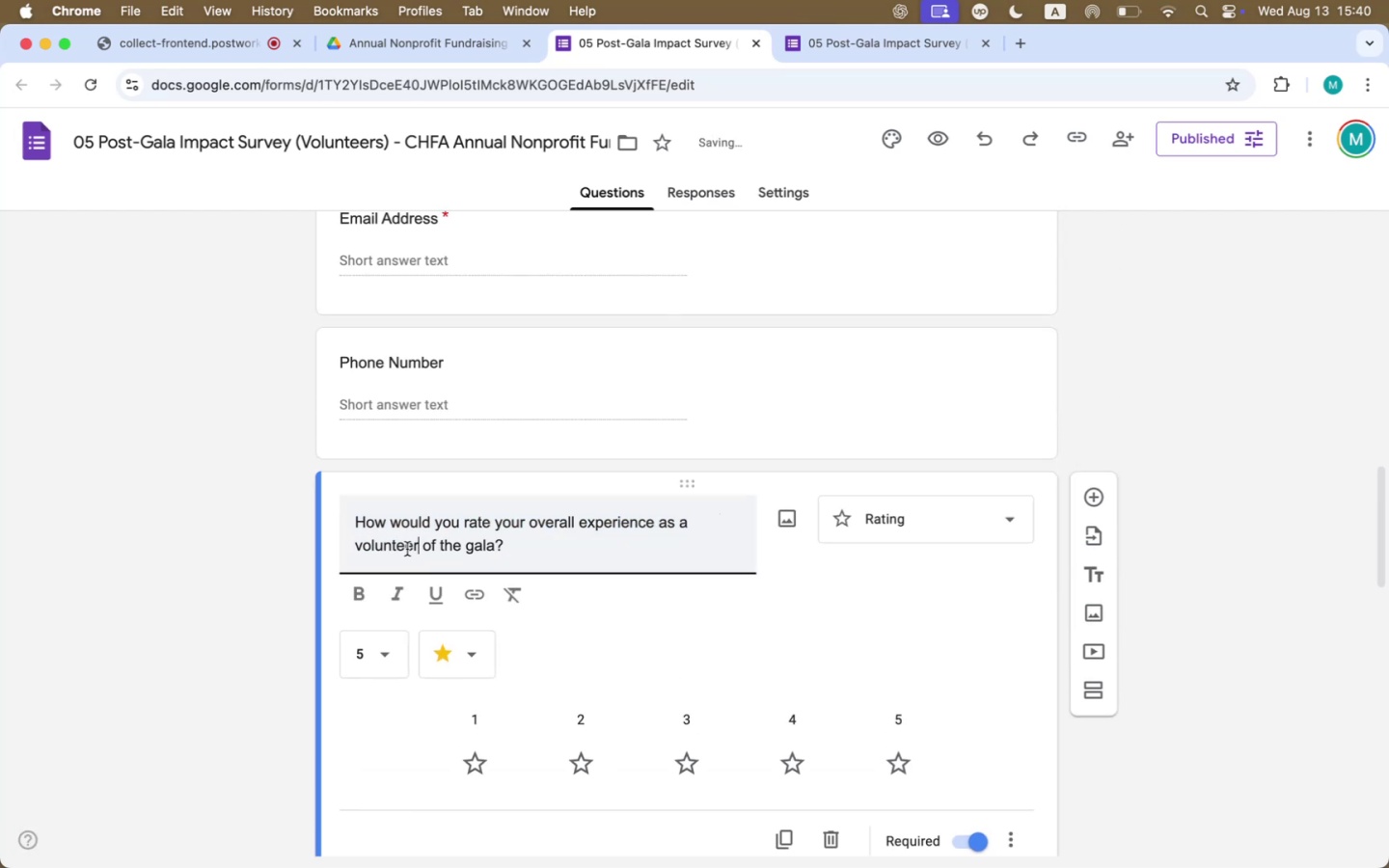 
left_click([434, 545])
 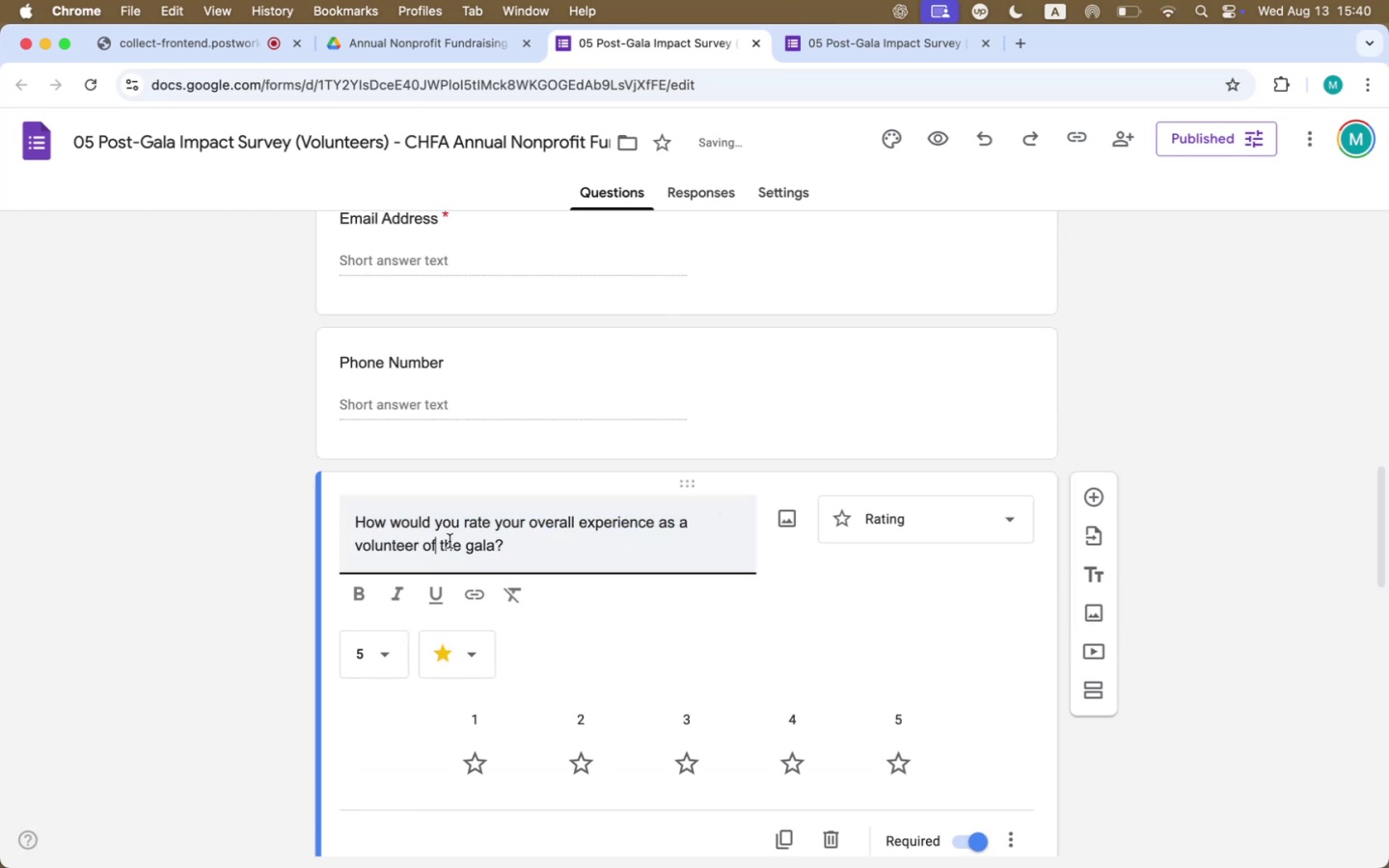 
key(Backspace)
key(Backspace)
type(ay)
key(Backspace)
type(t)
 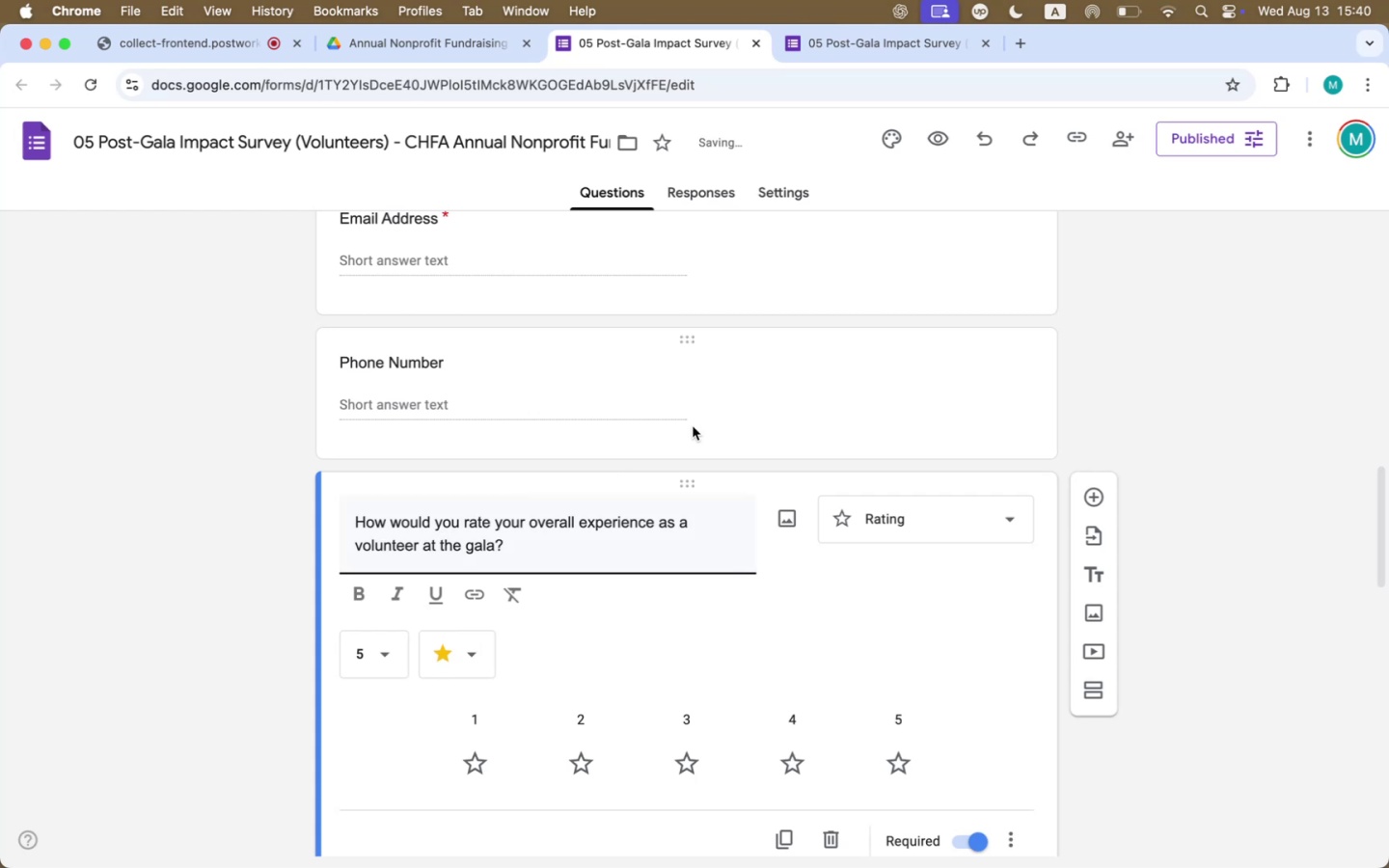 
left_click([830, 363])
 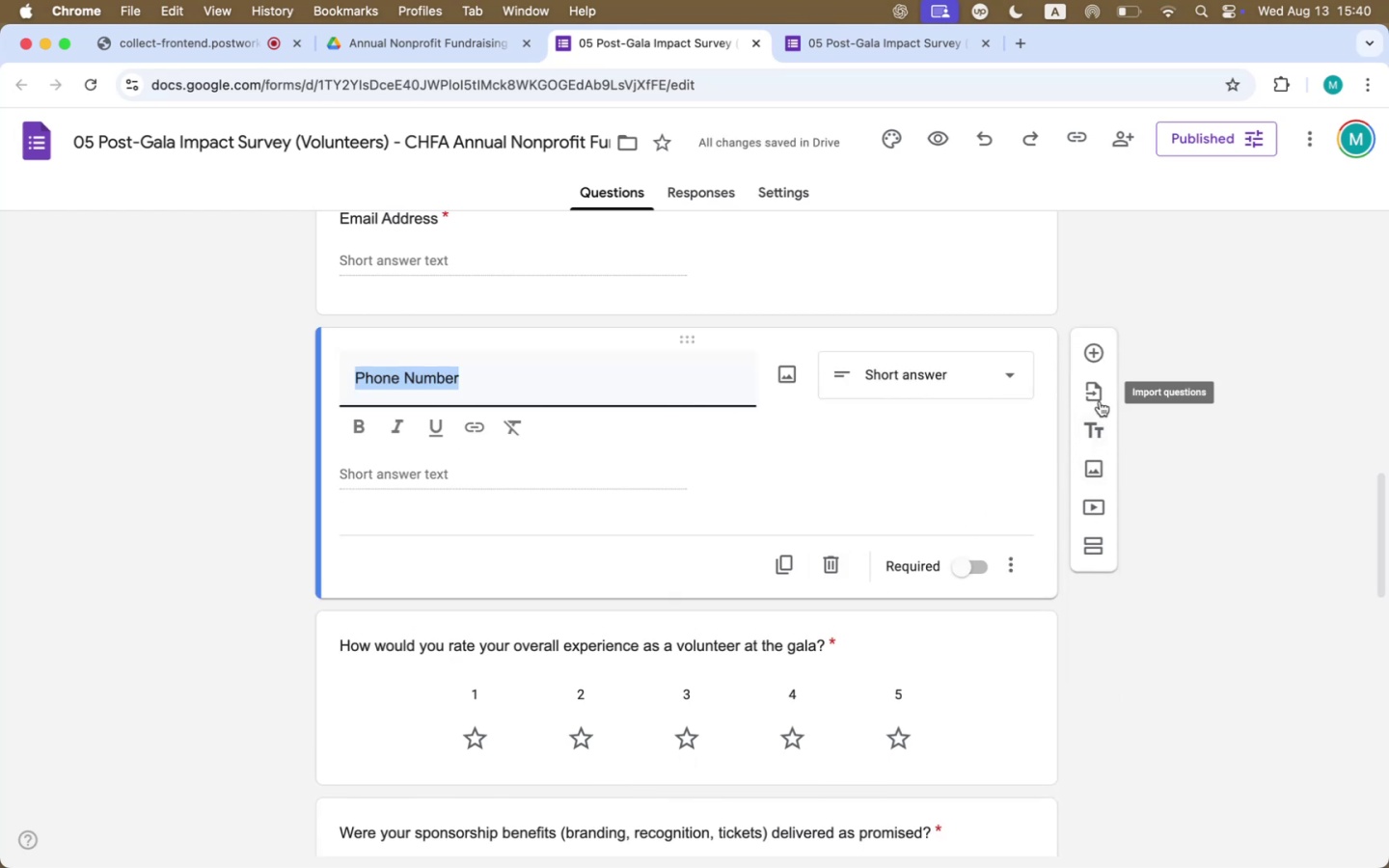 
left_click([1098, 357])
 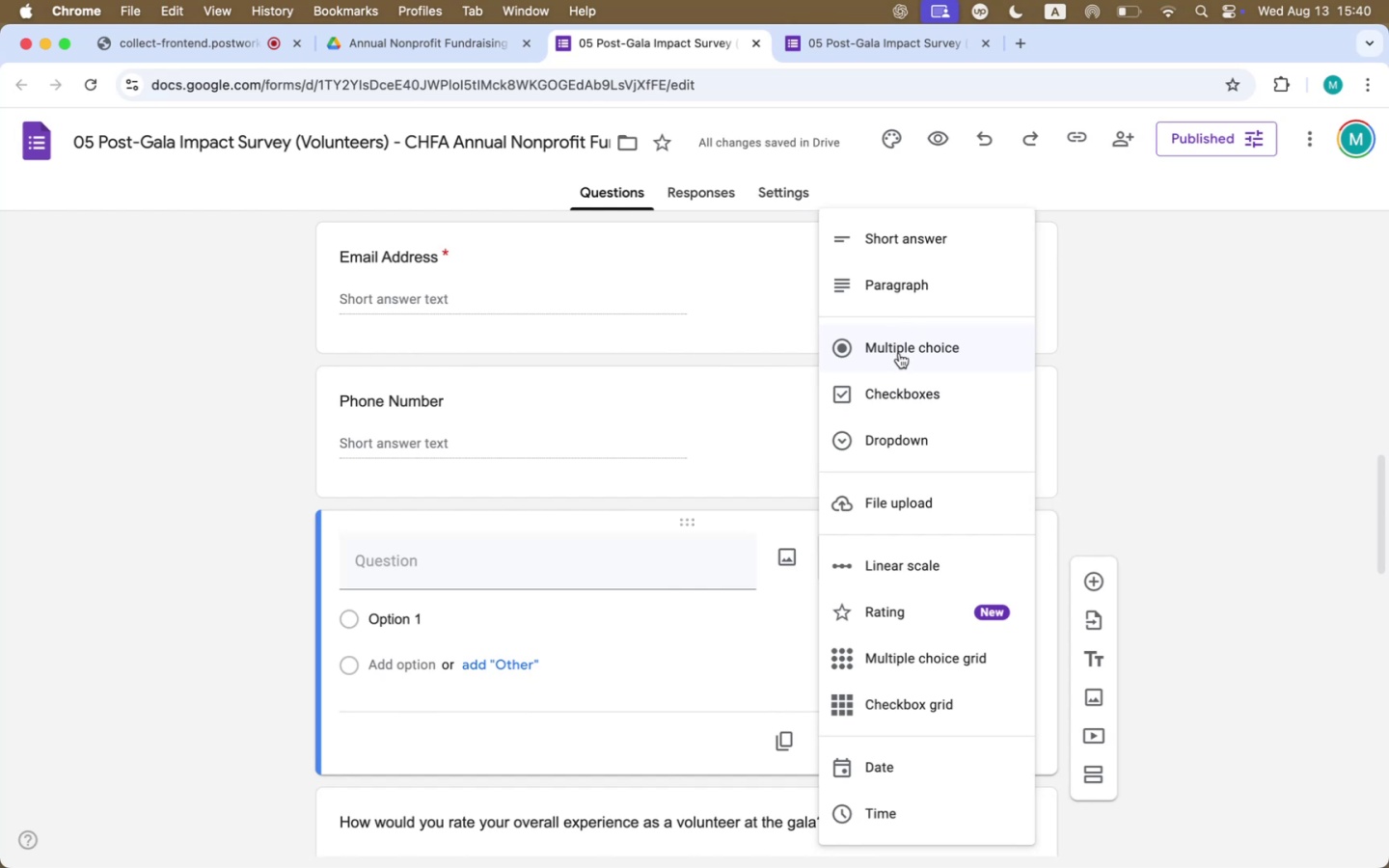 
wait(5.45)
 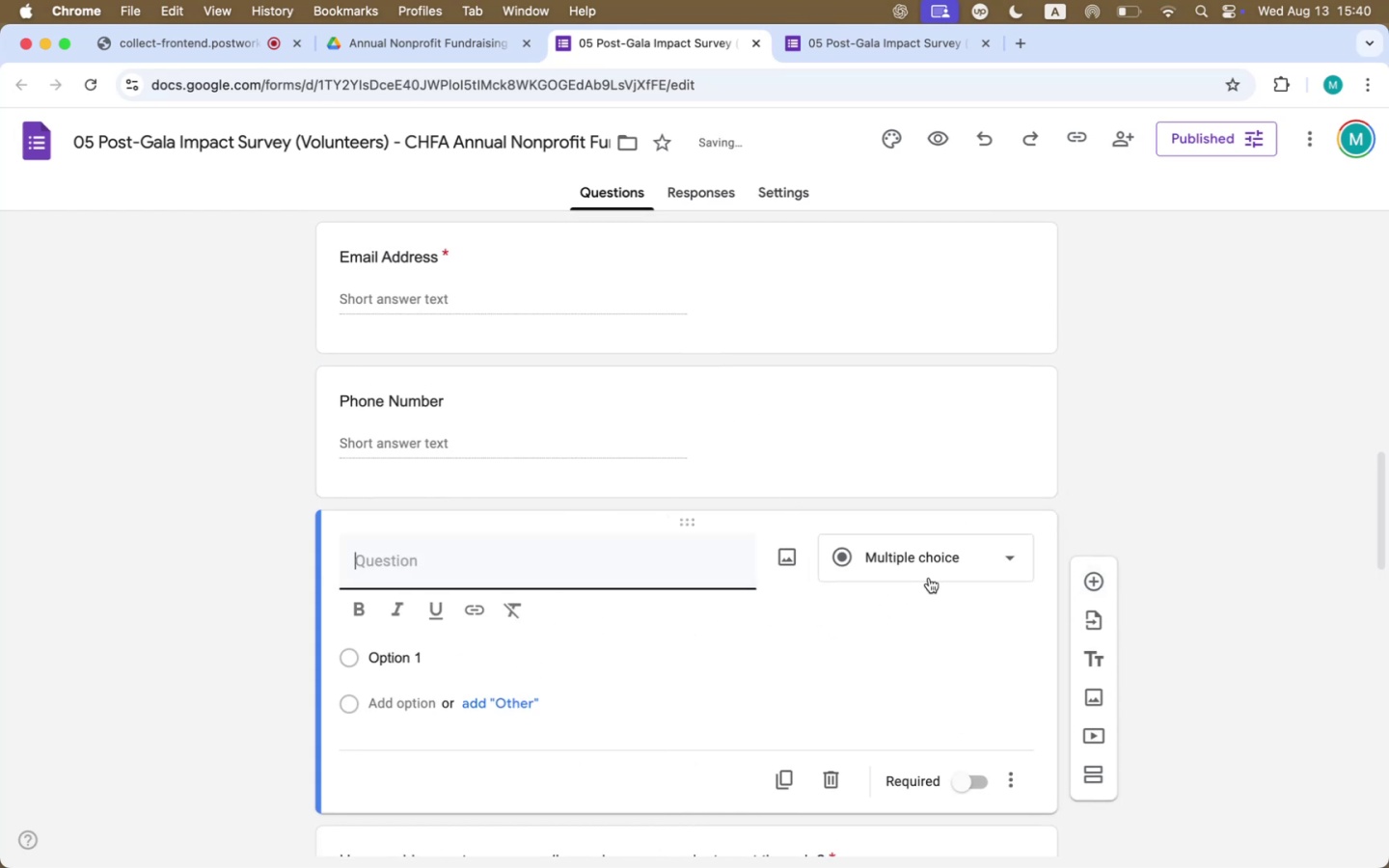 
left_click([464, 569])
 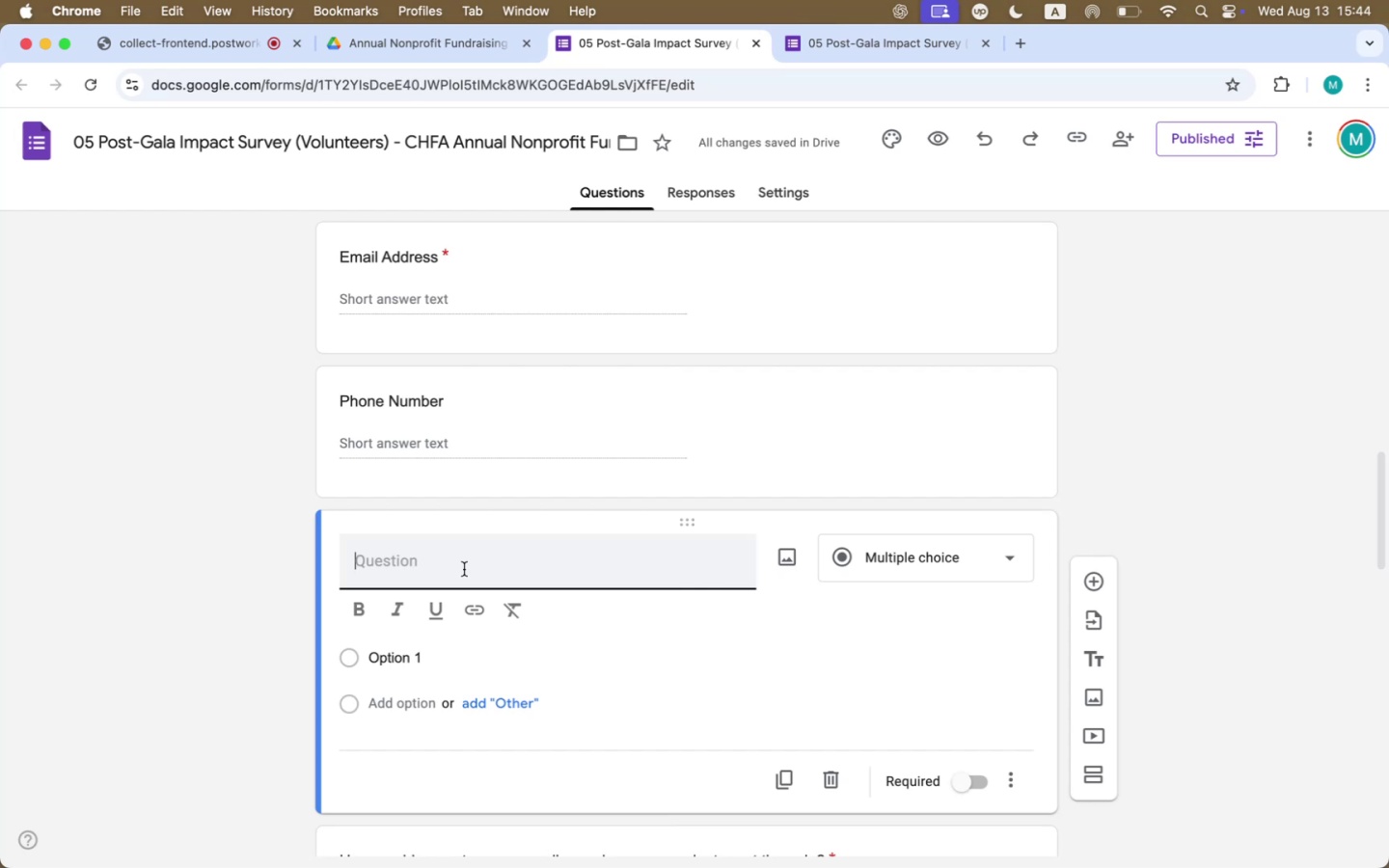 
wait(200.46)
 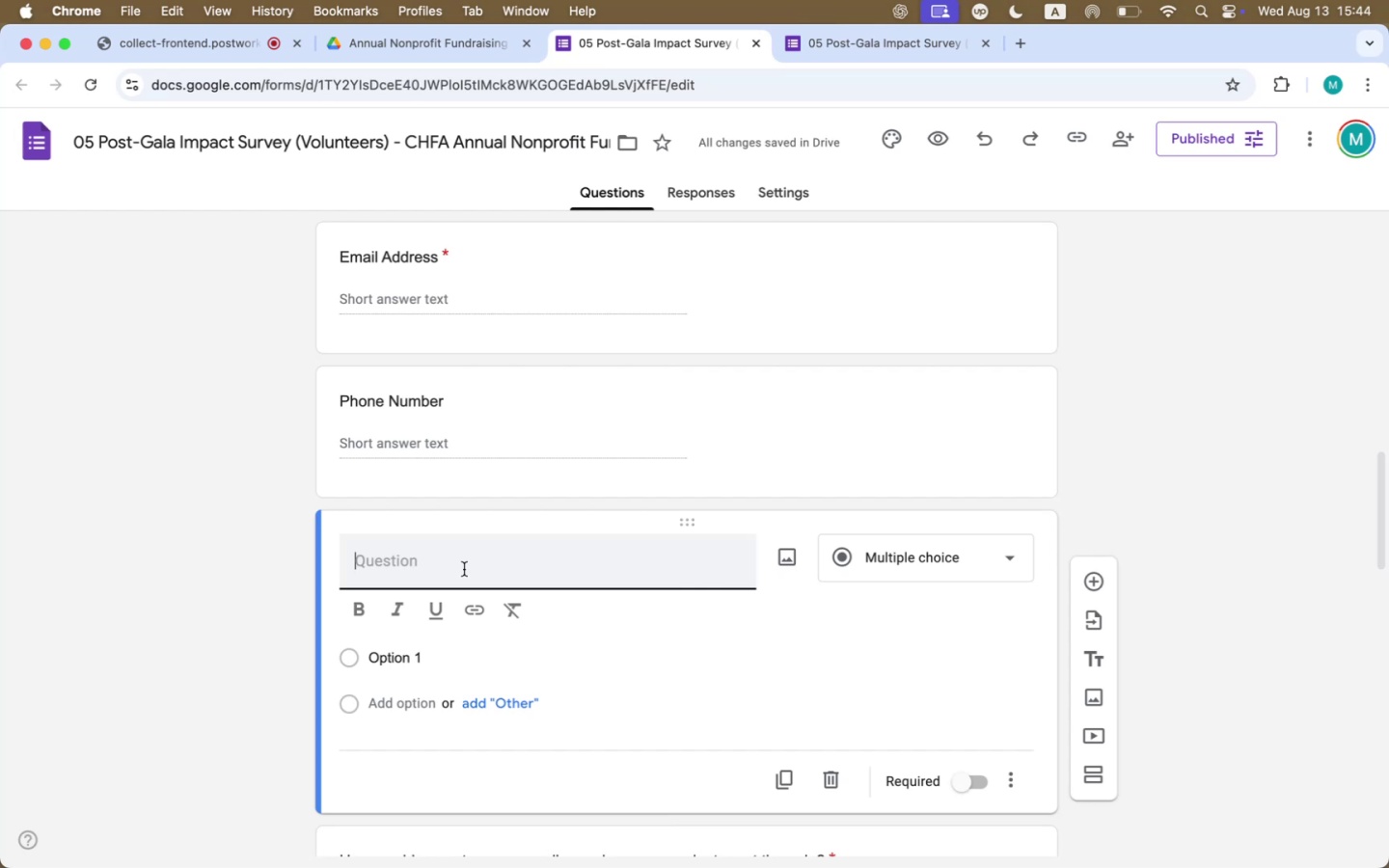 
left_click([185, 42])
 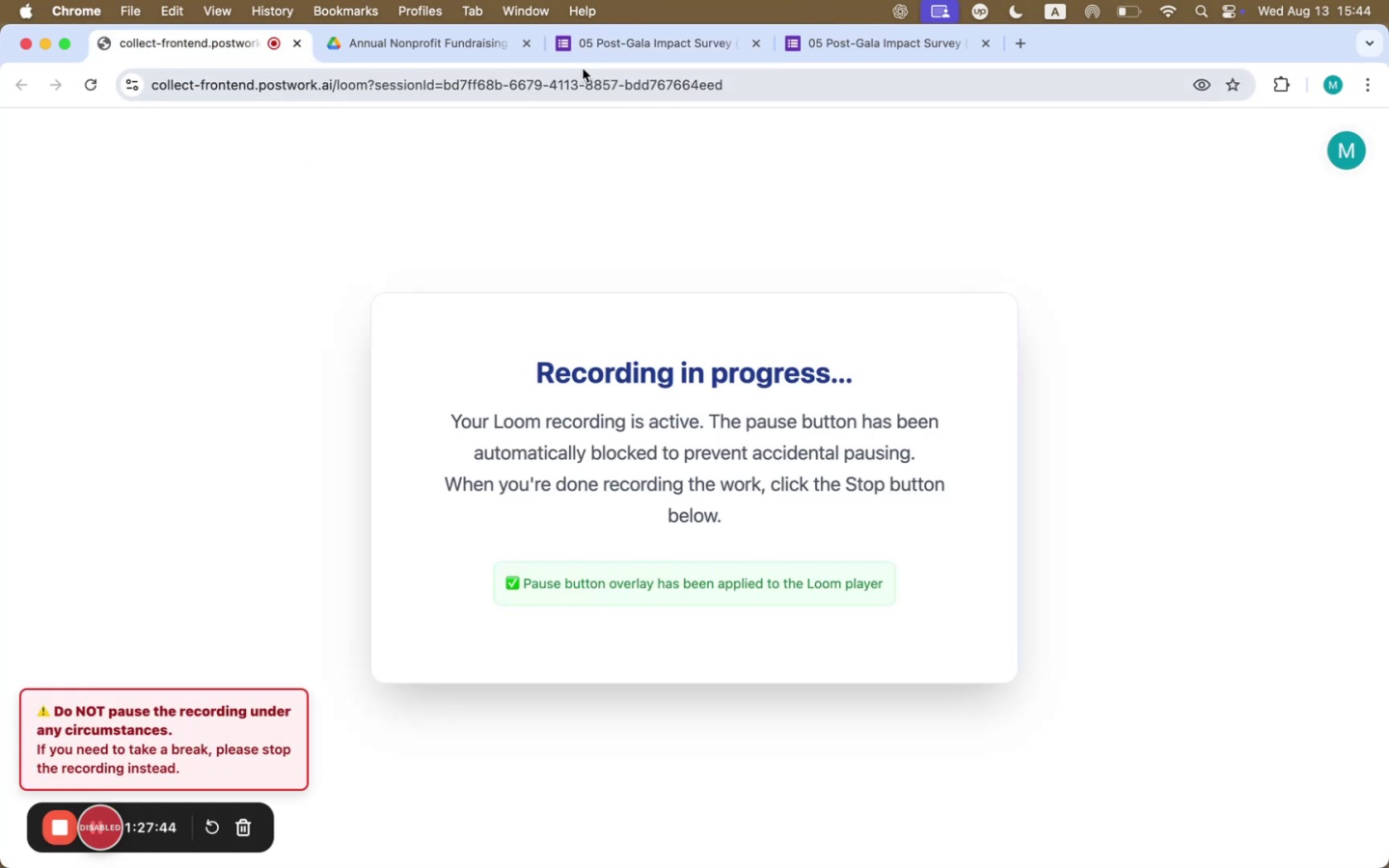 
left_click([950, 39])
 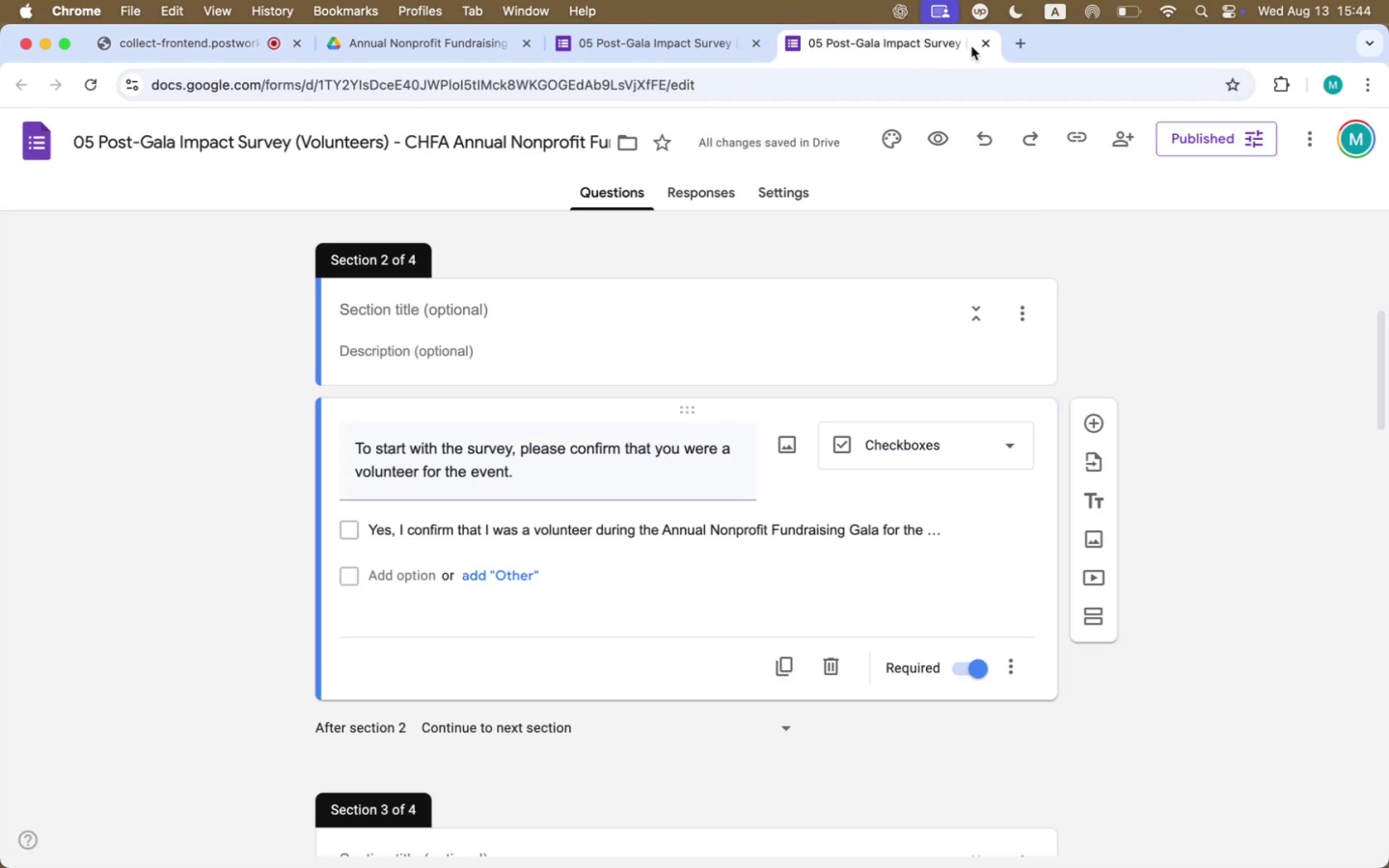 
left_click([980, 45])
 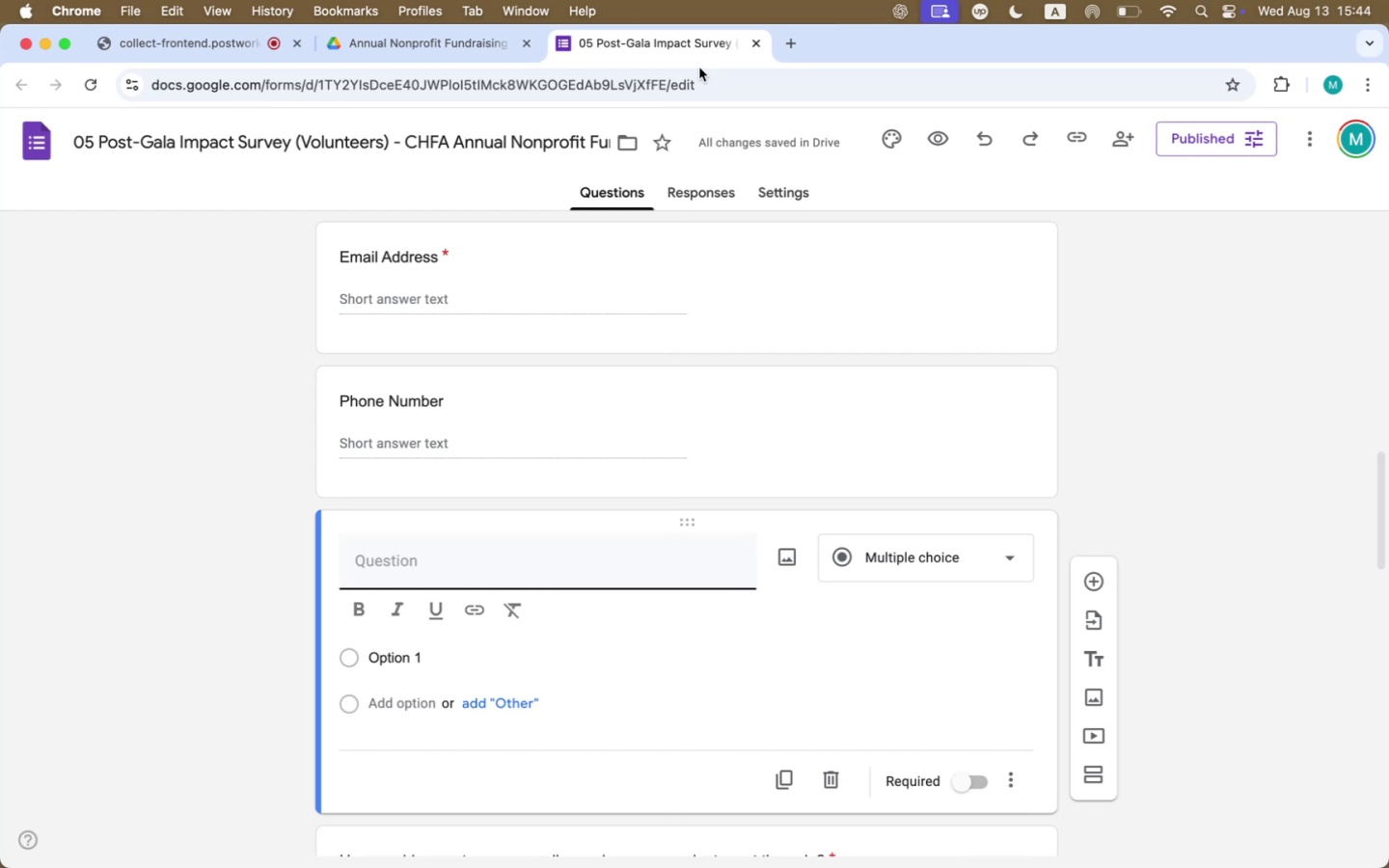 
wait(13.08)
 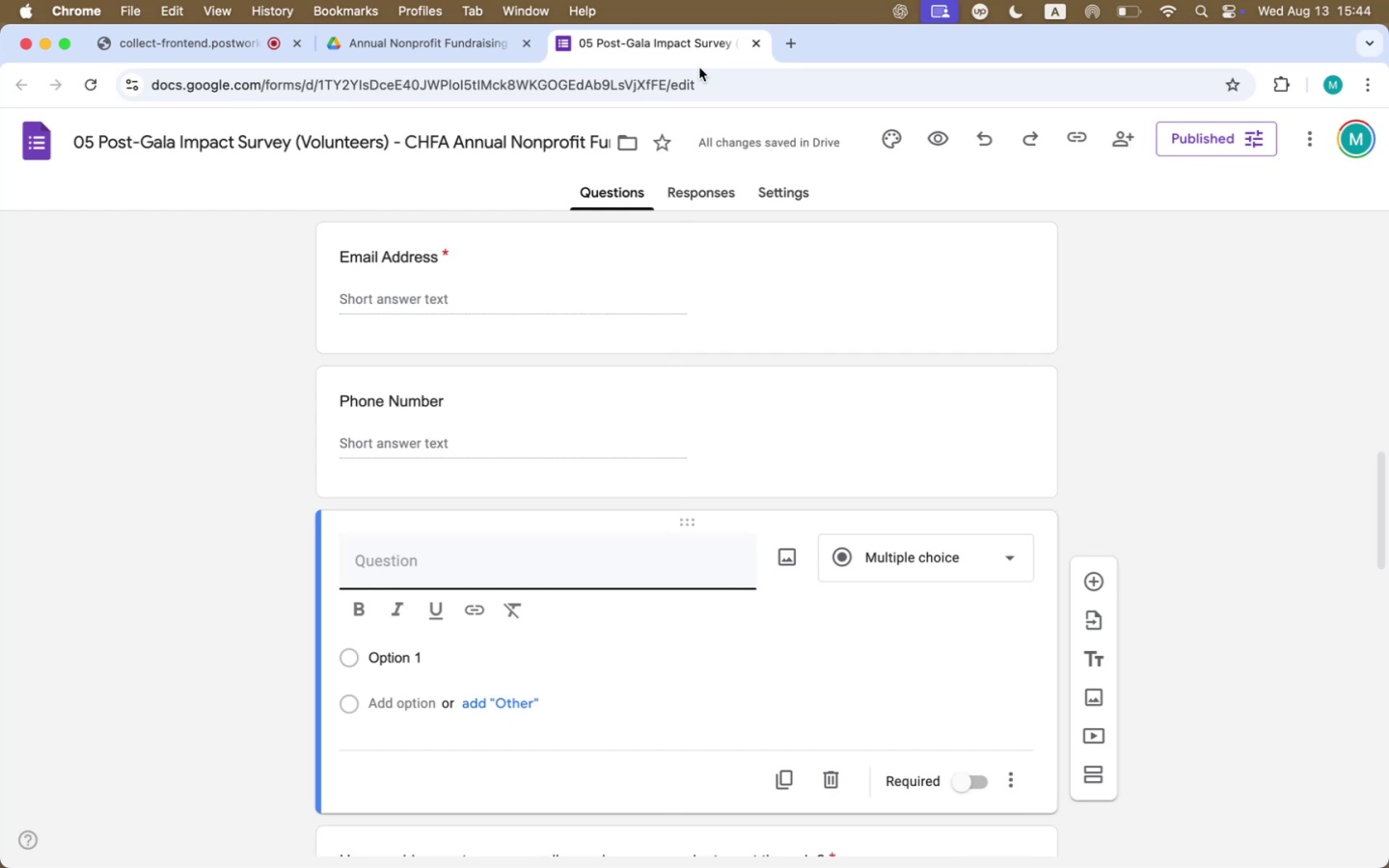 
scroll: coordinate [666, 483], scroll_direction: up, amount: 39.0
 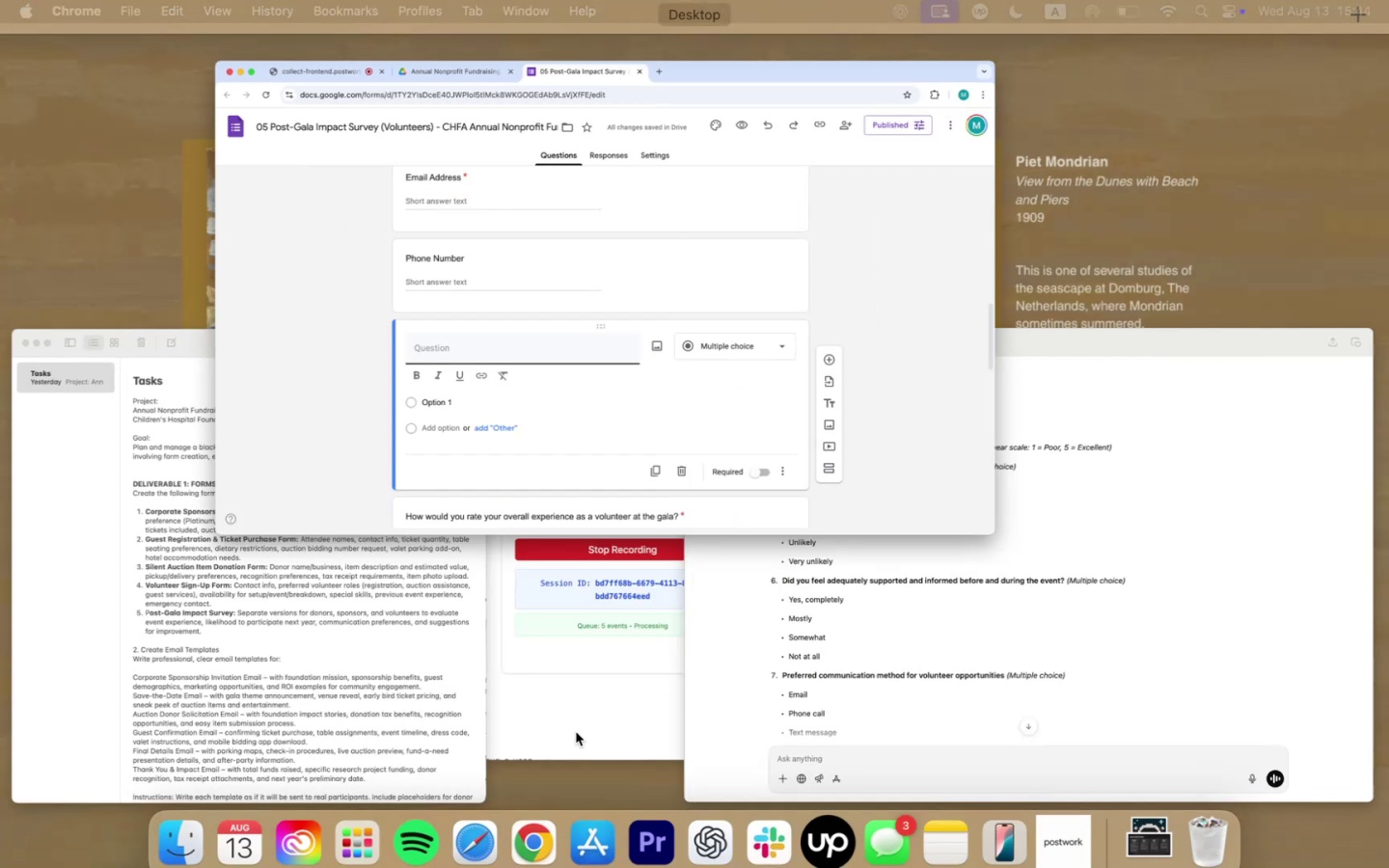 
left_click([1150, 684])
 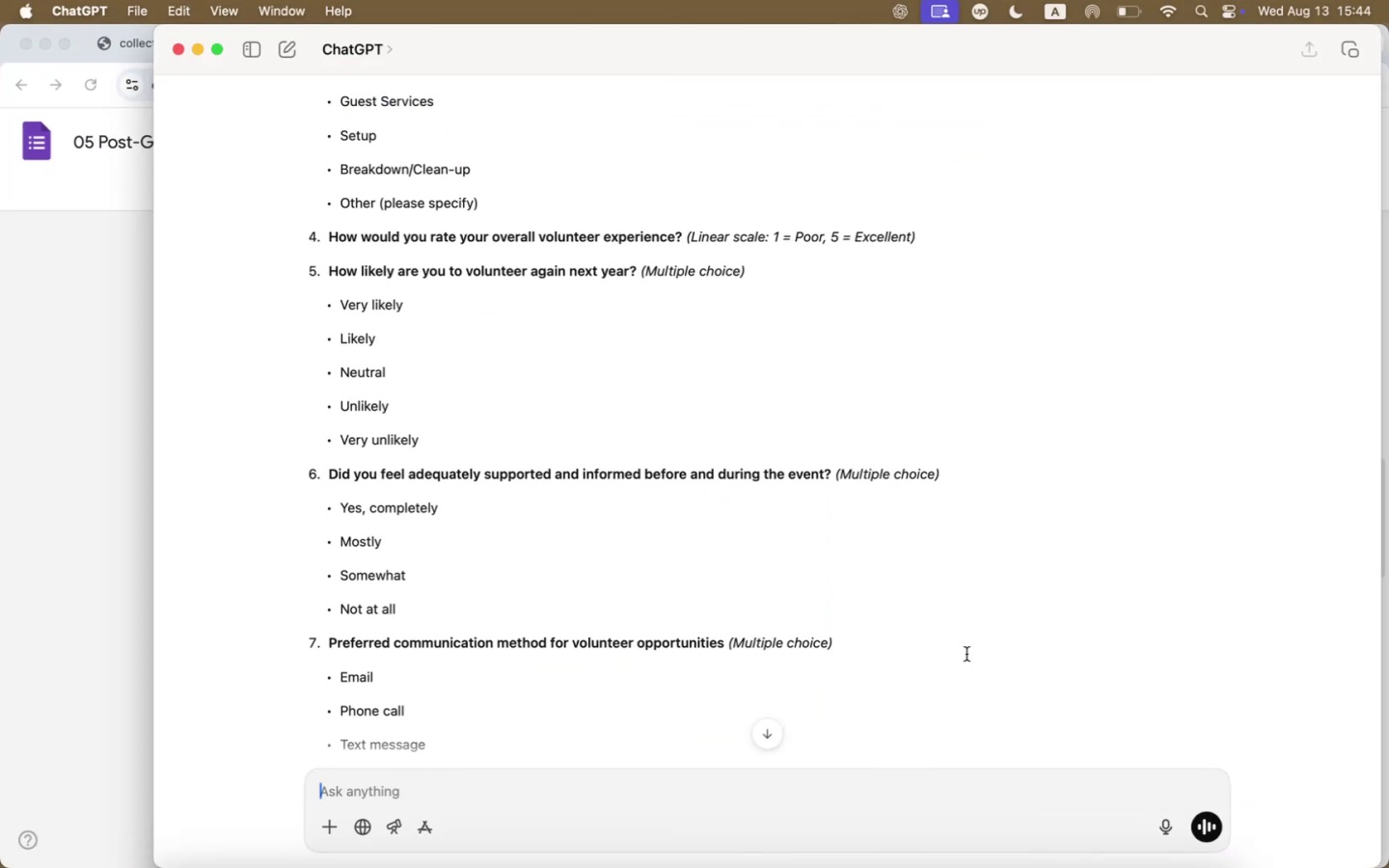 
scroll: coordinate [730, 554], scroll_direction: down, amount: 2.0
 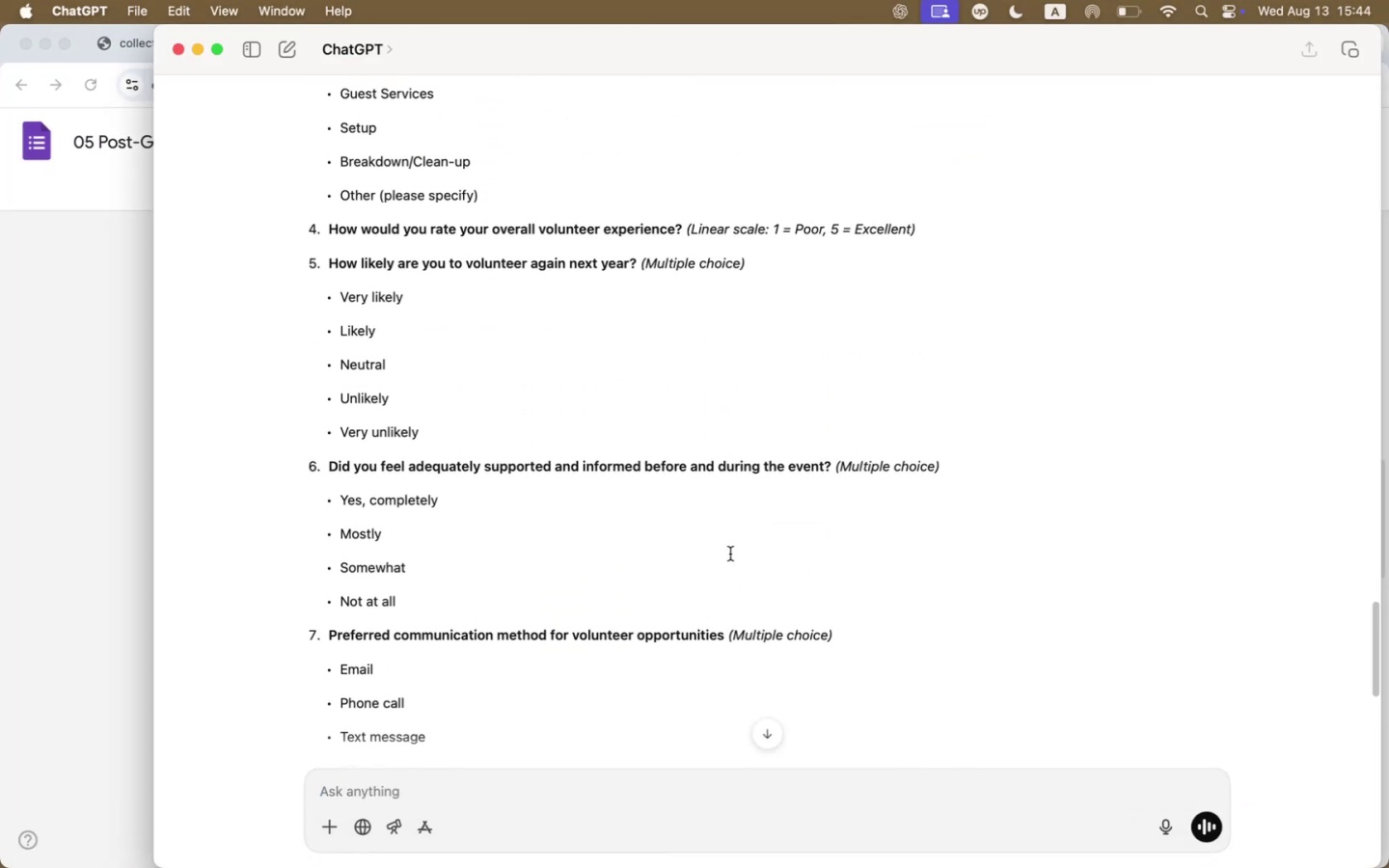 
scroll: coordinate [730, 554], scroll_direction: up, amount: 25.0
 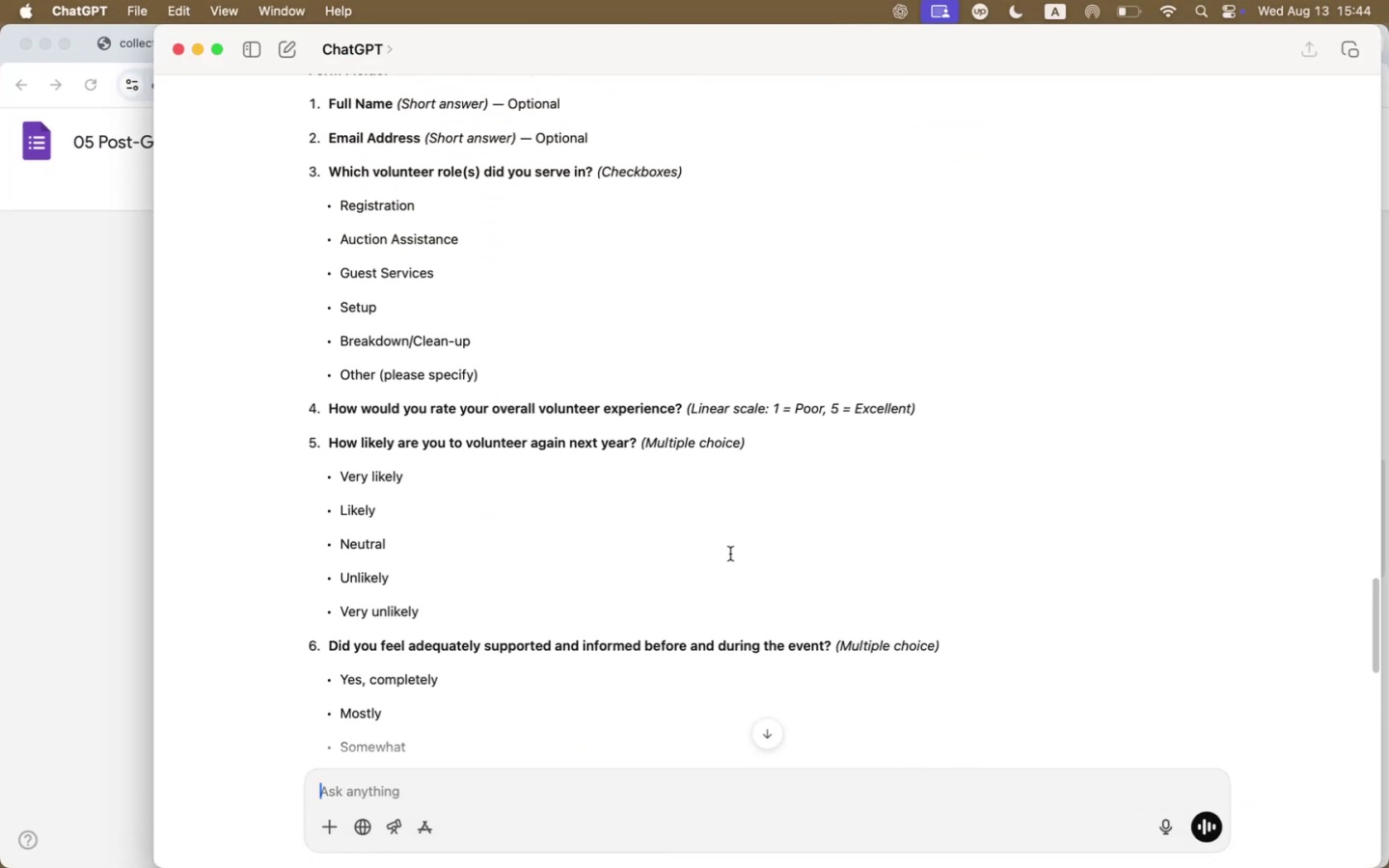 
key(Meta+CommandLeft)
 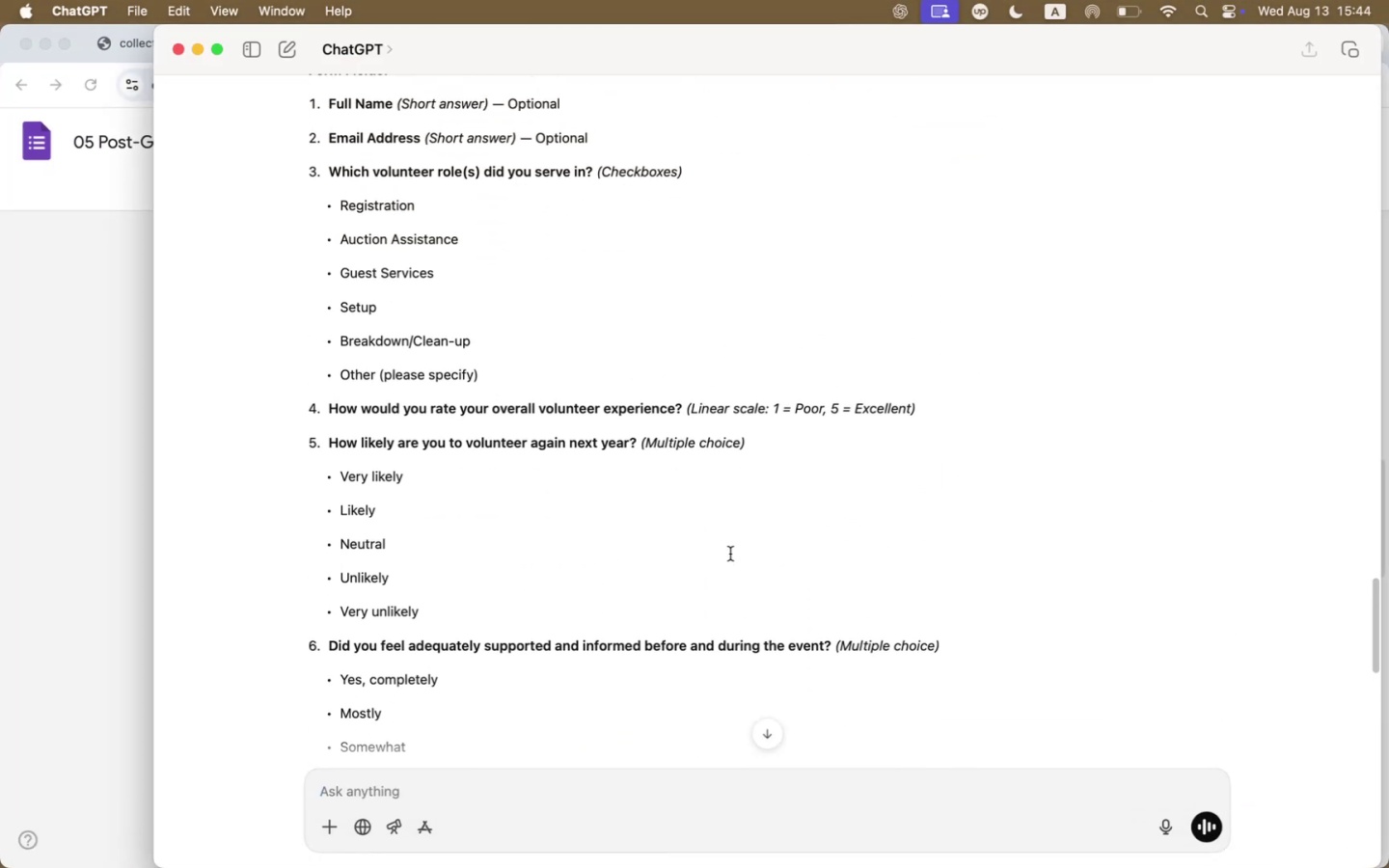 
key(Meta+Tab)
 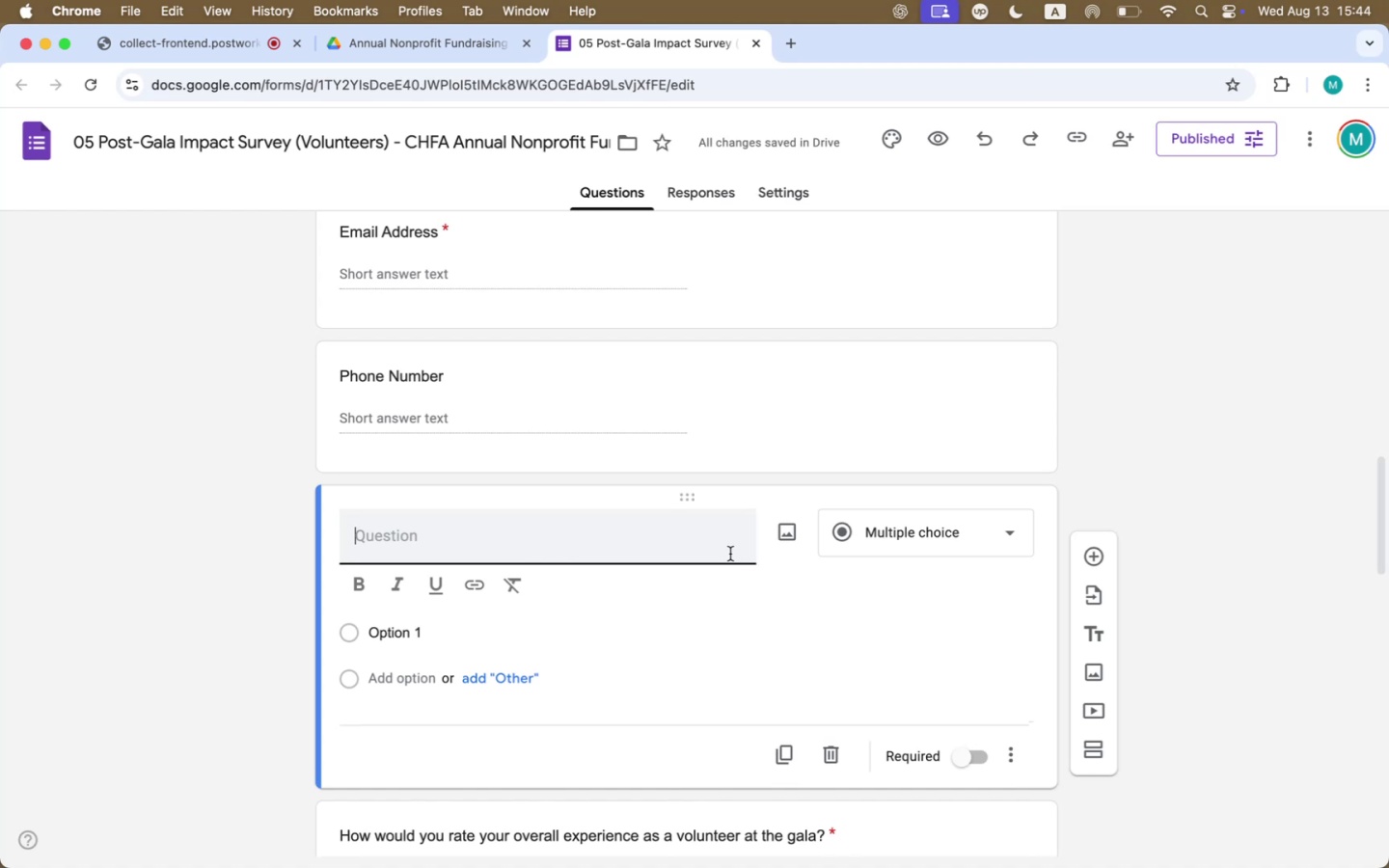 
type(Wg)
key(Backspace)
type(hich volunteer role did you serve in?)
 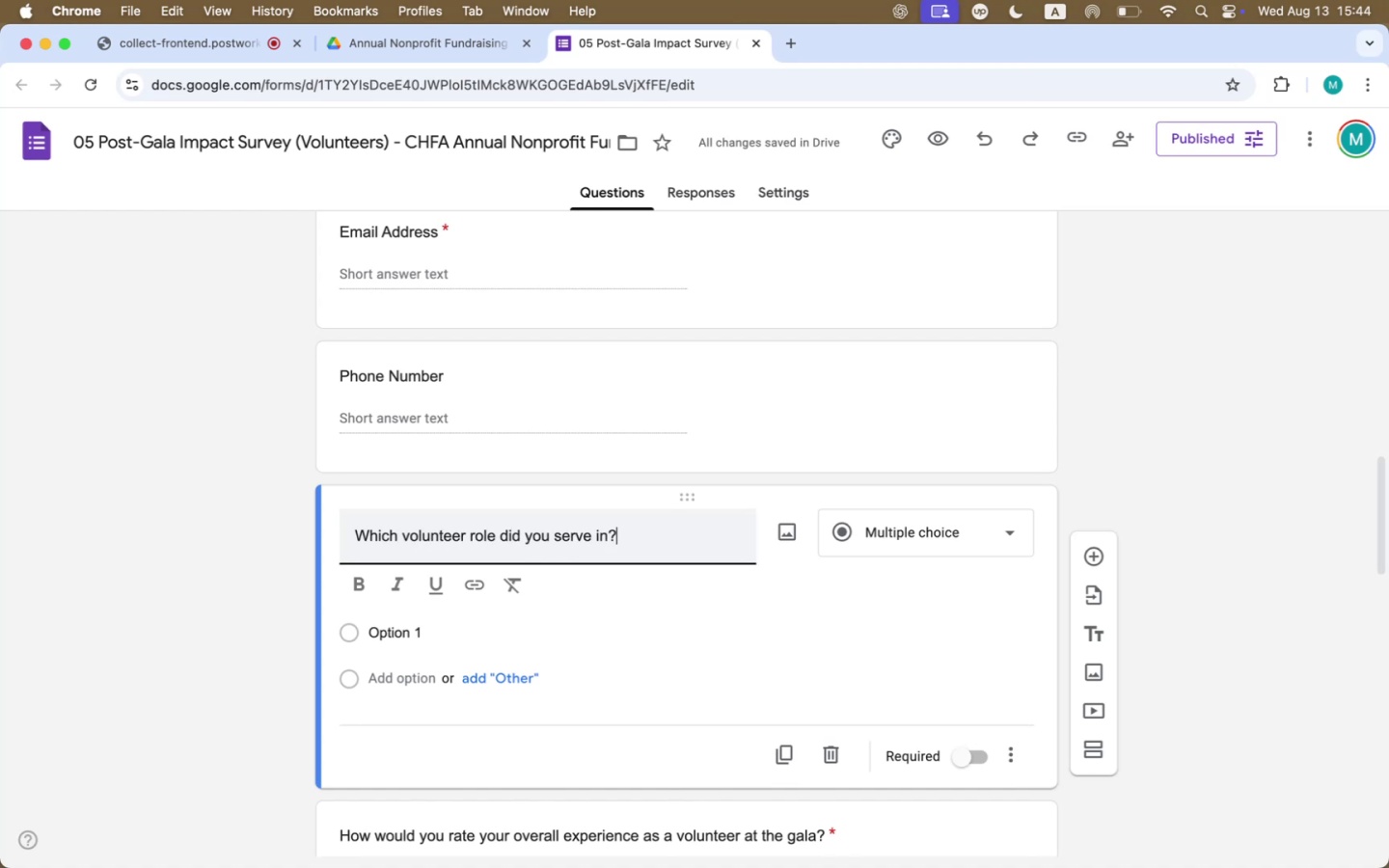 
left_click([996, 538])
 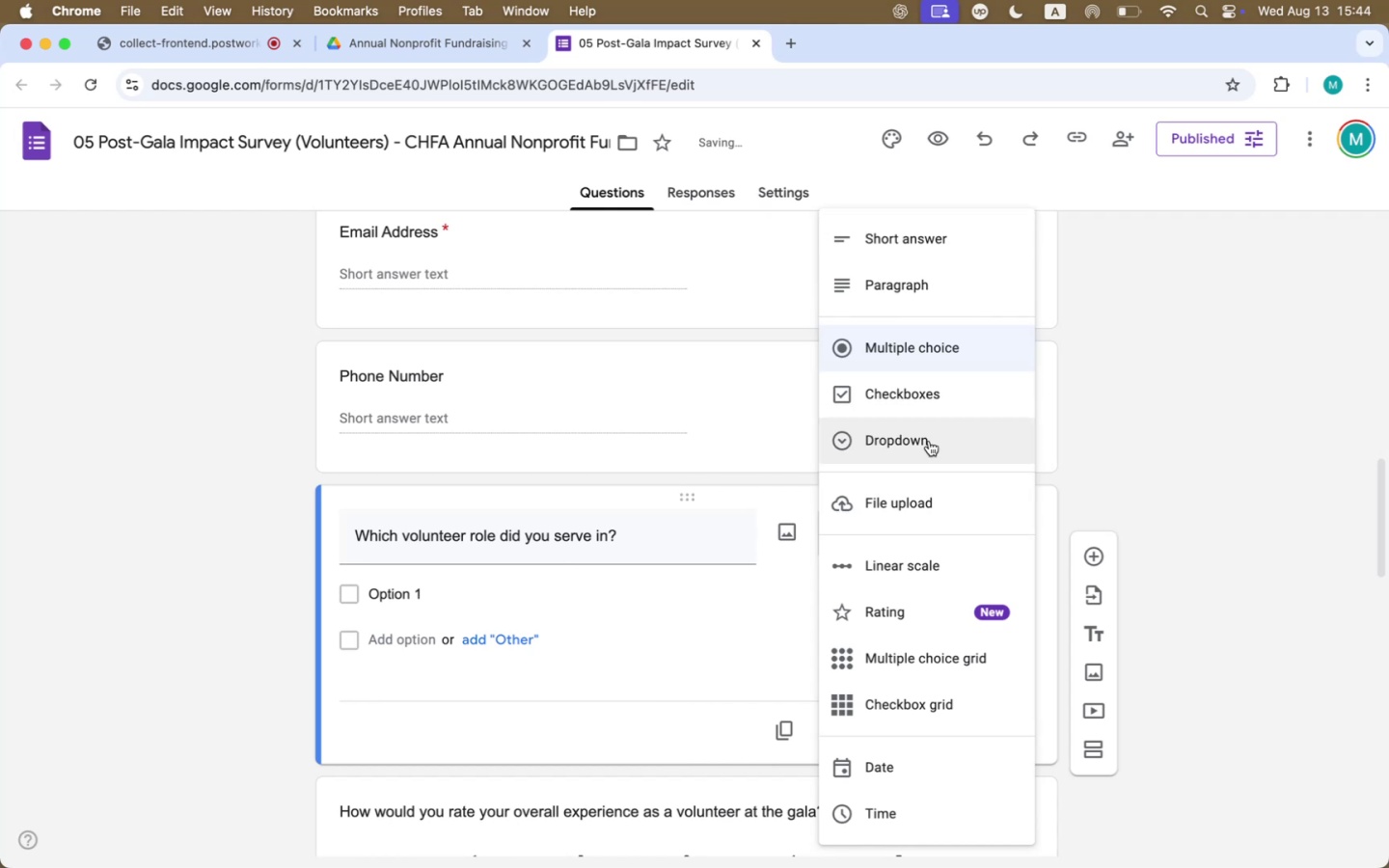 
left_click([928, 391])
 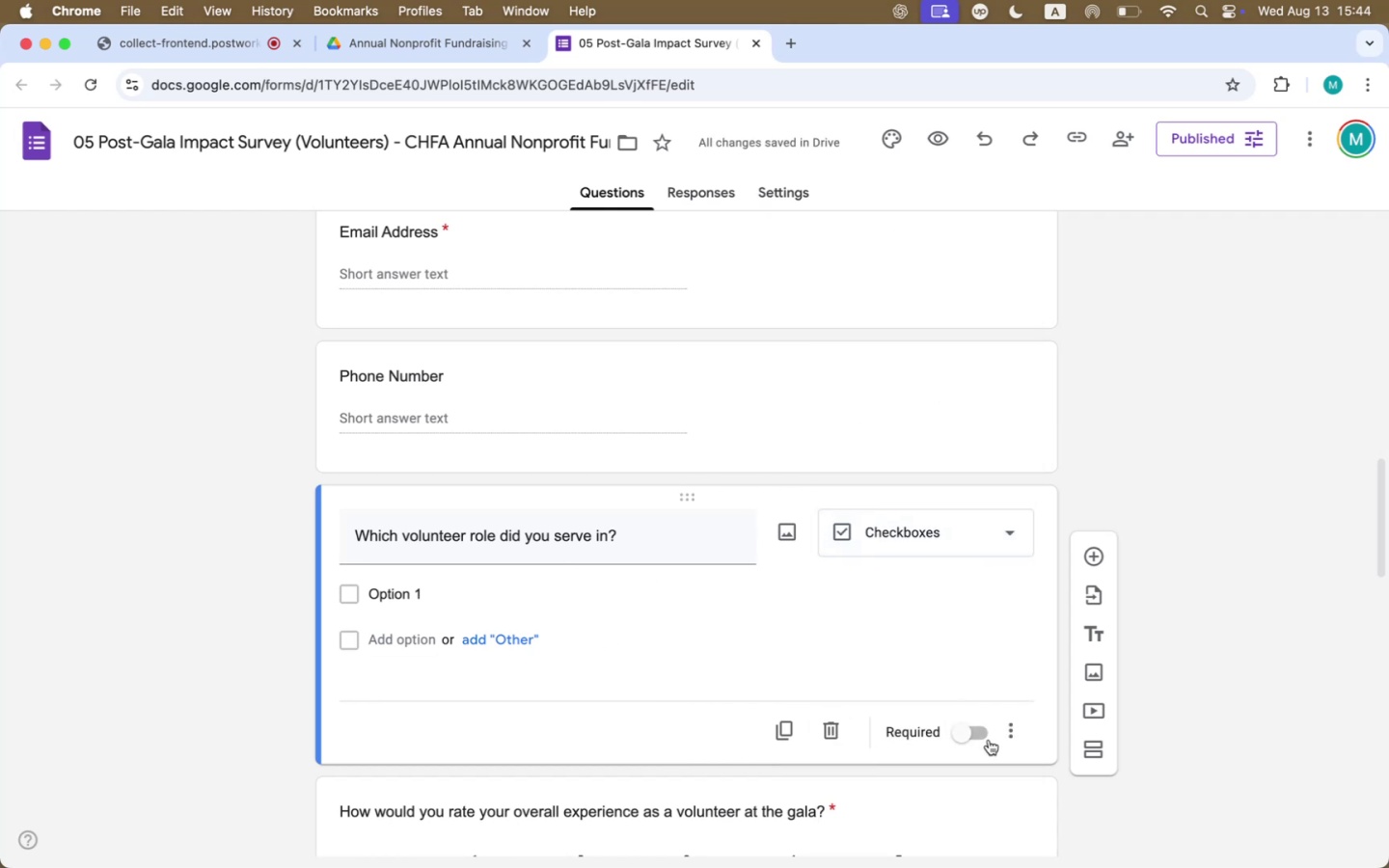 
left_click([531, 600])
 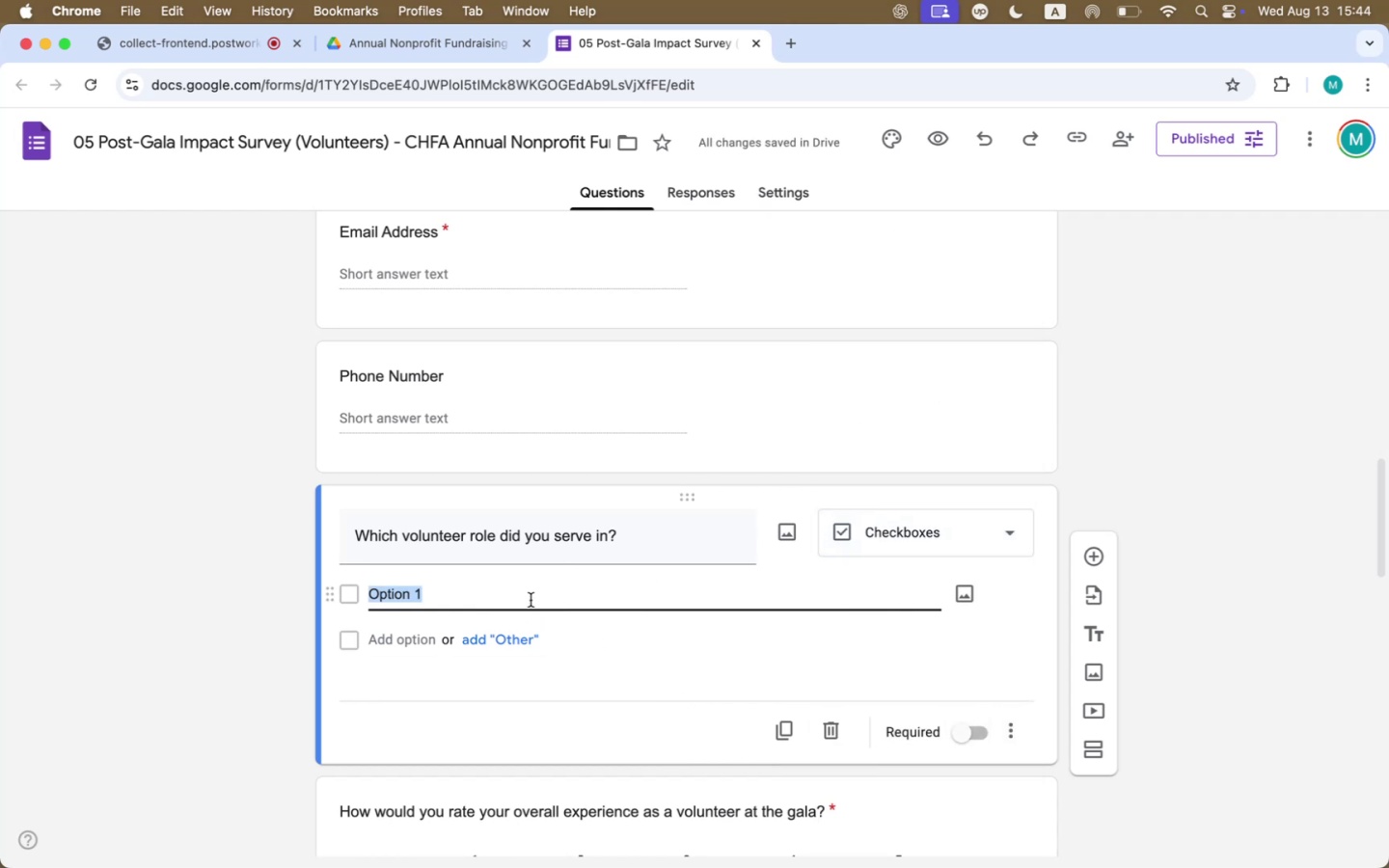 
hold_key(key=ShiftLeft, duration=2.67)
 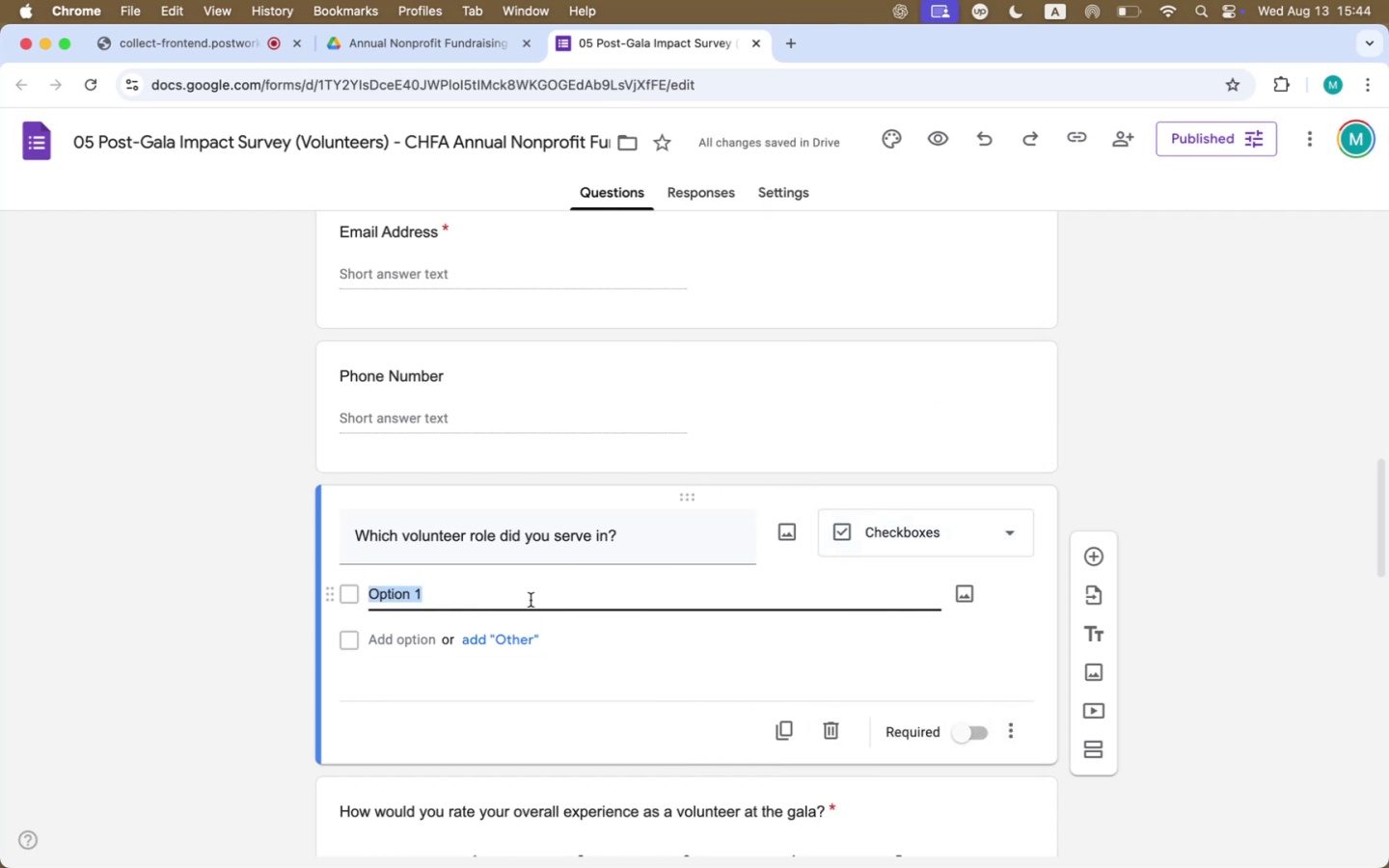 
key(Meta+CommandLeft)
 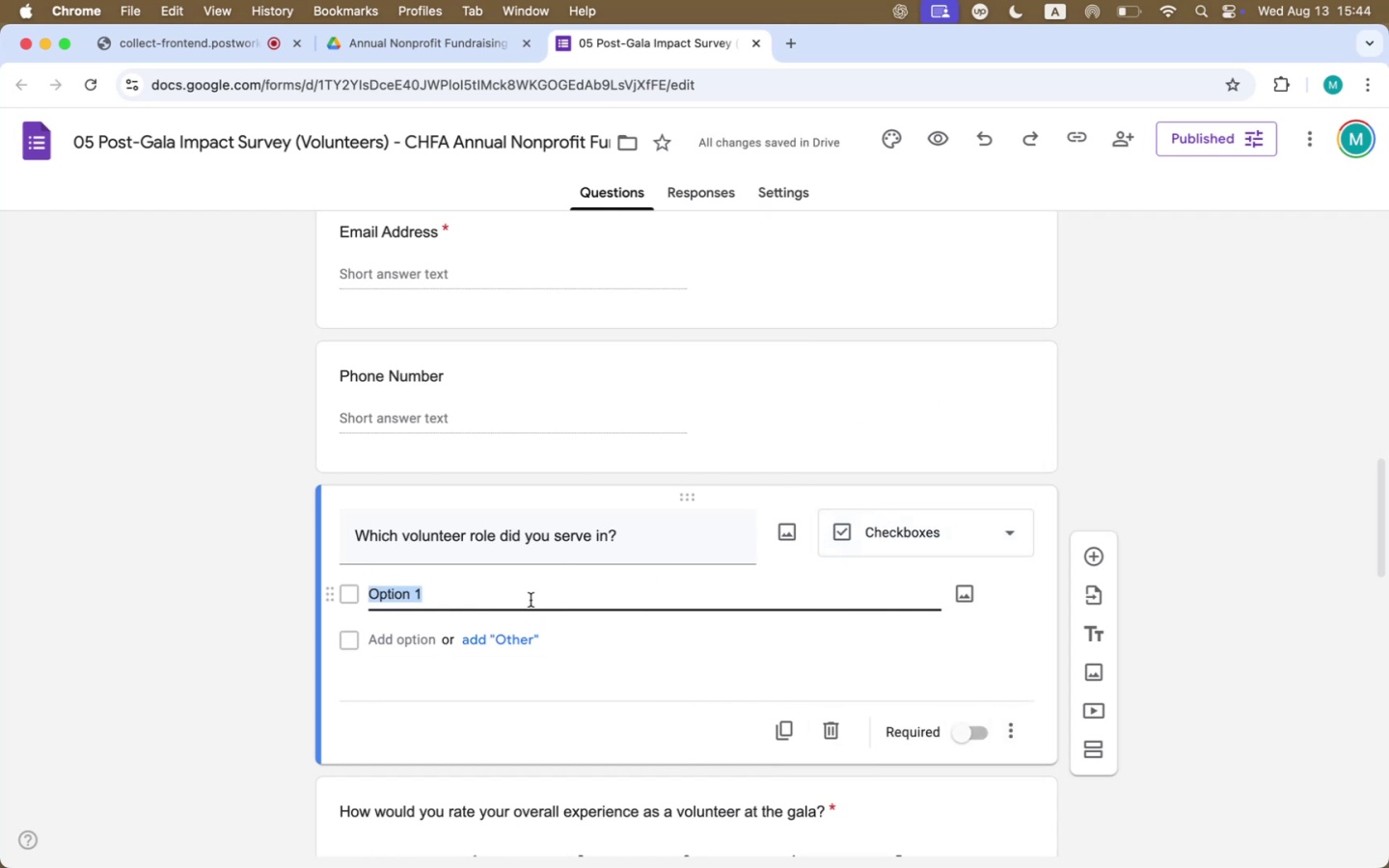 
key(Meta+Tab)
 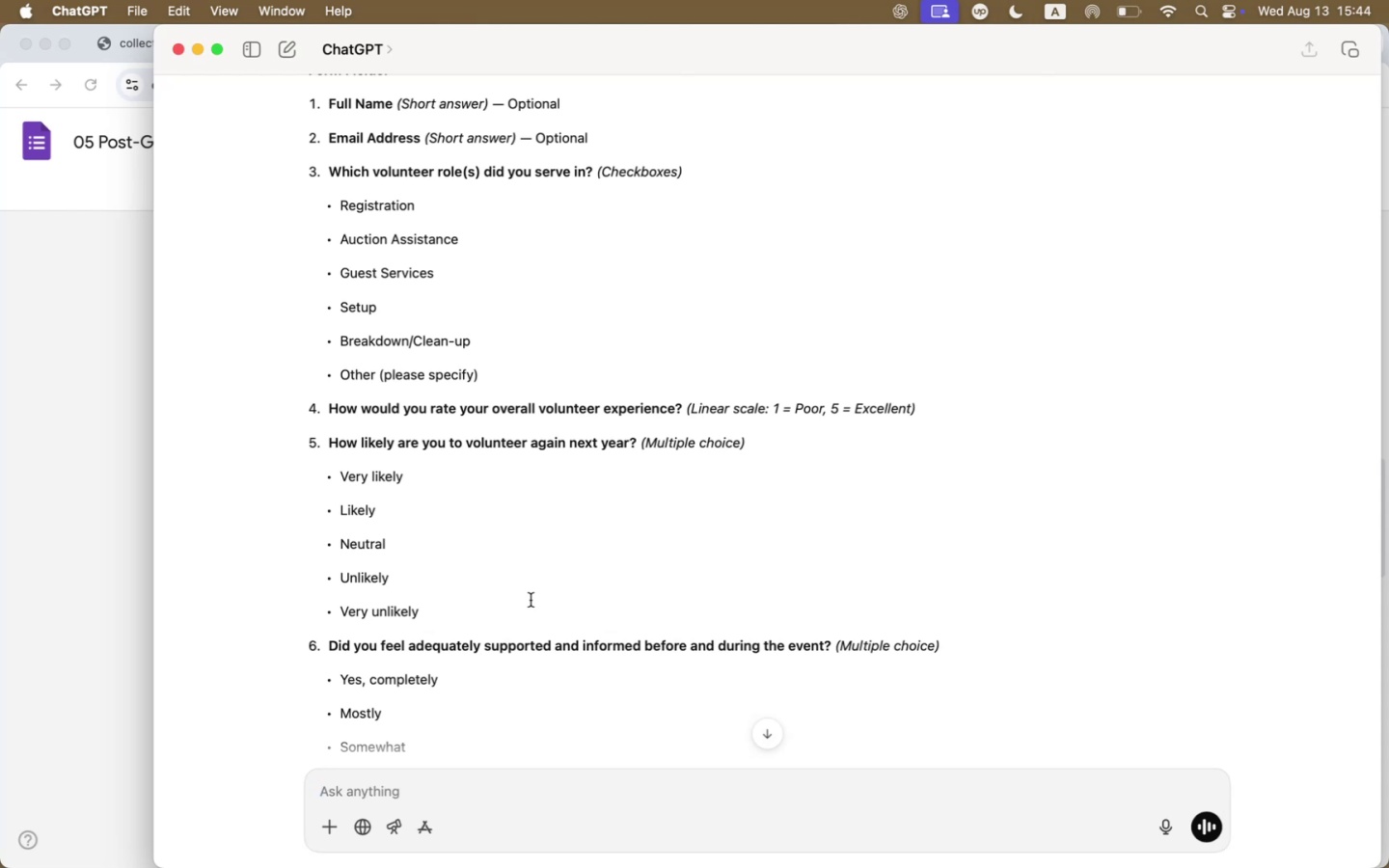 
key(Meta+CommandLeft)
 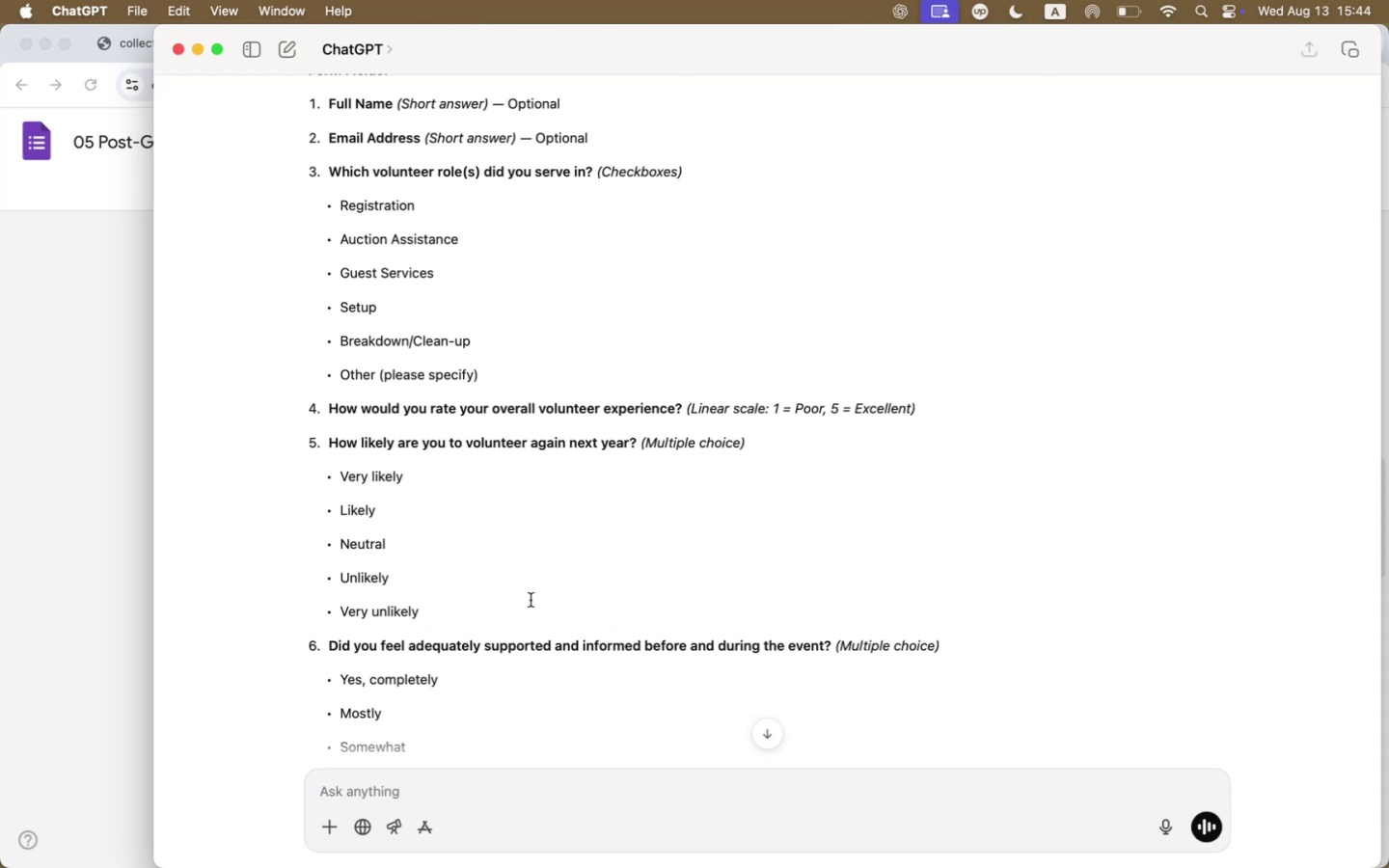 
key(Meta+Tab)
 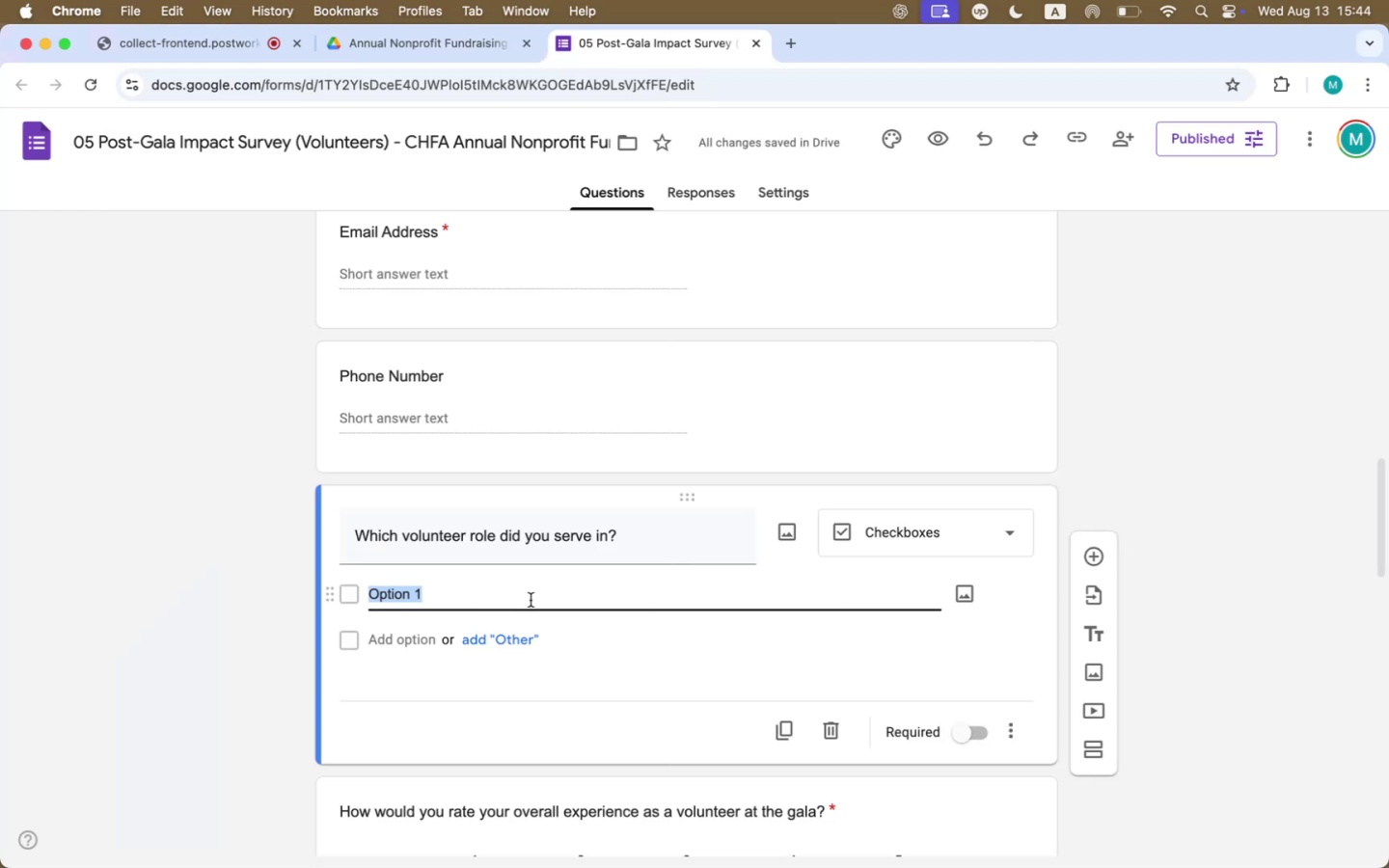 
type(Registration)
 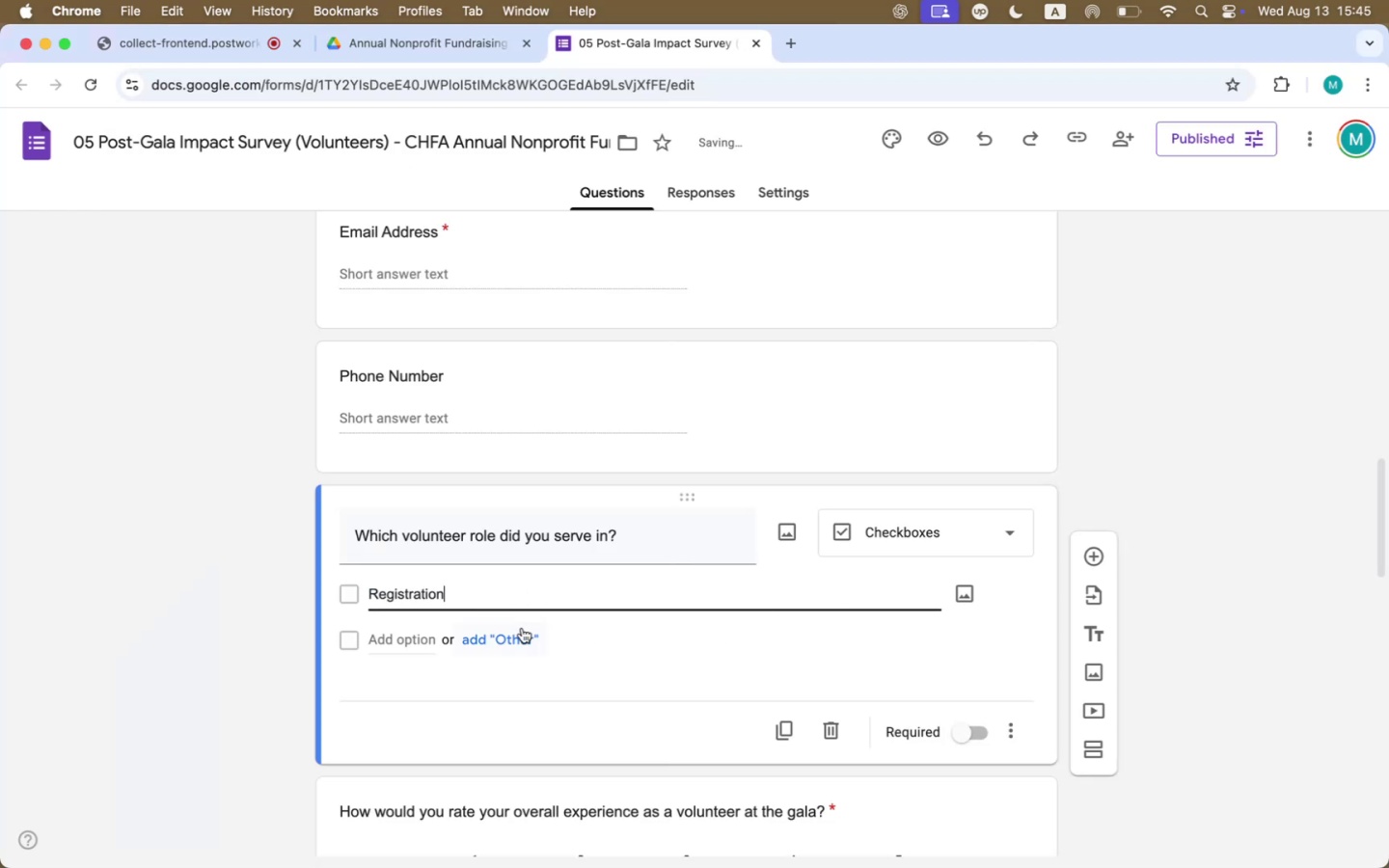 
left_click([425, 639])
 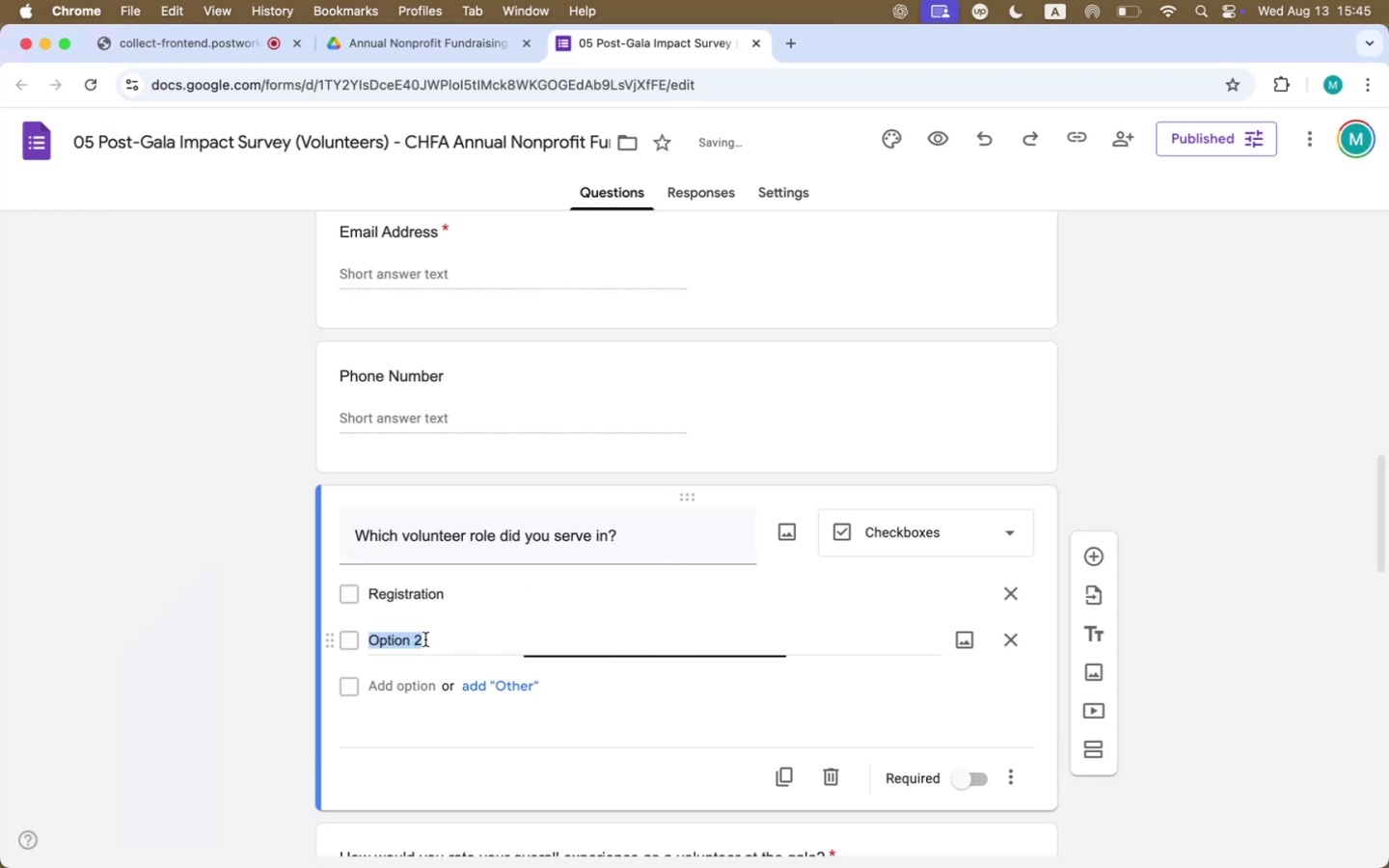 
type(Guest Services)
 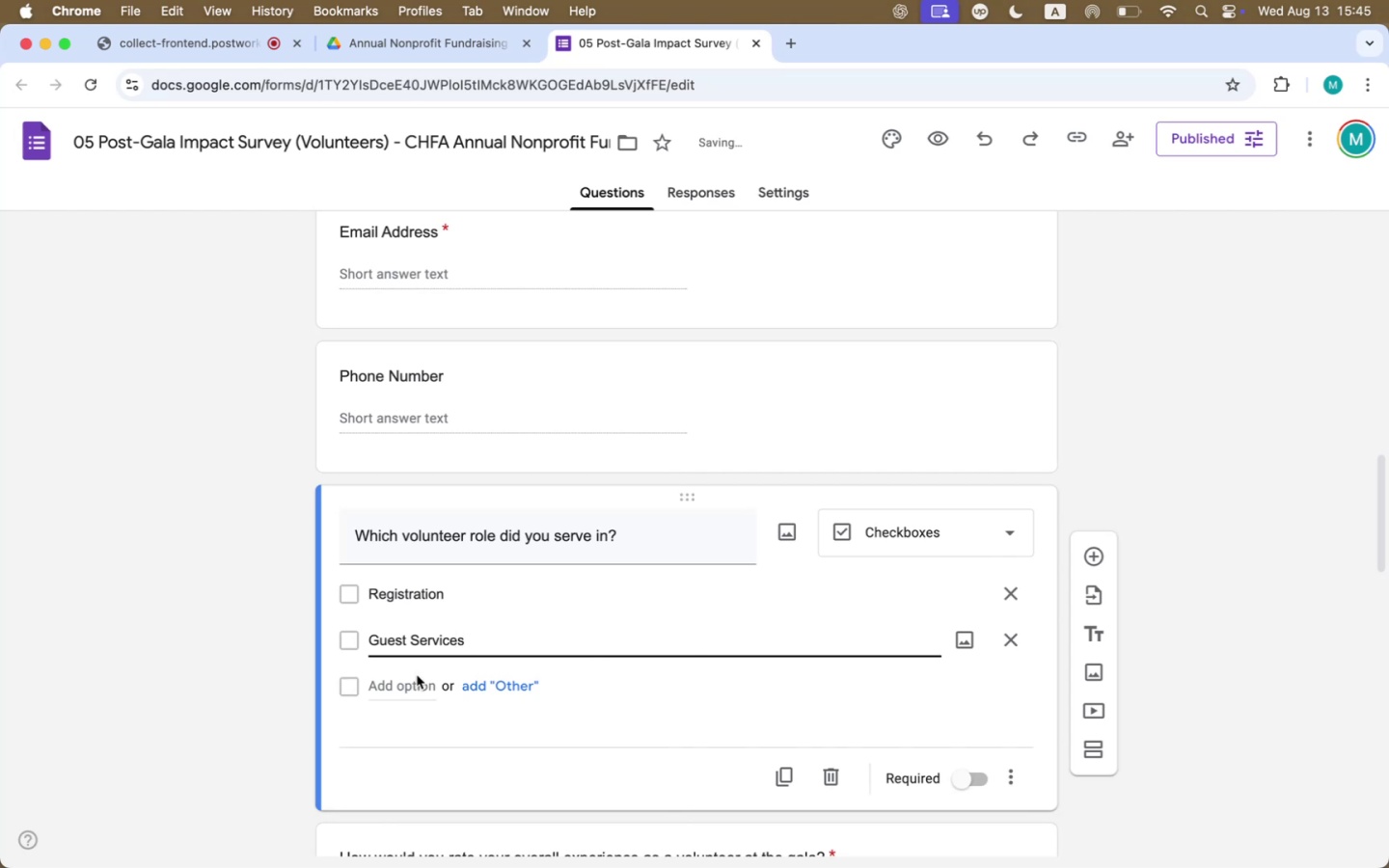 
left_click([417, 693])
 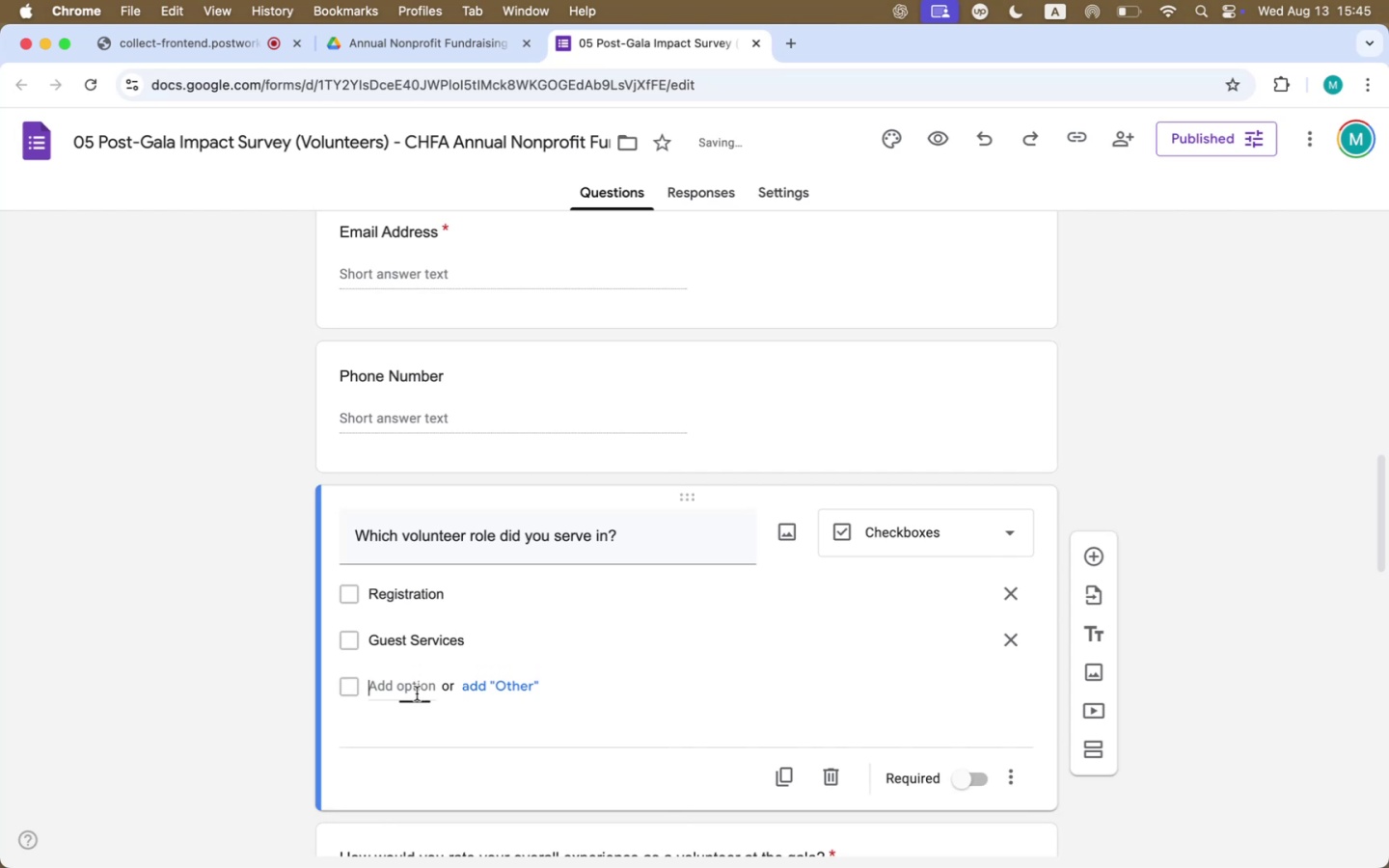 
type(Auction Assistance)
 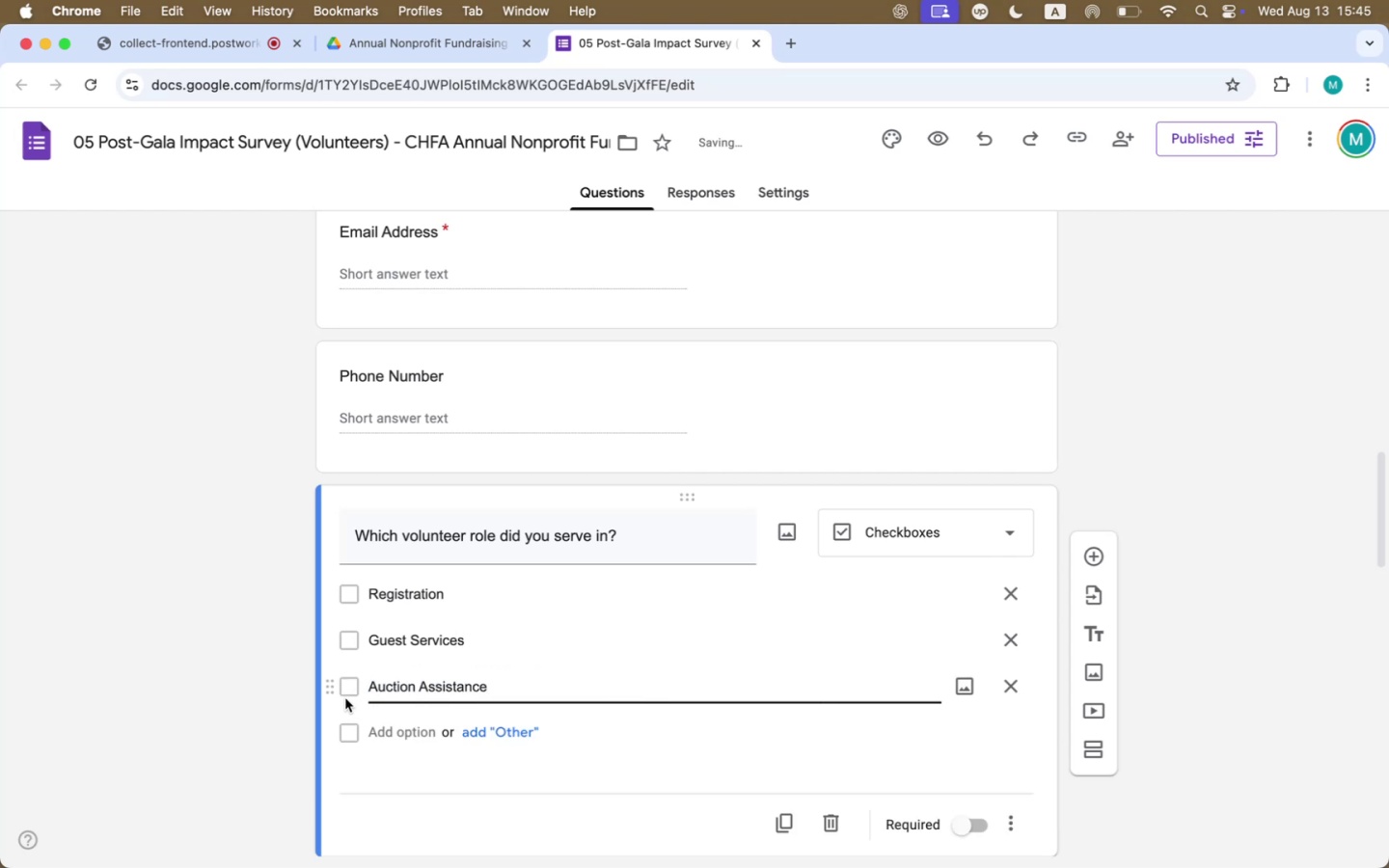 
left_click_drag(start_coordinate=[334, 685], to_coordinate=[337, 626])
 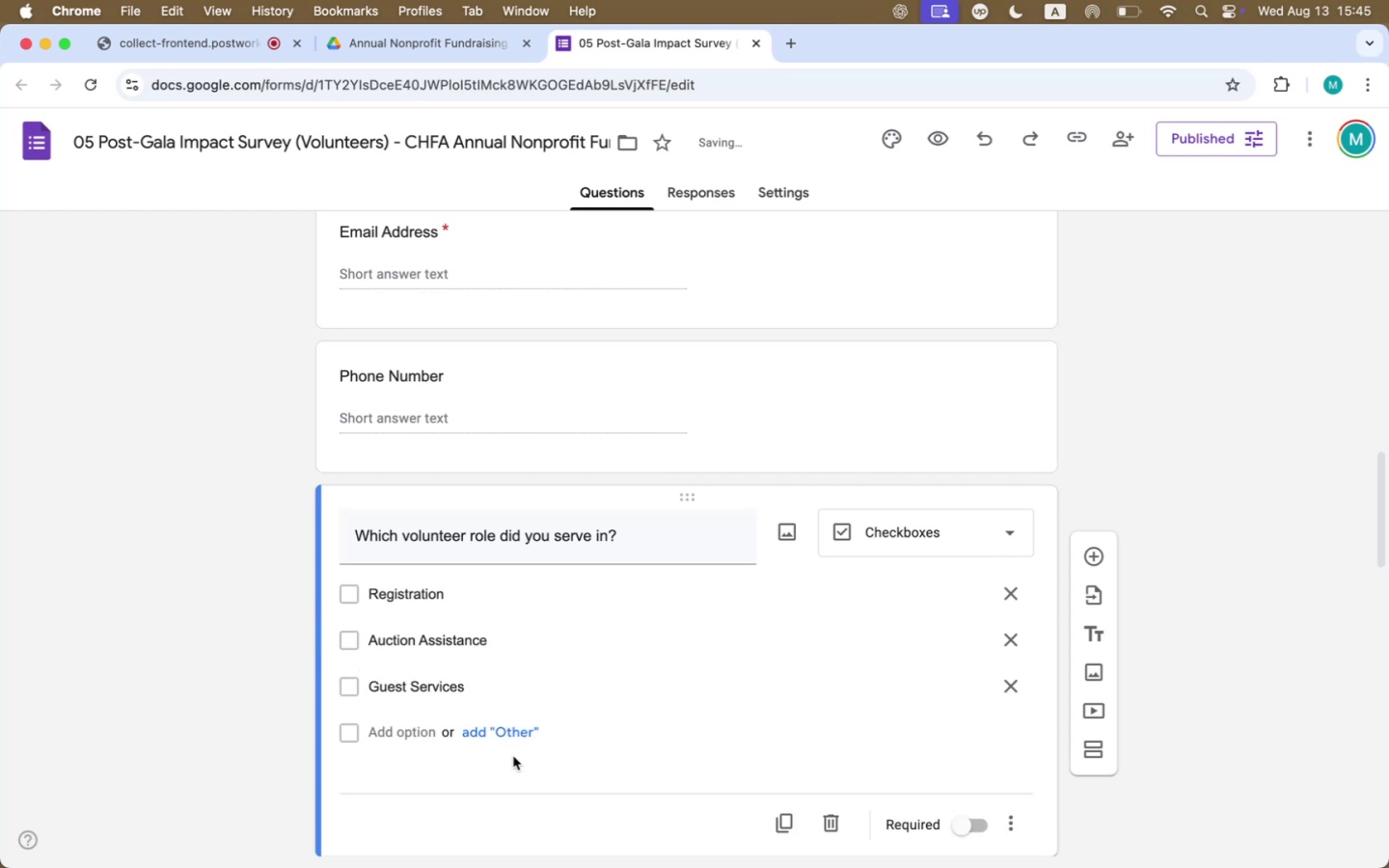 
left_click([506, 732])
 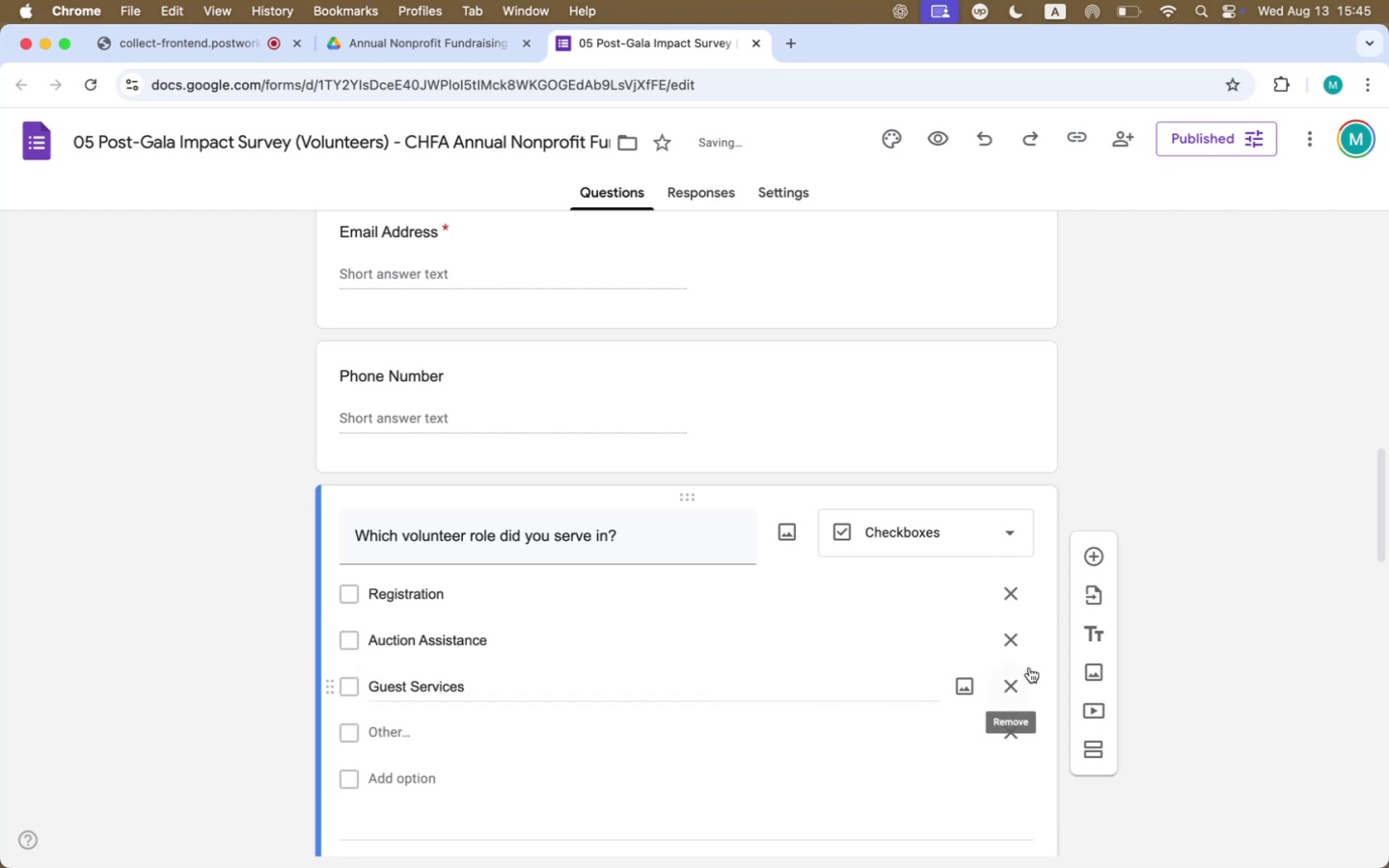 
scroll: coordinate [1091, 664], scroll_direction: down, amount: 25.0
 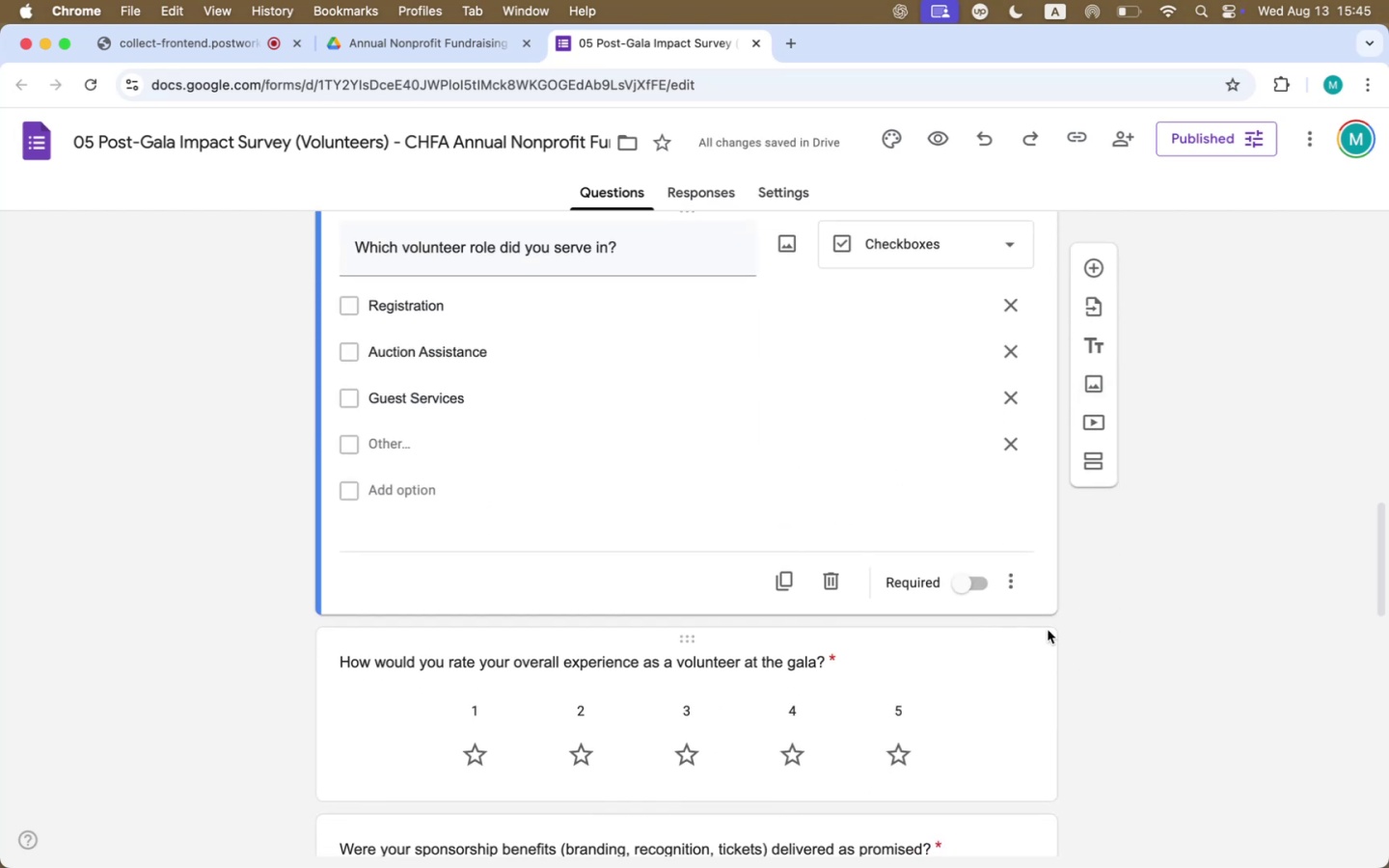 
left_click([956, 580])
 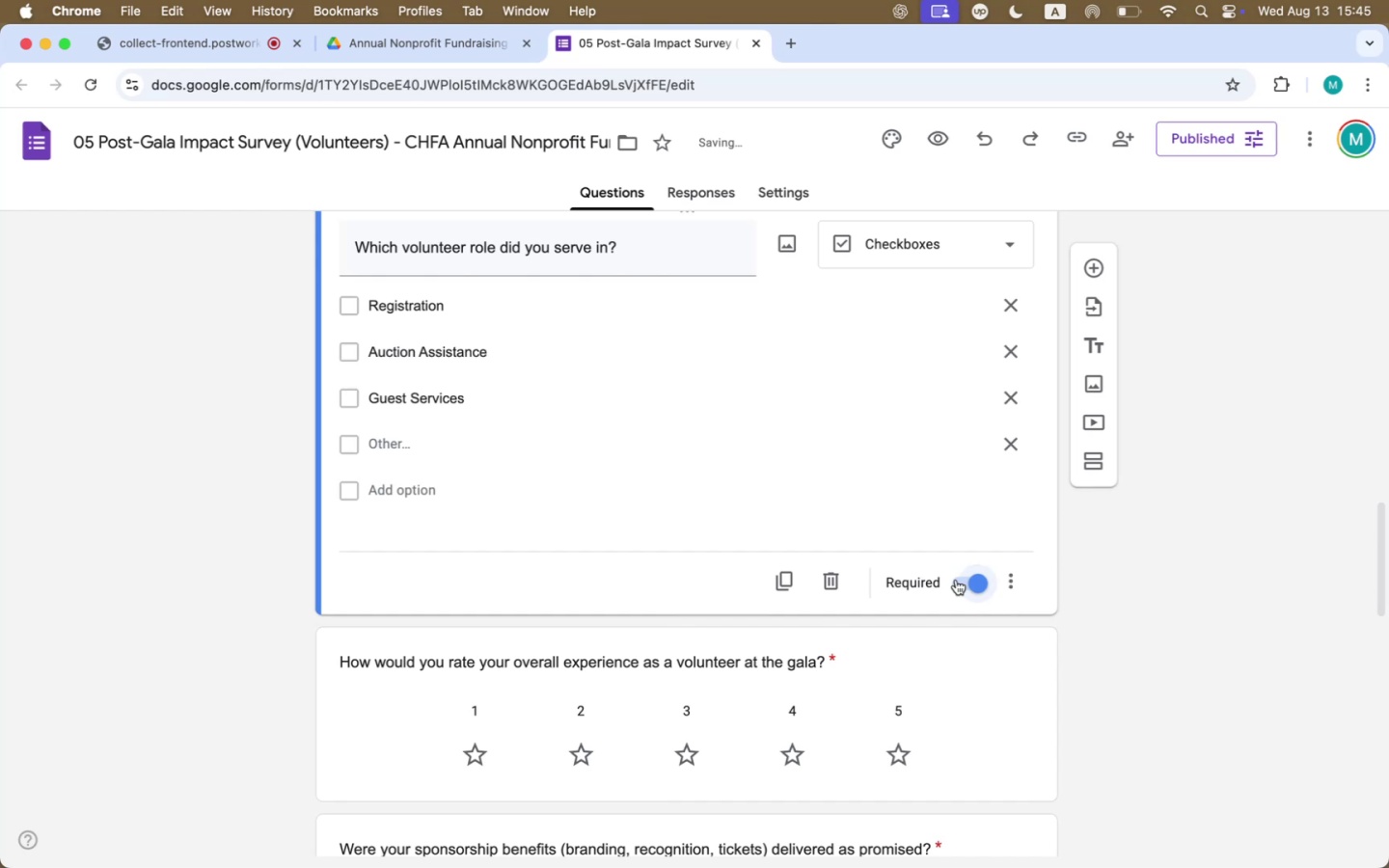 
scroll: coordinate [987, 621], scroll_direction: down, amount: 32.0
 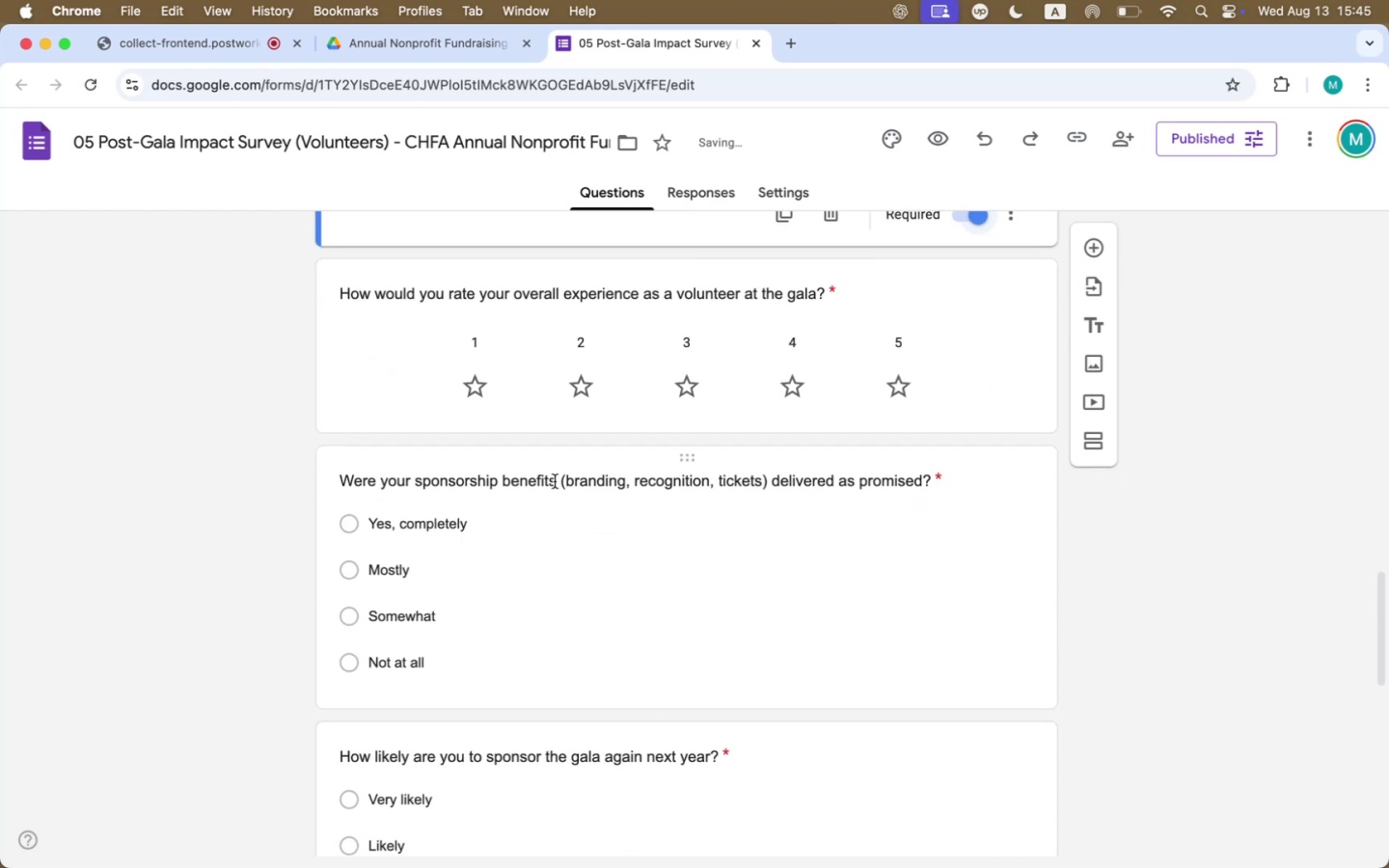 
key(Meta+CommandLeft)
 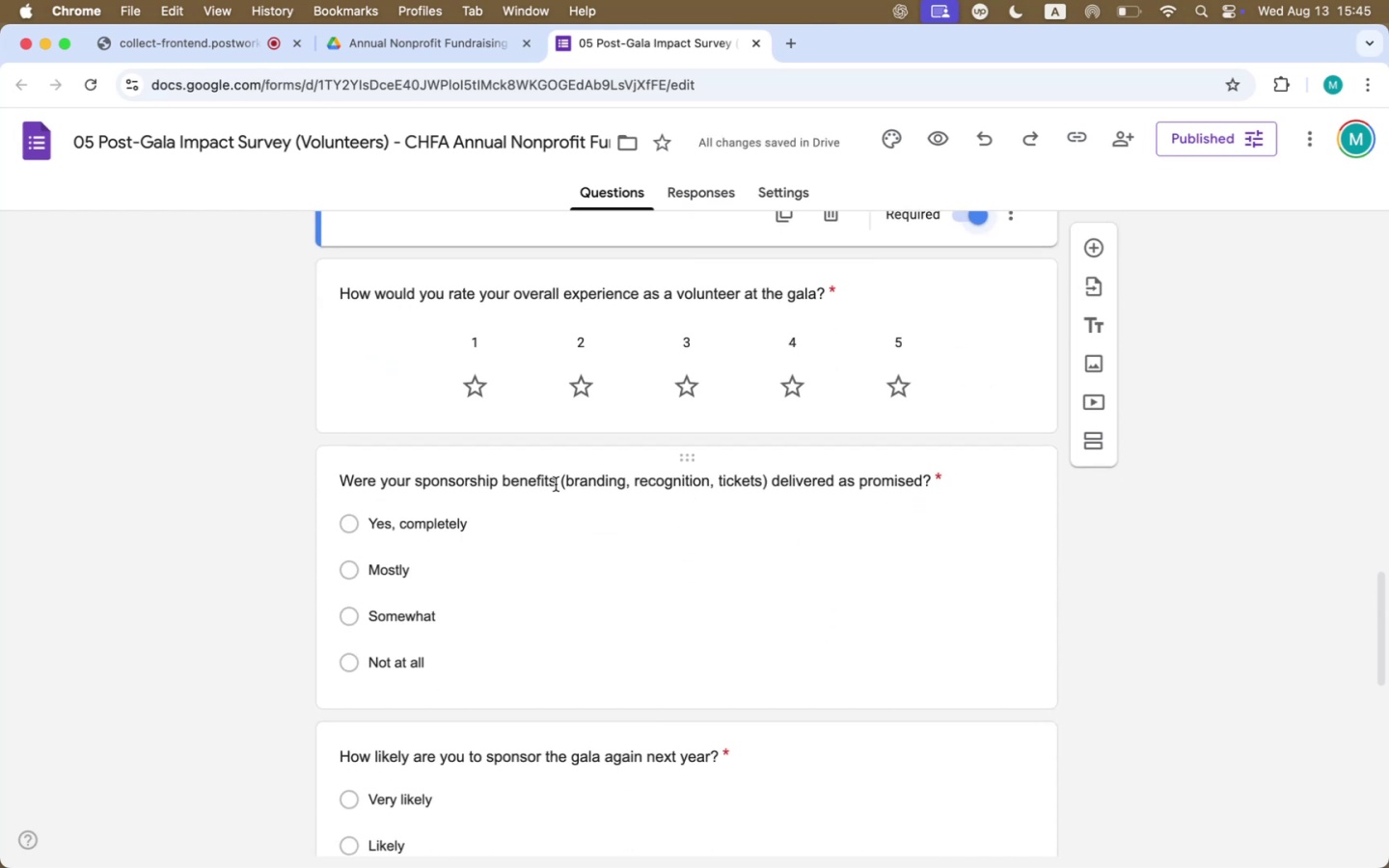 
key(Meta+Tab)
 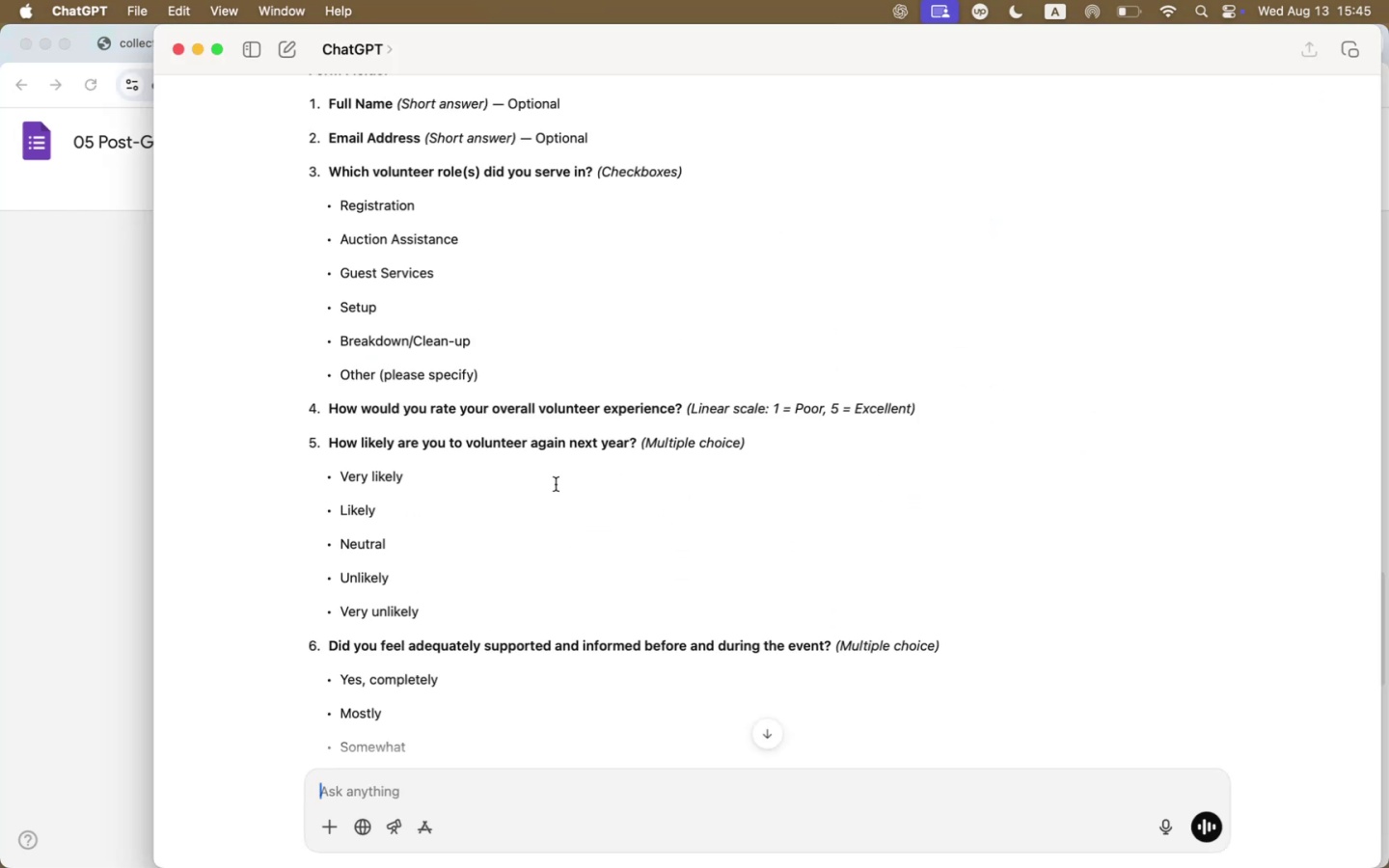 
scroll: coordinate [556, 484], scroll_direction: down, amount: 13.0
 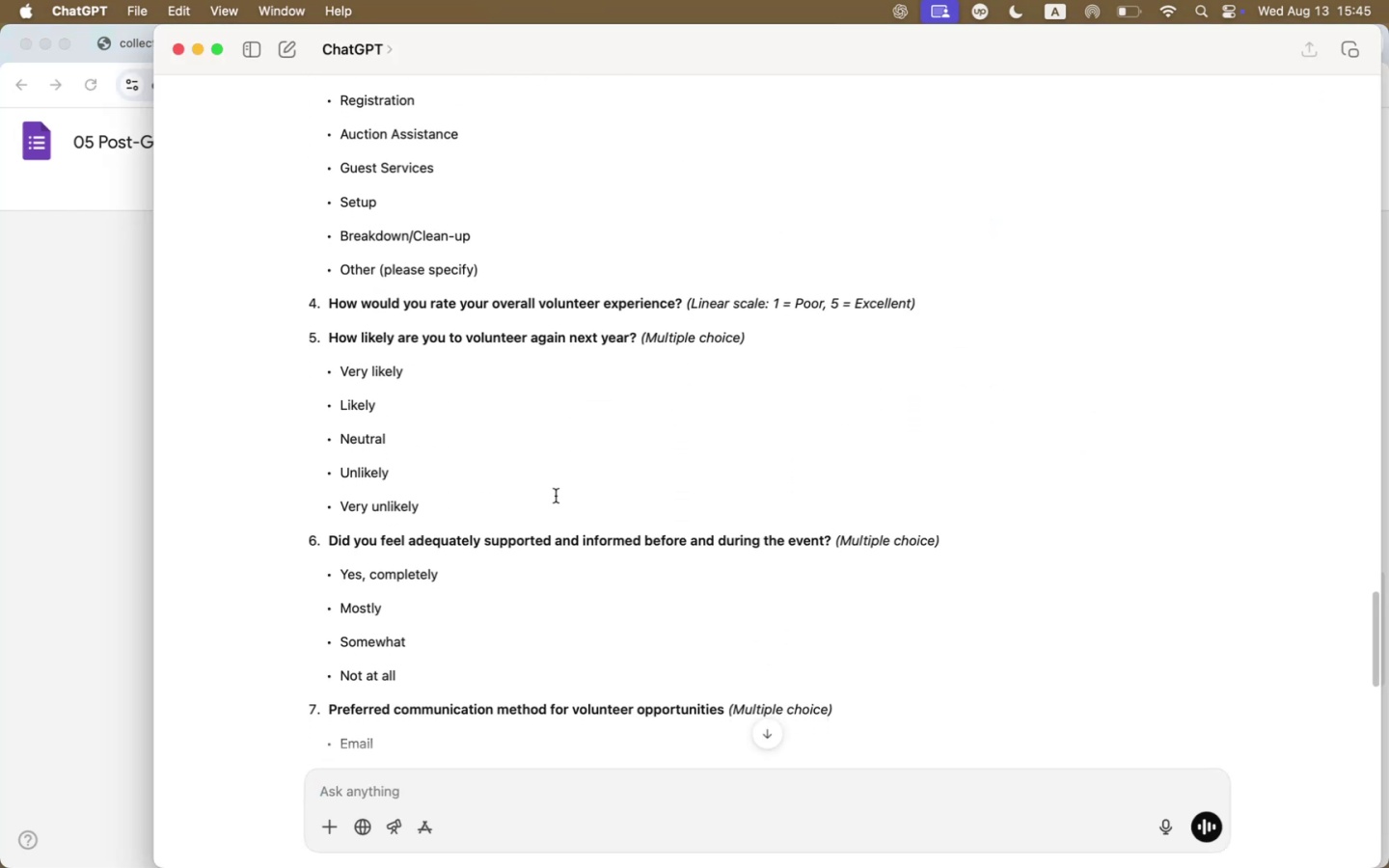 
key(Meta+Tab)
 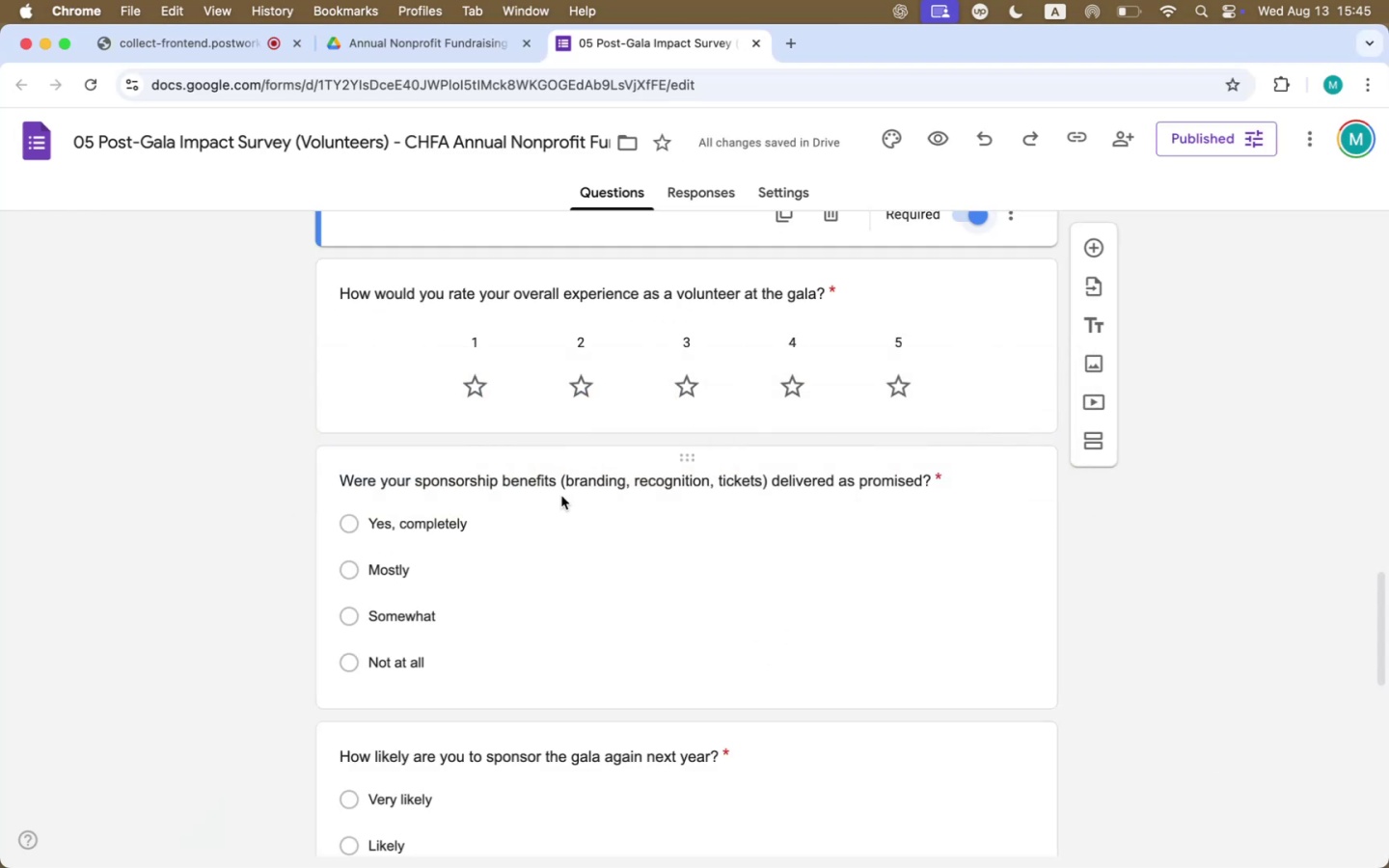 
scroll: coordinate [476, 732], scroll_direction: down, amount: 14.0
 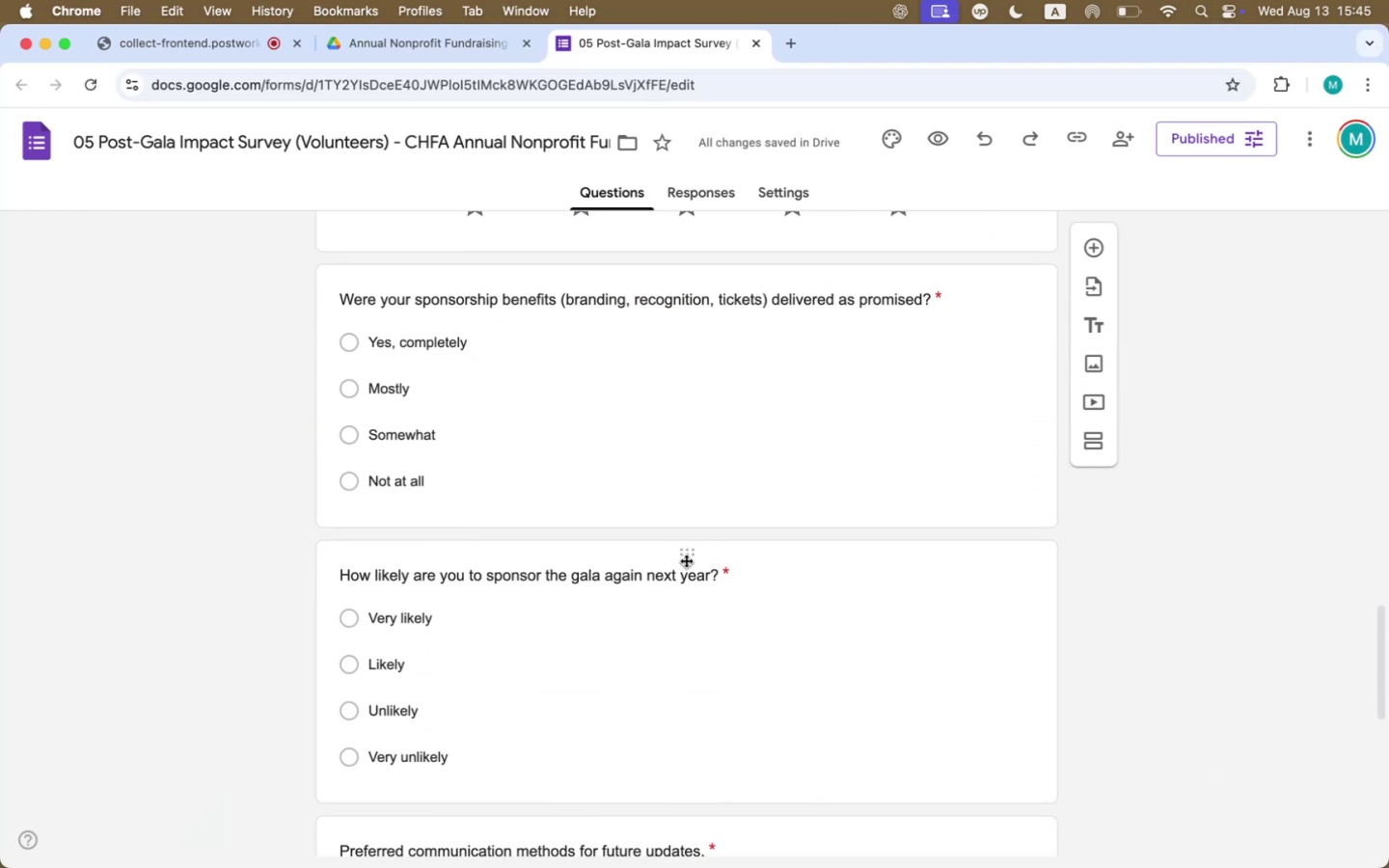 
left_click_drag(start_coordinate=[692, 558], to_coordinate=[693, 515])
 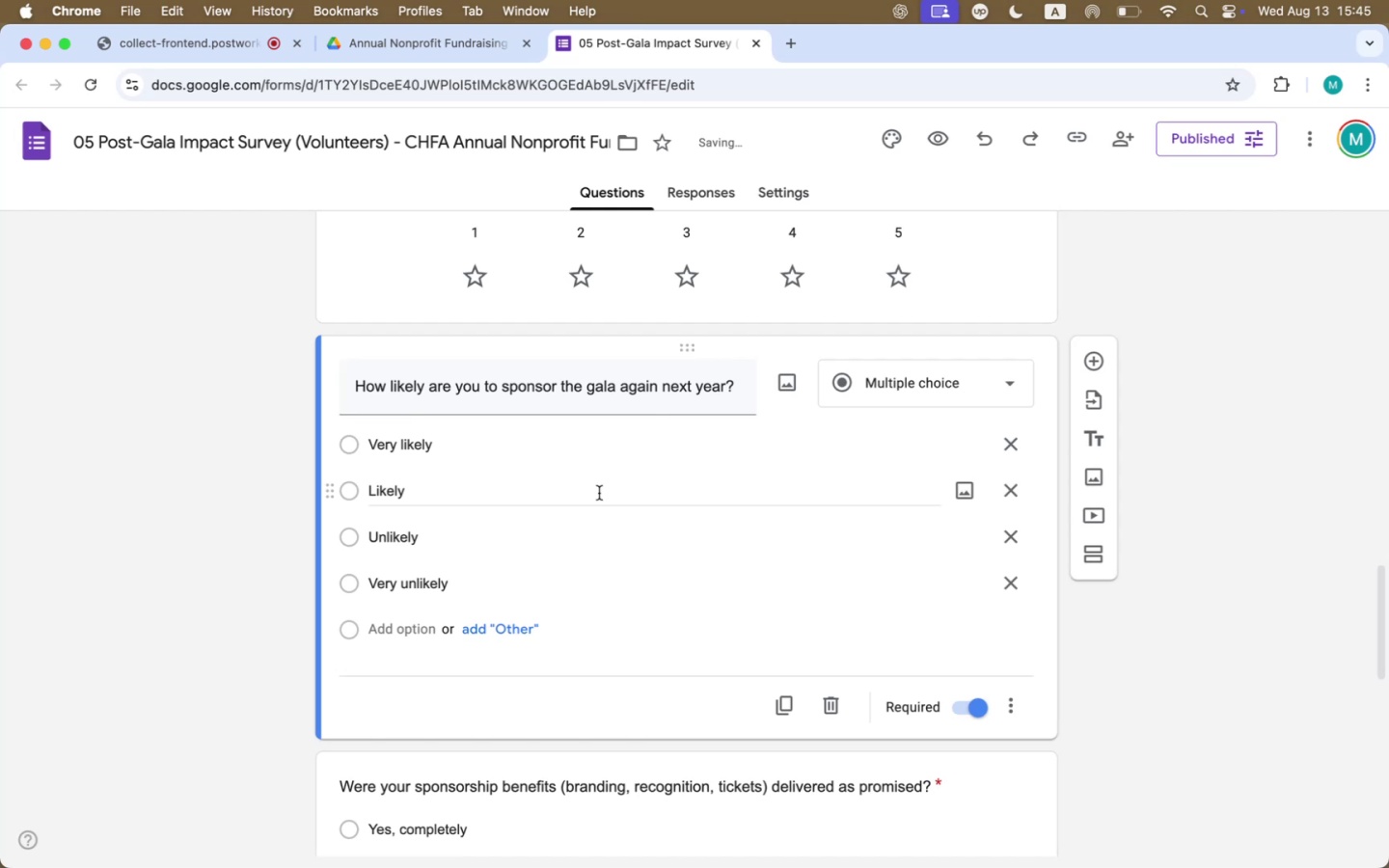 
left_click([552, 392])
 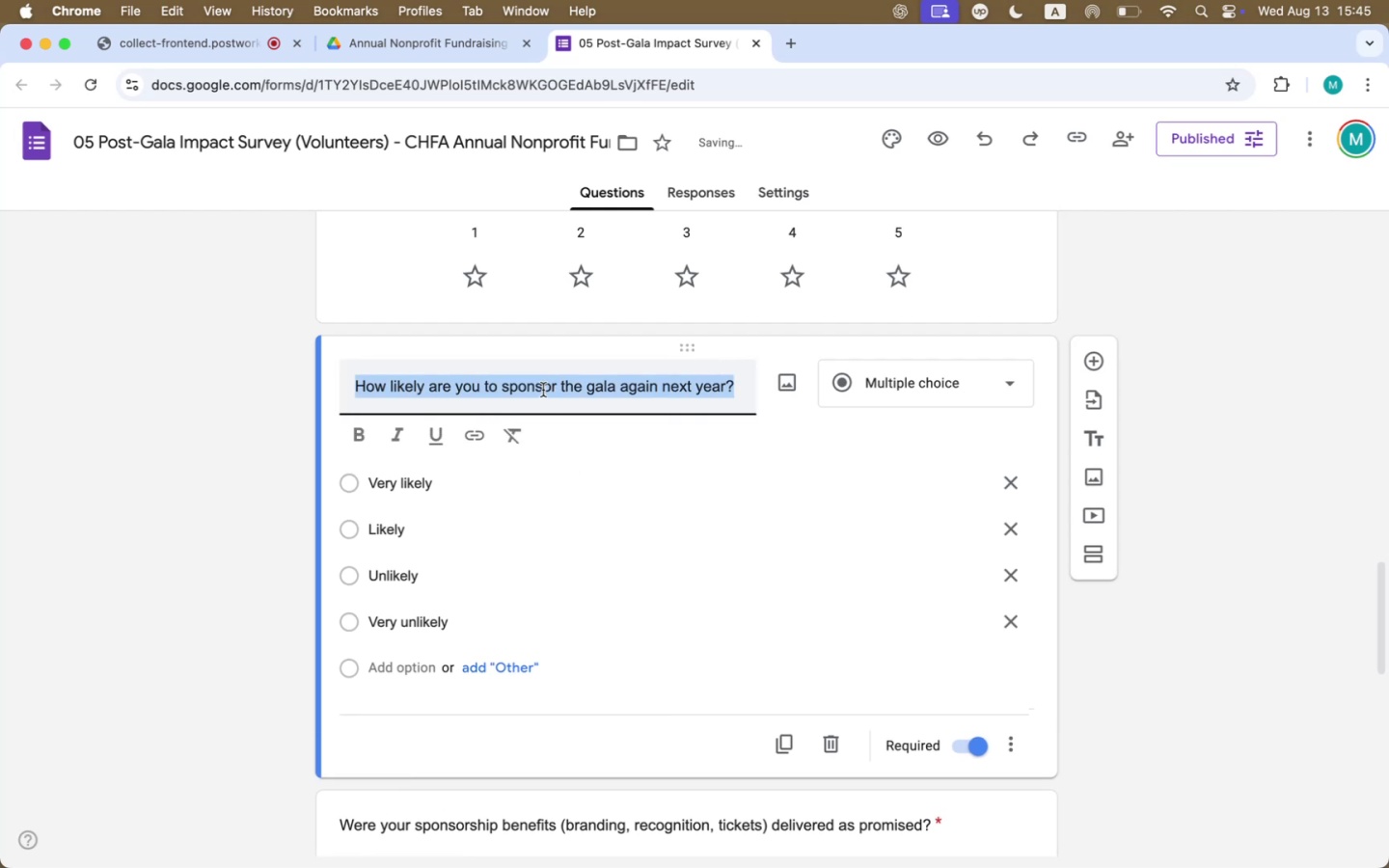 
double_click([540, 385])
 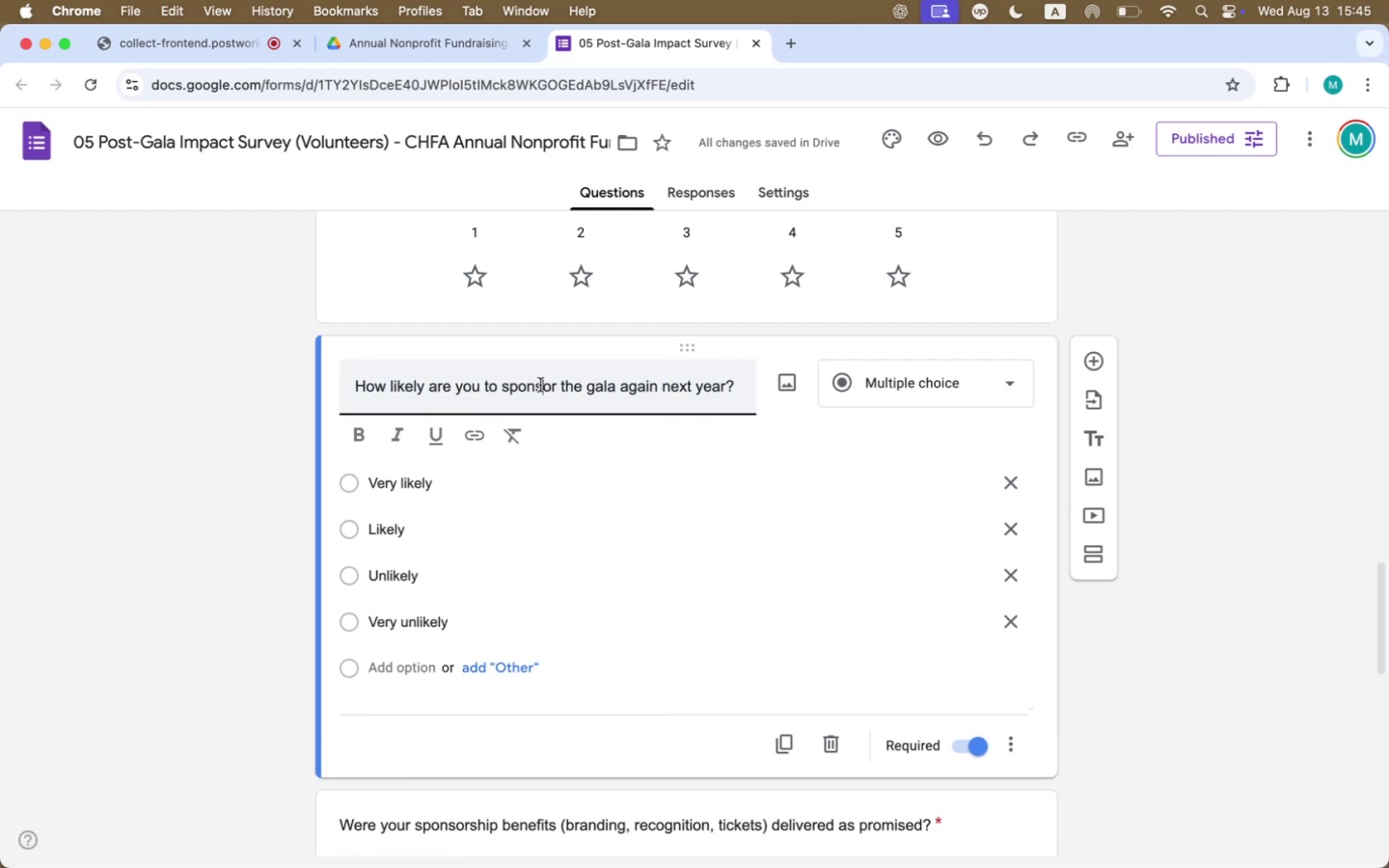 
triple_click([540, 385])
 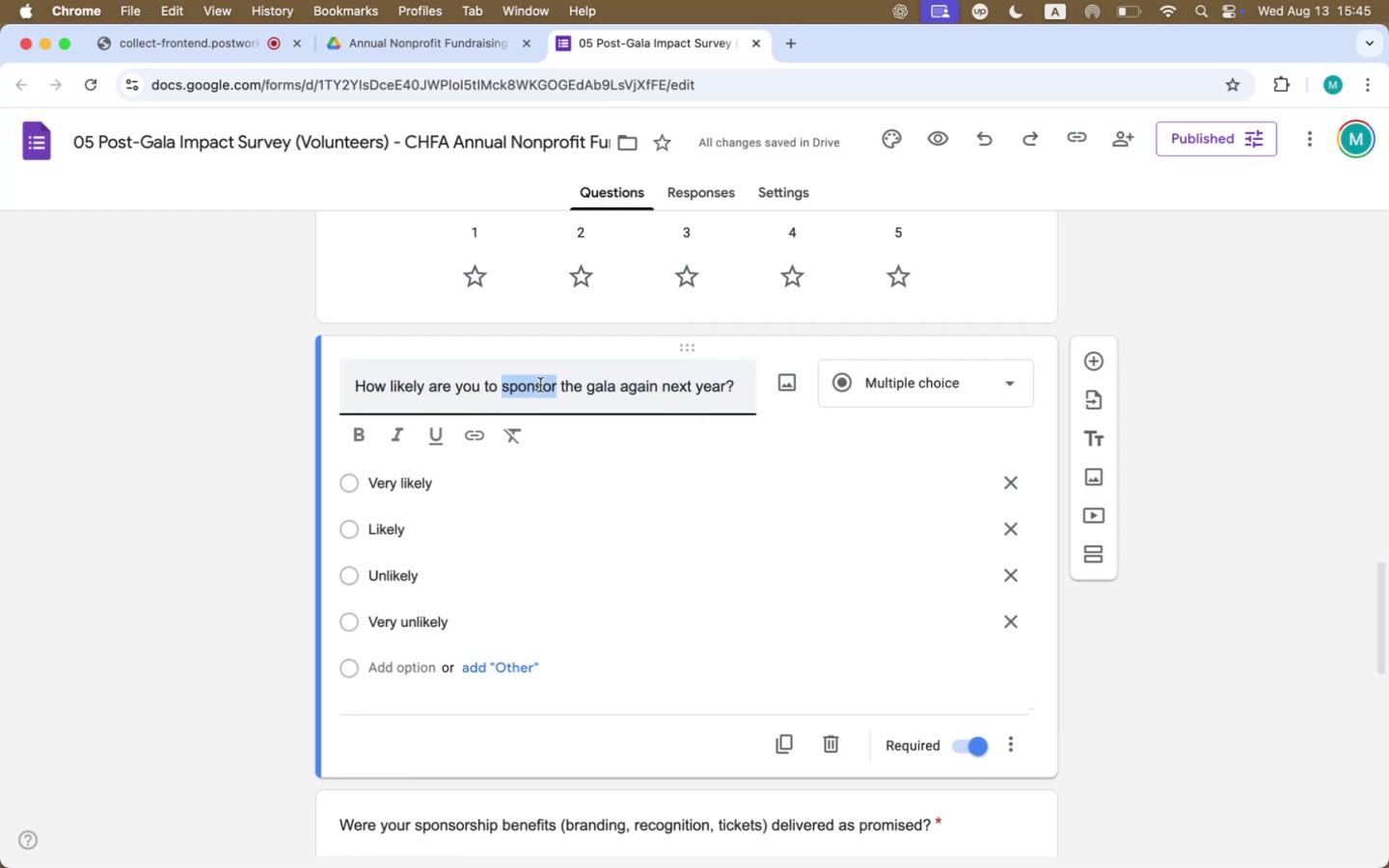 
type(vault)
key(Backspace)
type(nt)
key(Backspace)
key(Backspace)
key(Backspace)
key(Backspace)
key(Backspace)
type(olunteer at)
 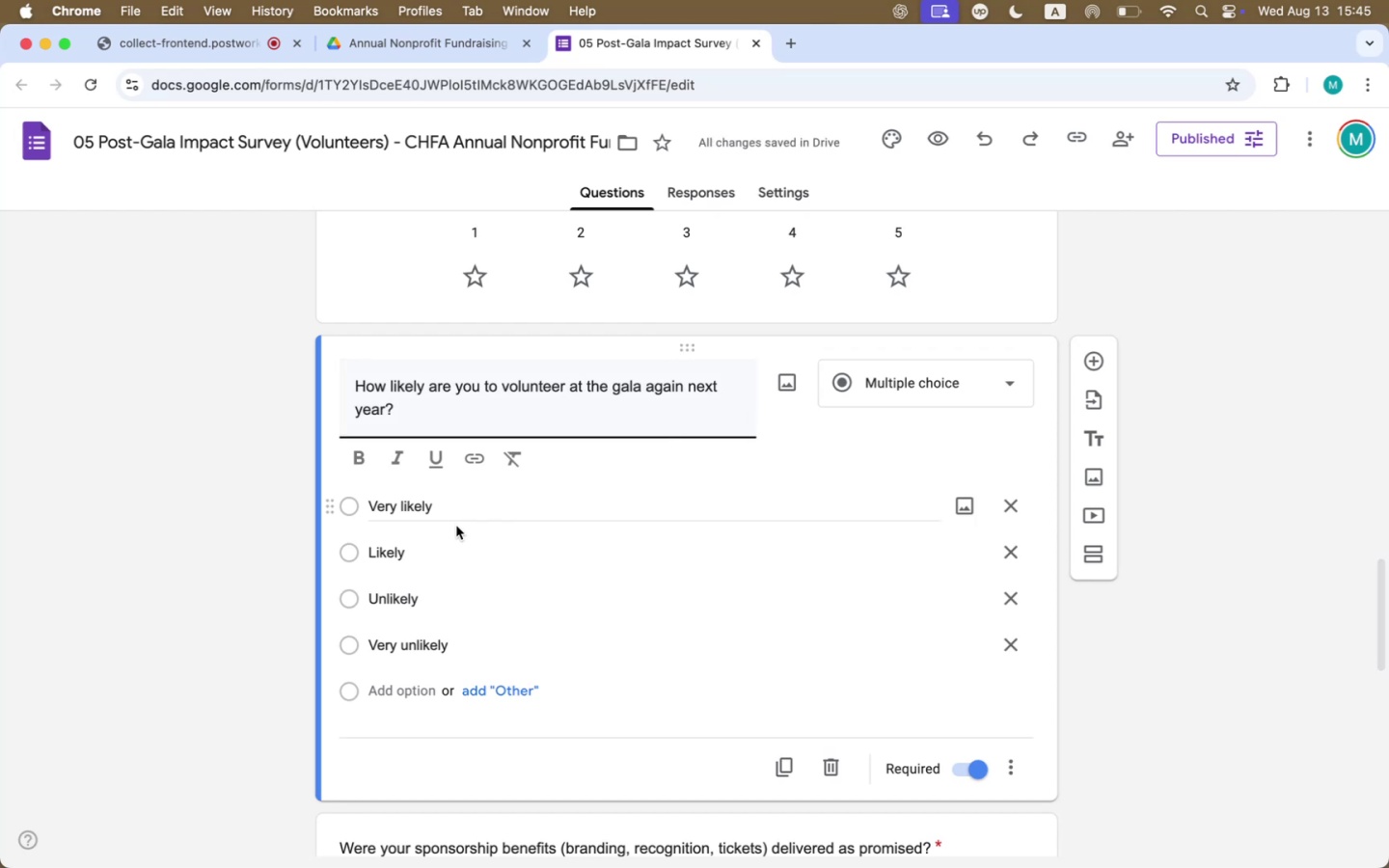 
scroll: coordinate [855, 652], scroll_direction: down, amount: 23.0
 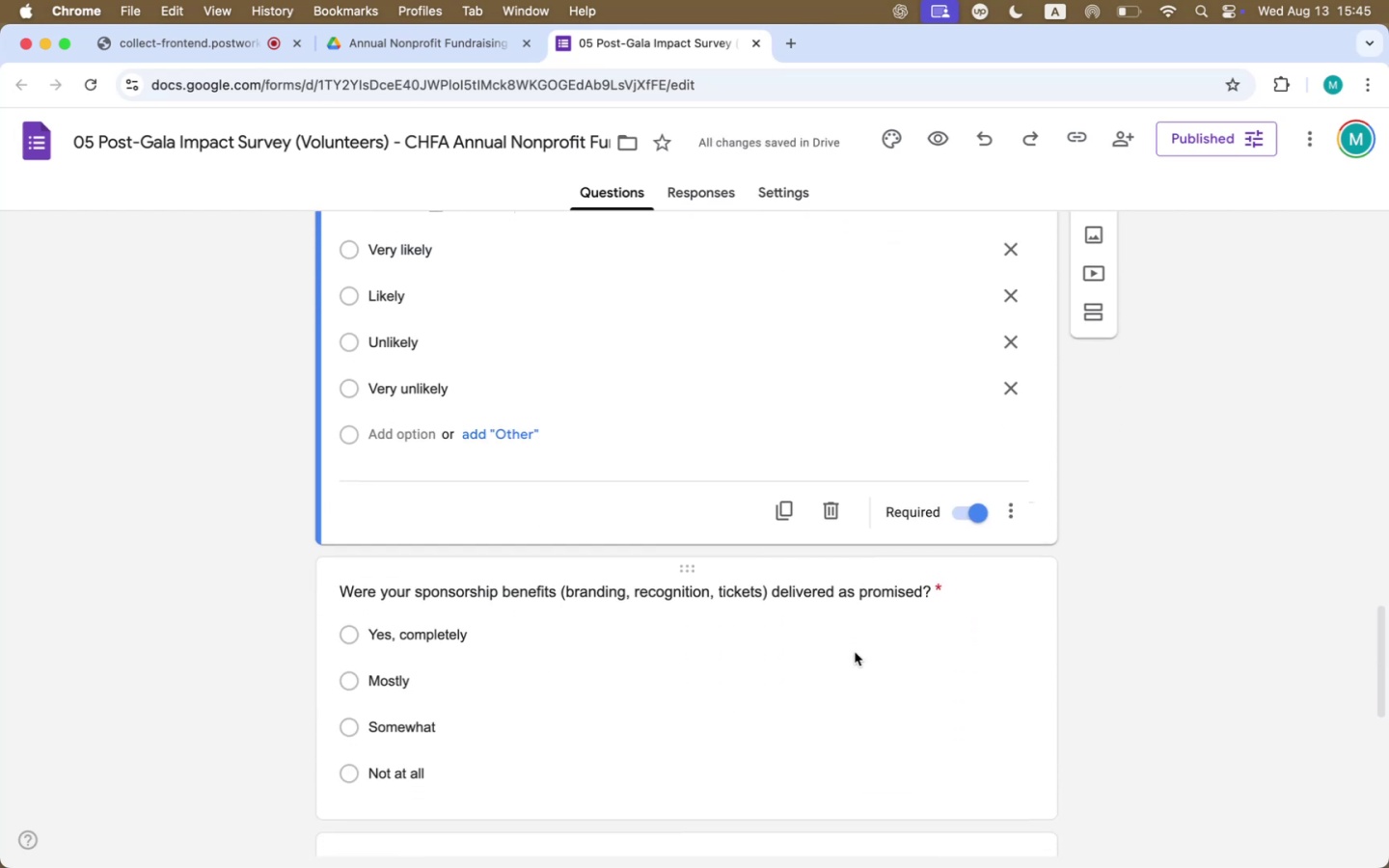 
key(Meta+CommandLeft)
 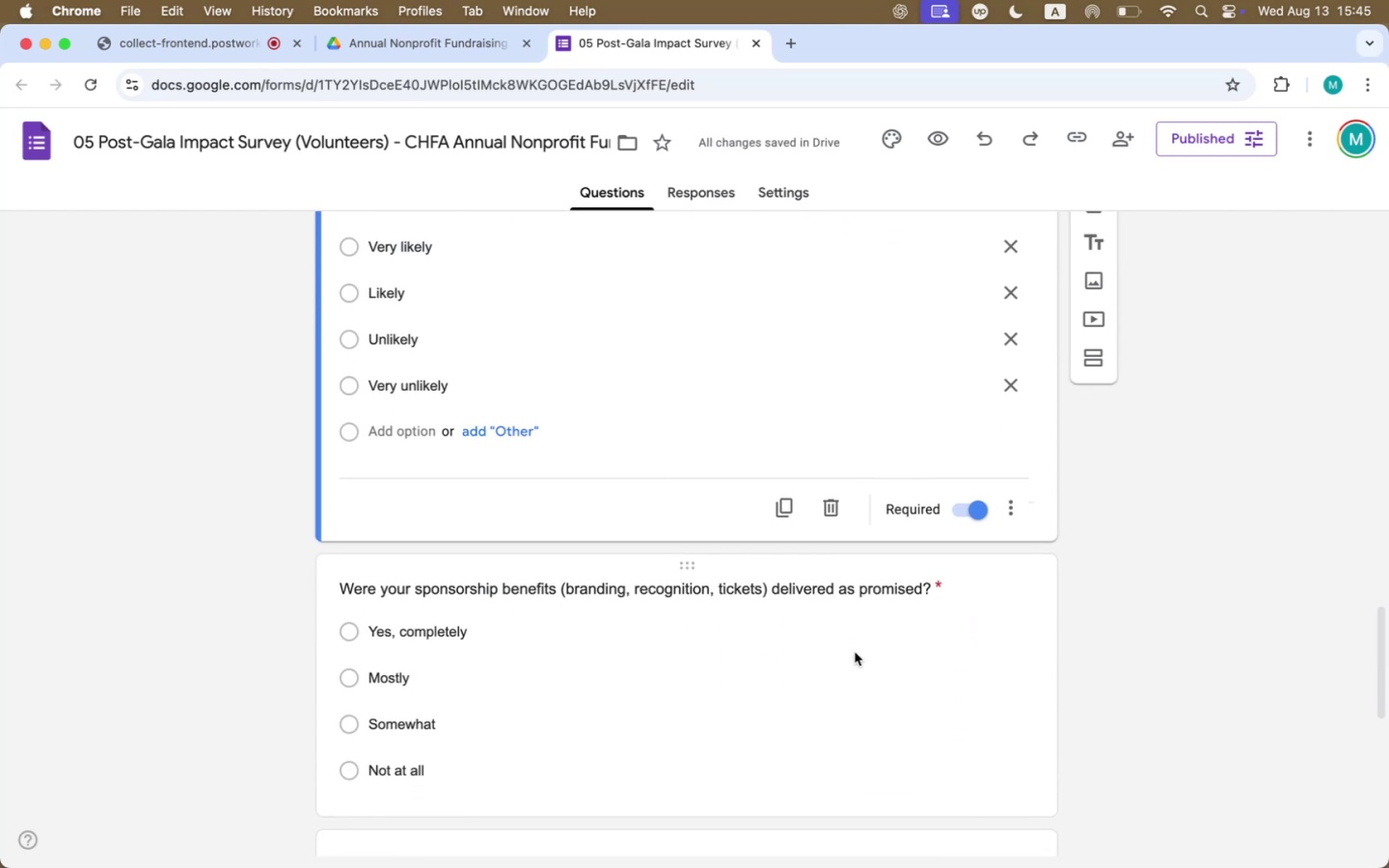 
key(Meta+Tab)
 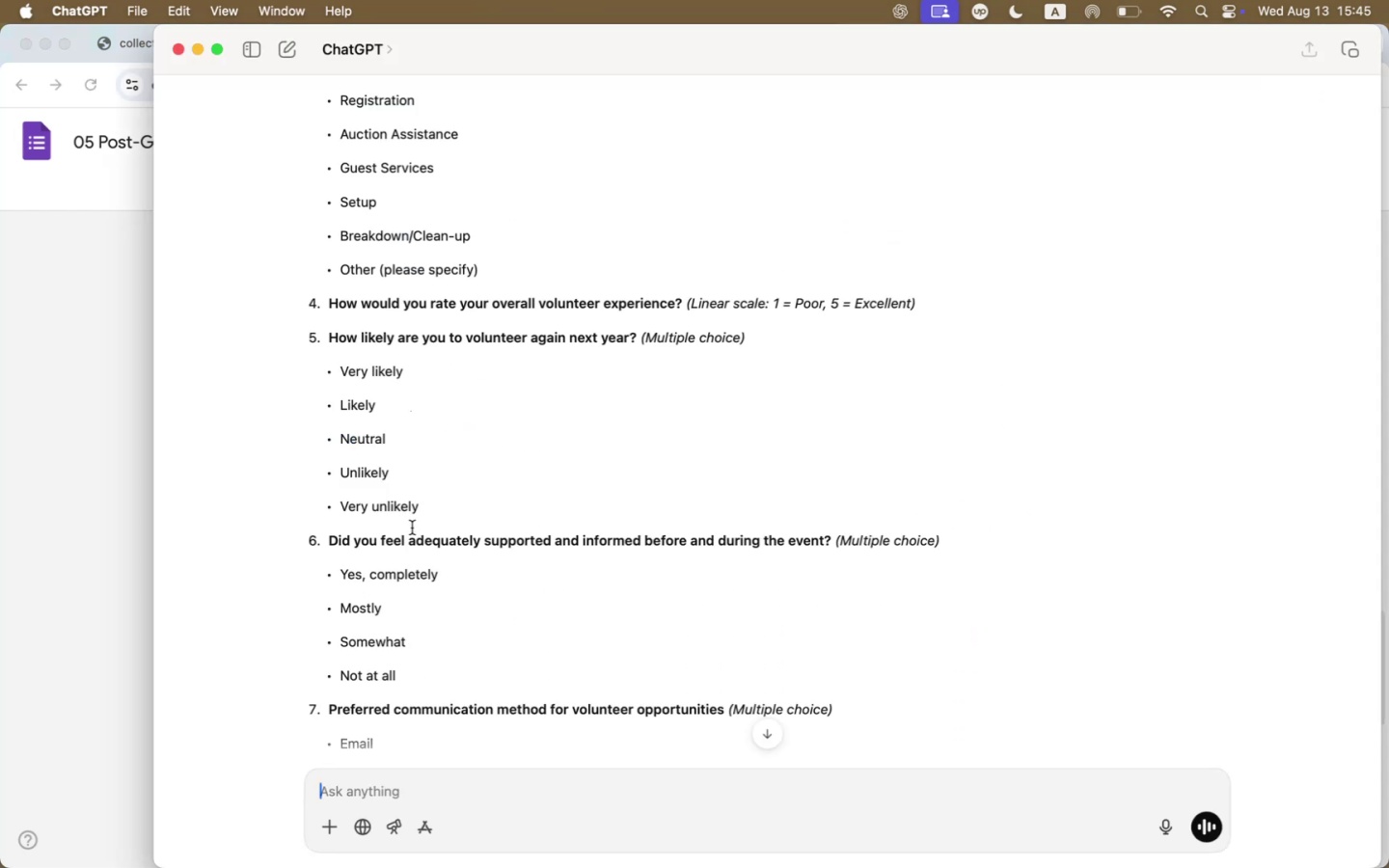 
key(Meta+CommandLeft)
 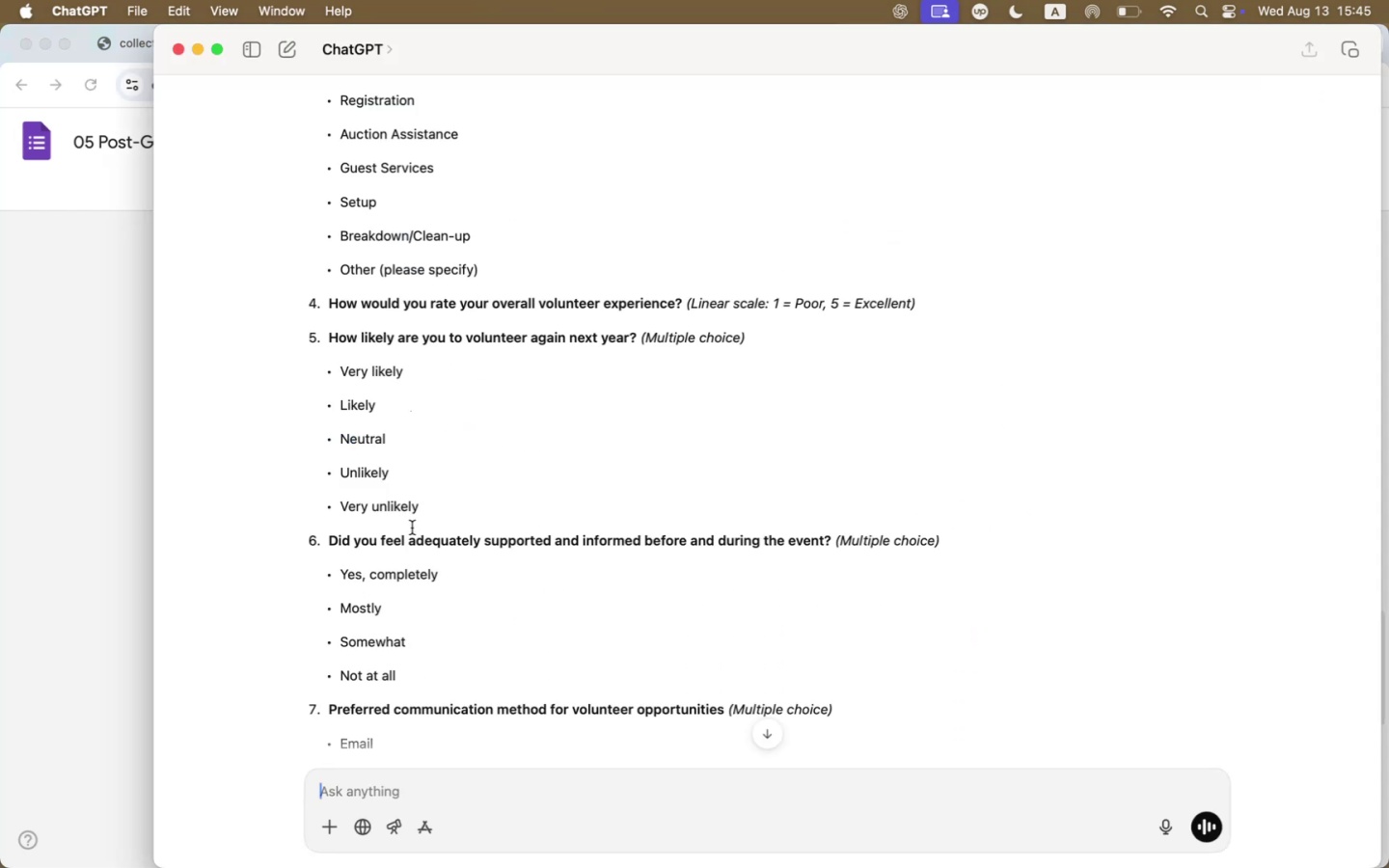 
key(Meta+Tab)
 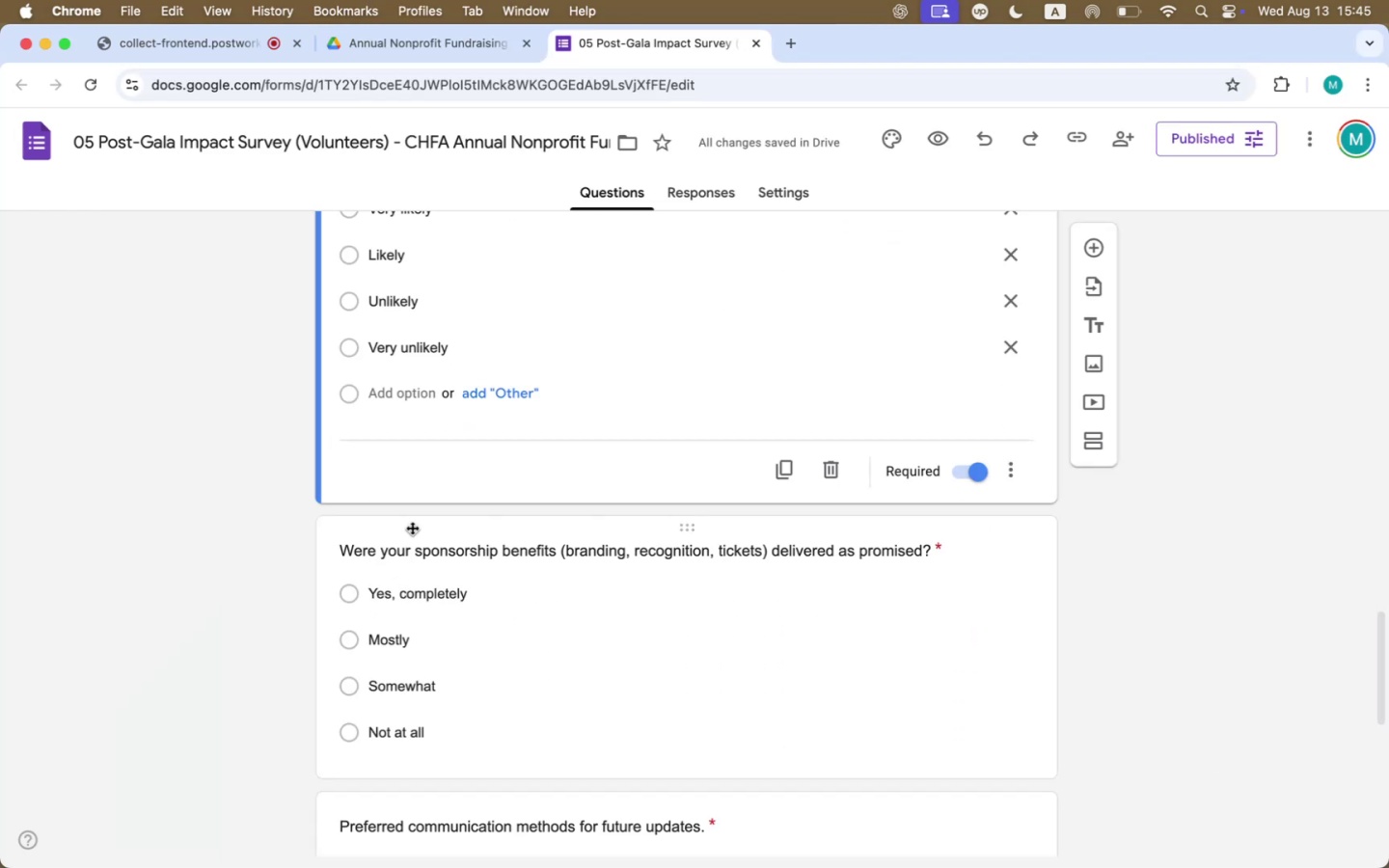 
scroll: coordinate [420, 530], scroll_direction: down, amount: 26.0
 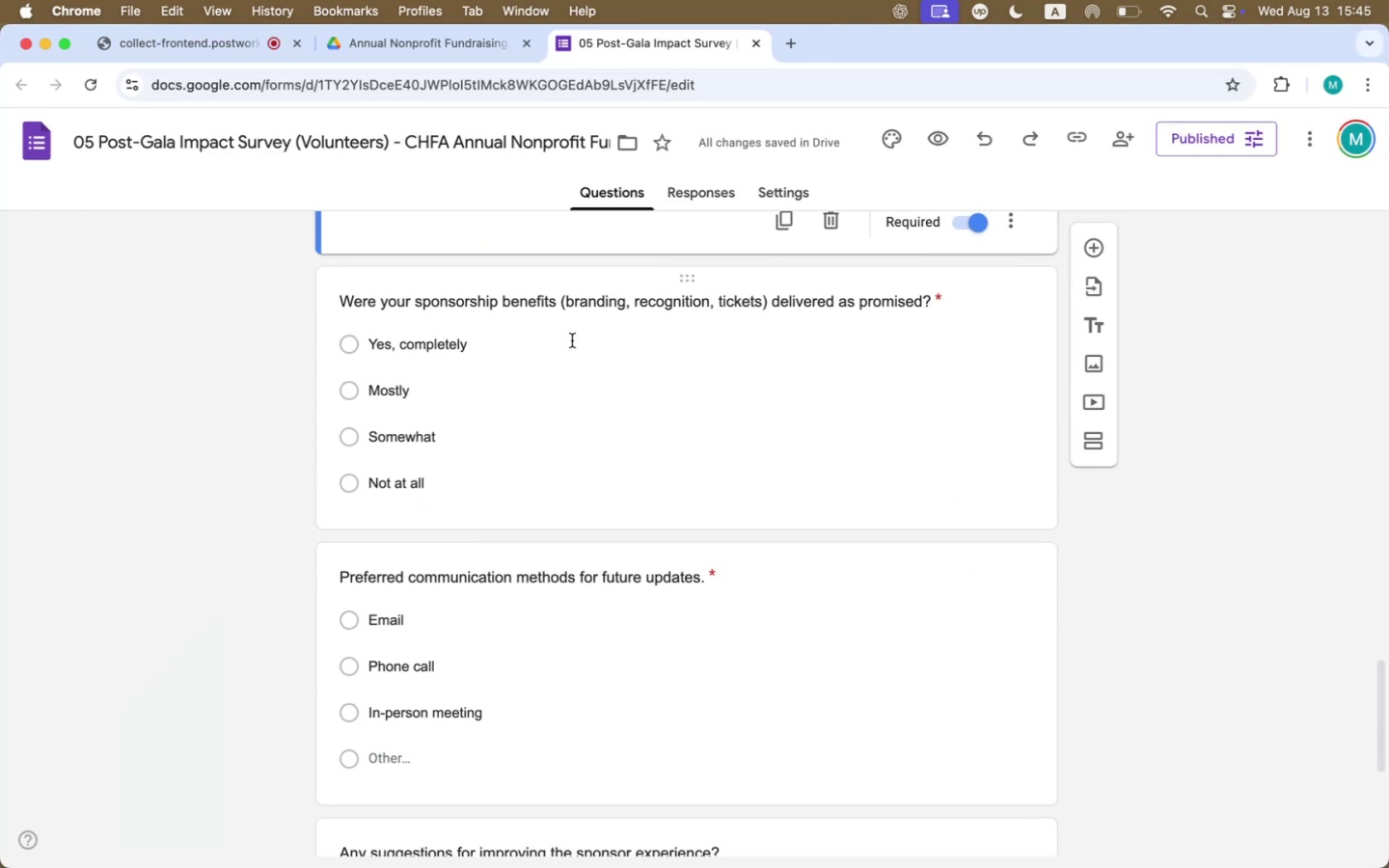 
left_click([606, 312])
 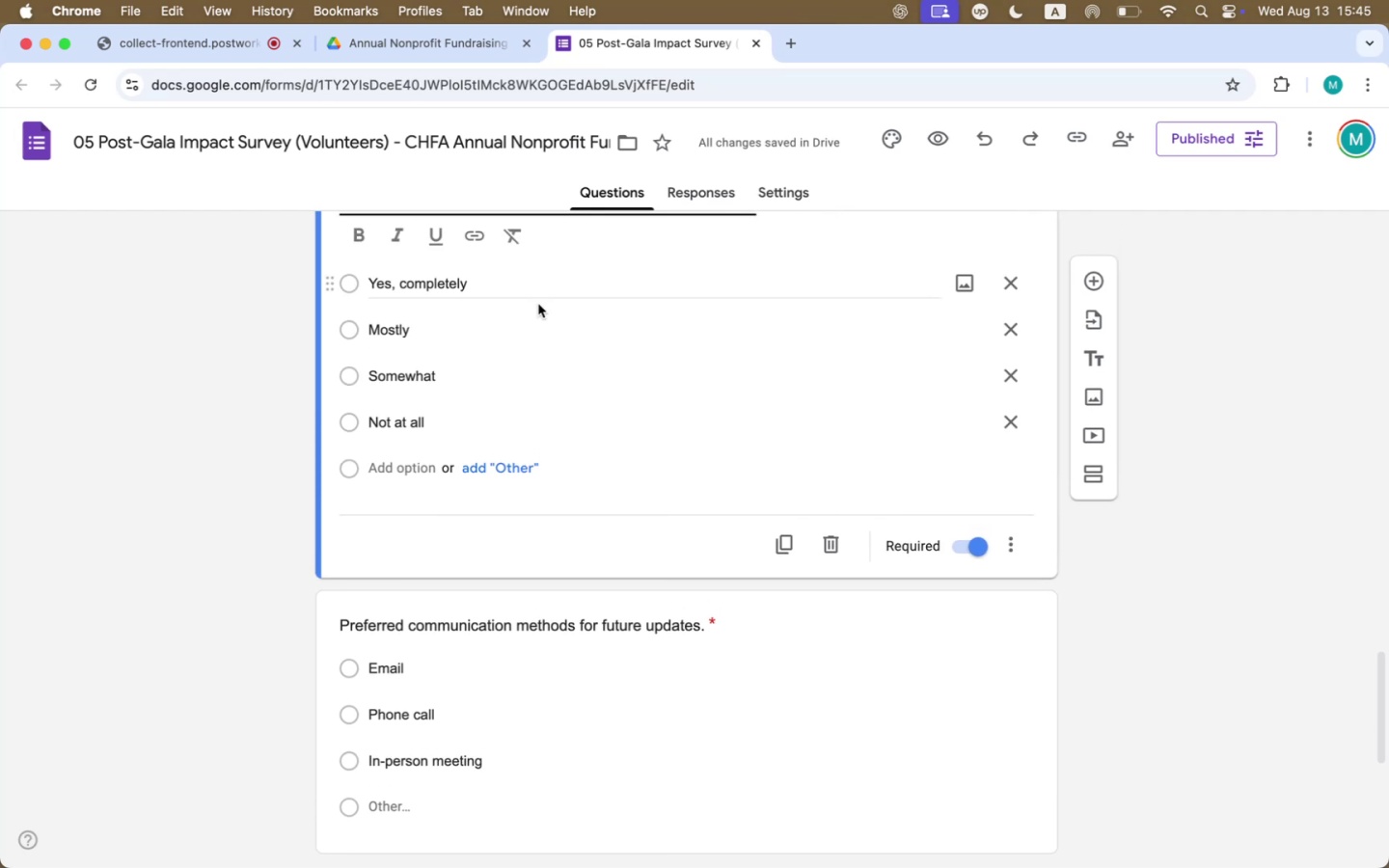 
scroll: coordinate [540, 322], scroll_direction: up, amount: 14.0
 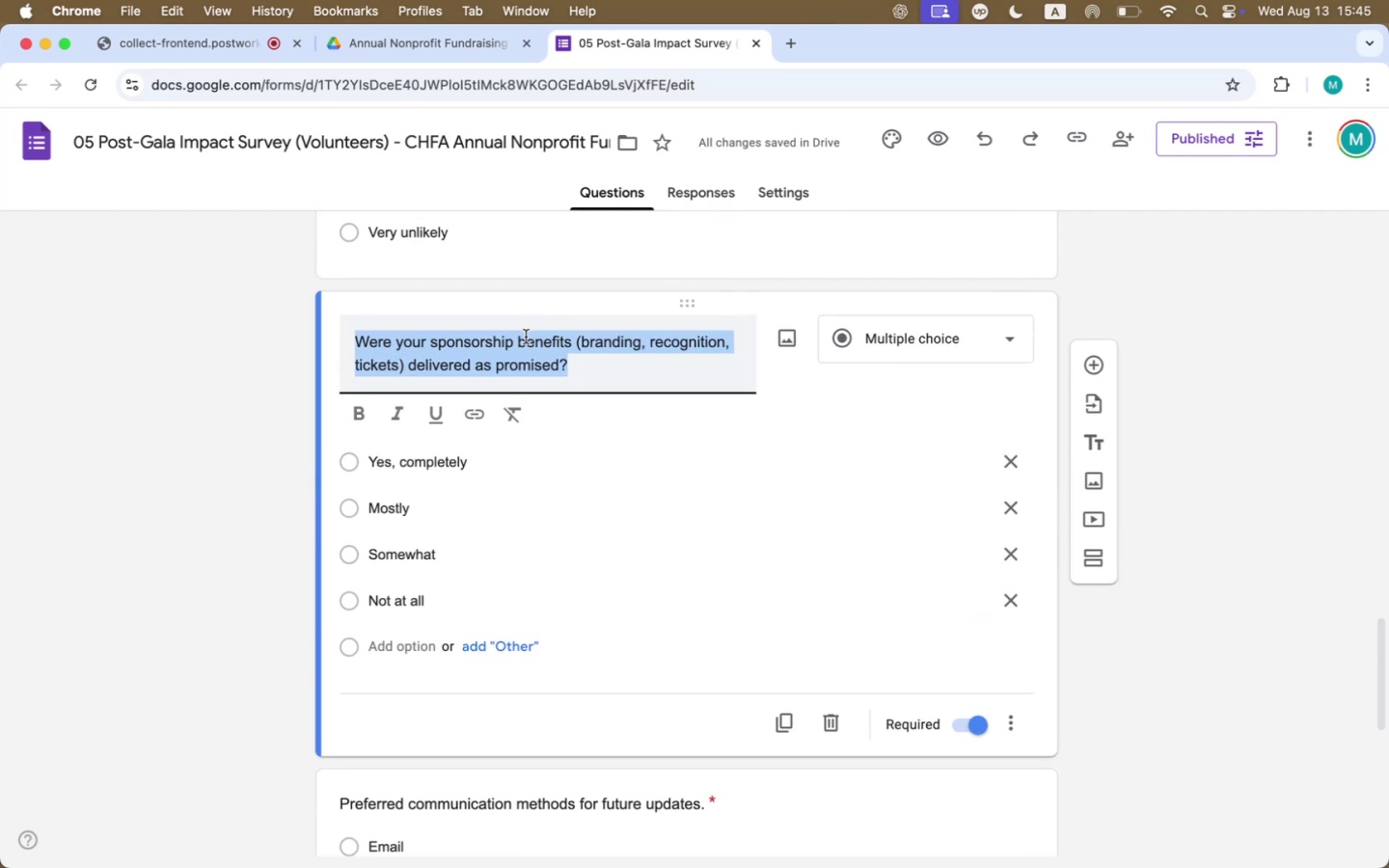 
type(Did you feel adequately supported and informed during your volunteer experience?)
 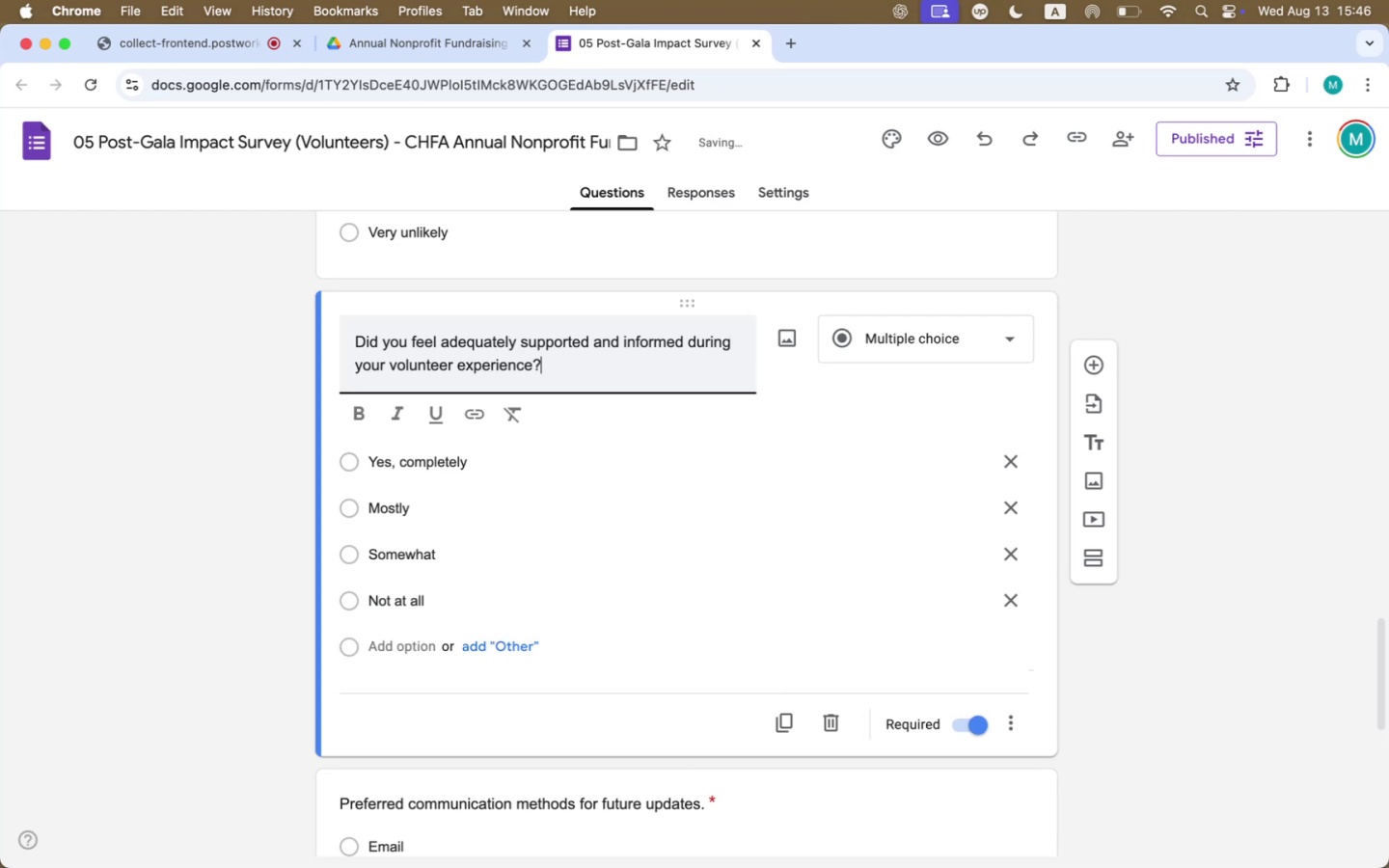 
key(Meta+CommandLeft)
 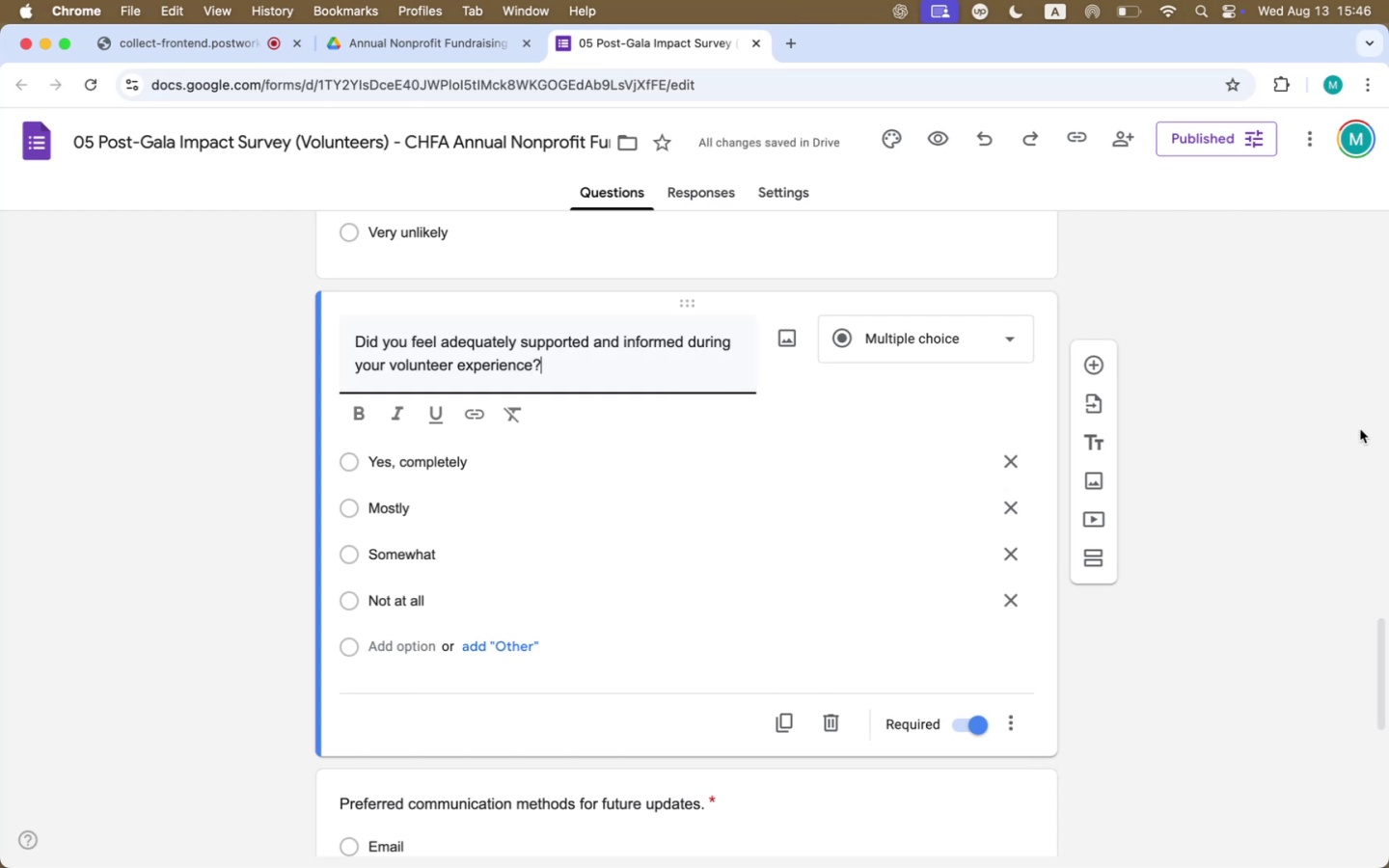 
key(Meta+Tab)
 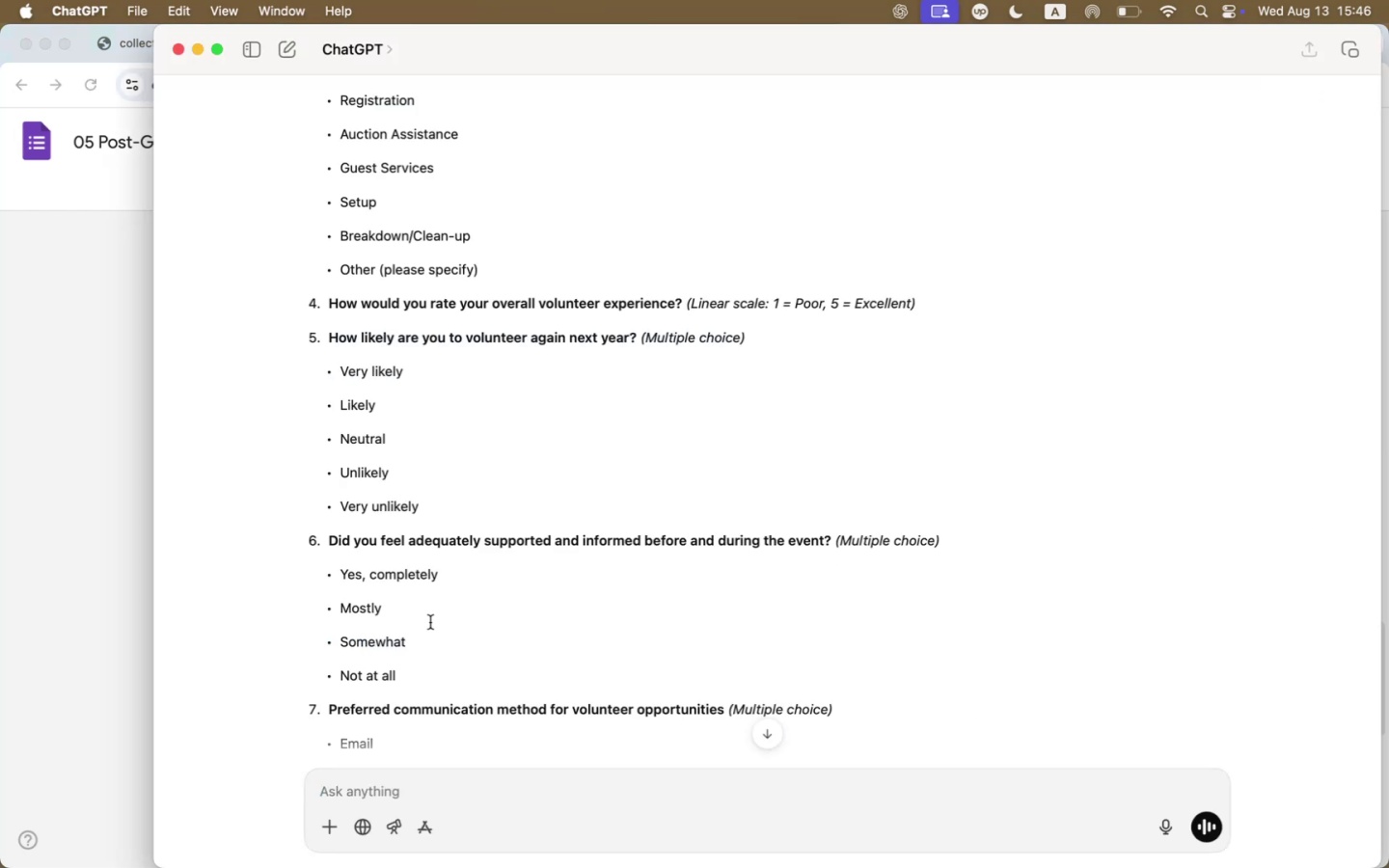 
scroll: coordinate [509, 611], scroll_direction: down, amount: 20.0
 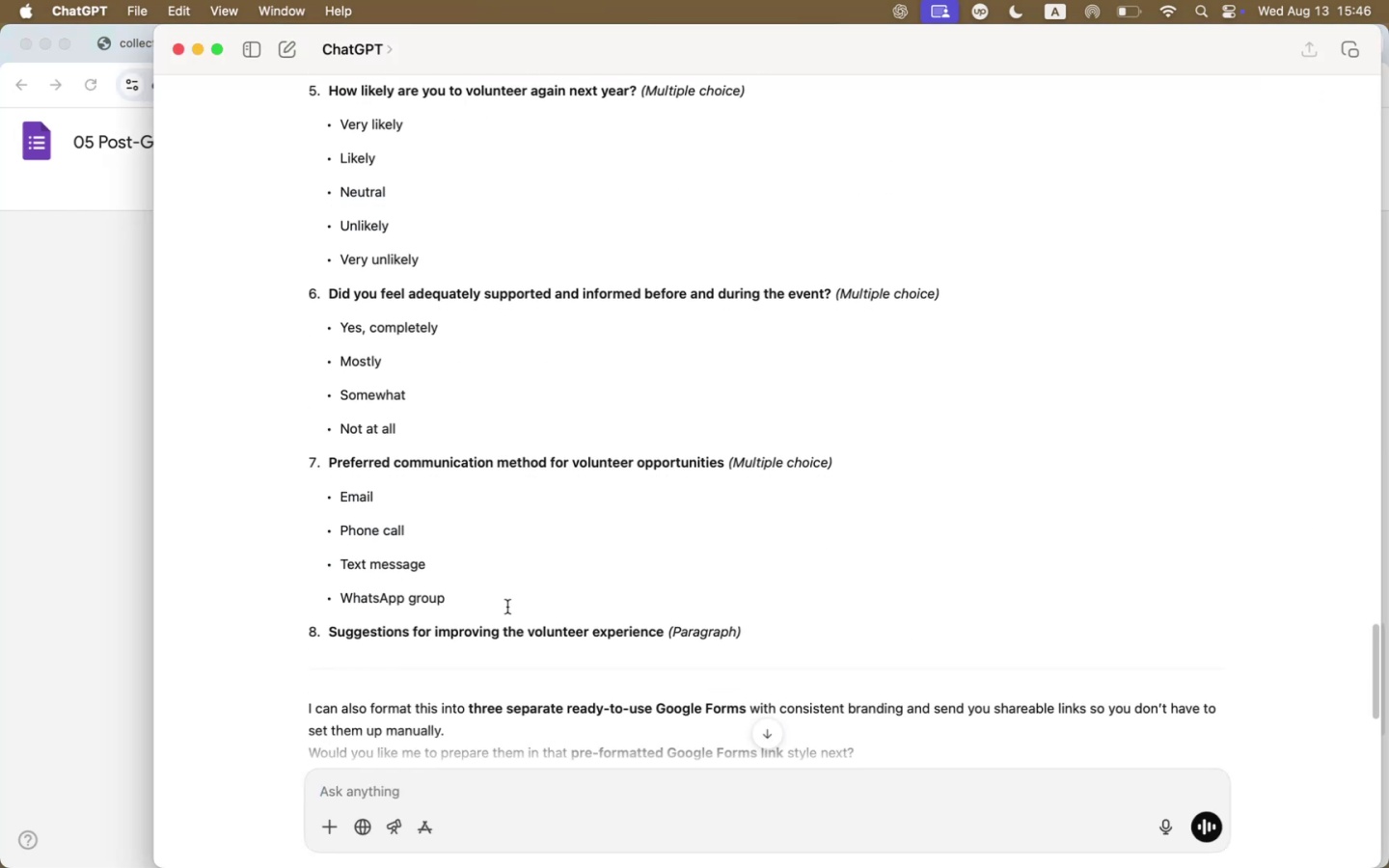 
key(Meta+CommandLeft)
 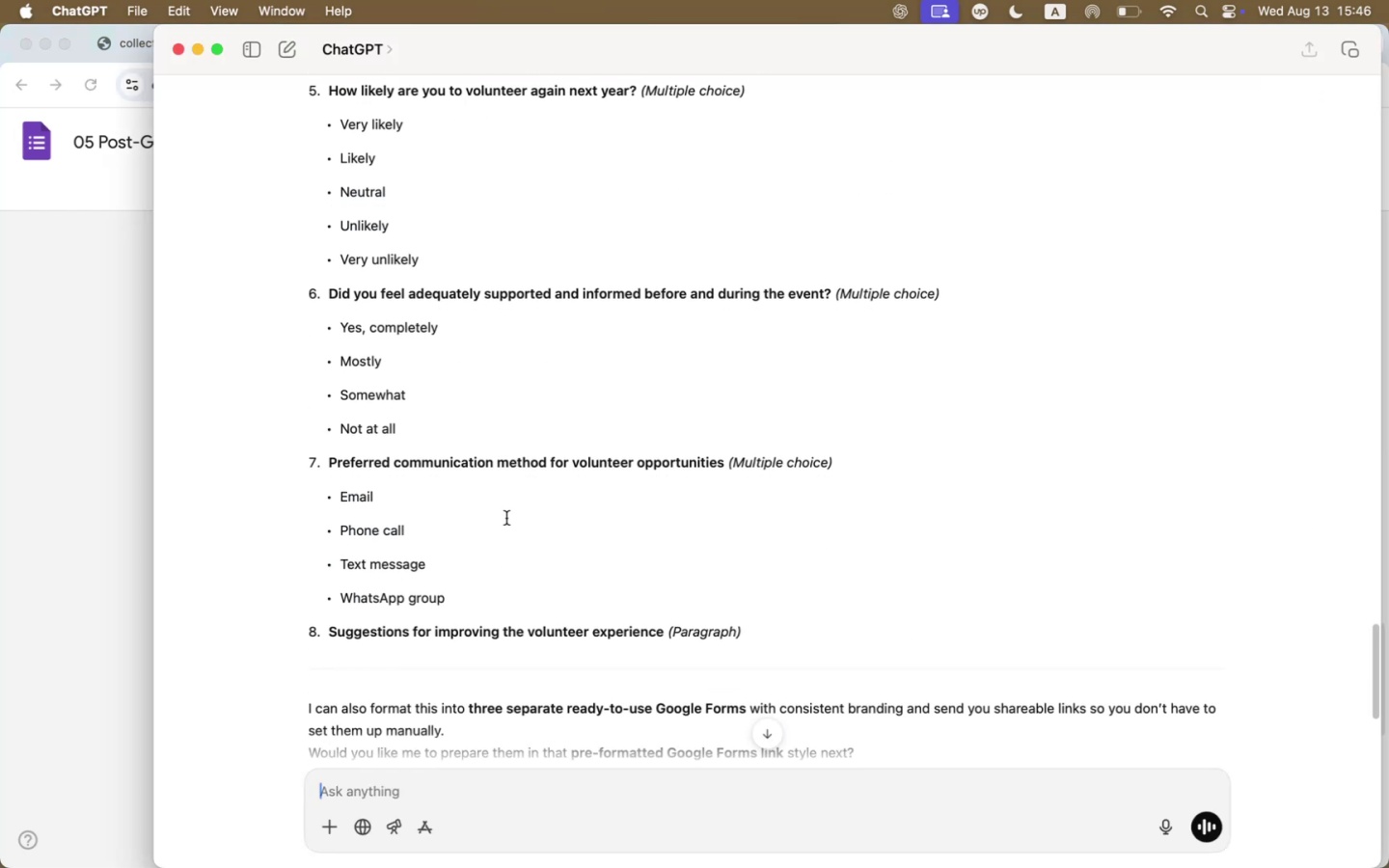 
key(Meta+Tab)
 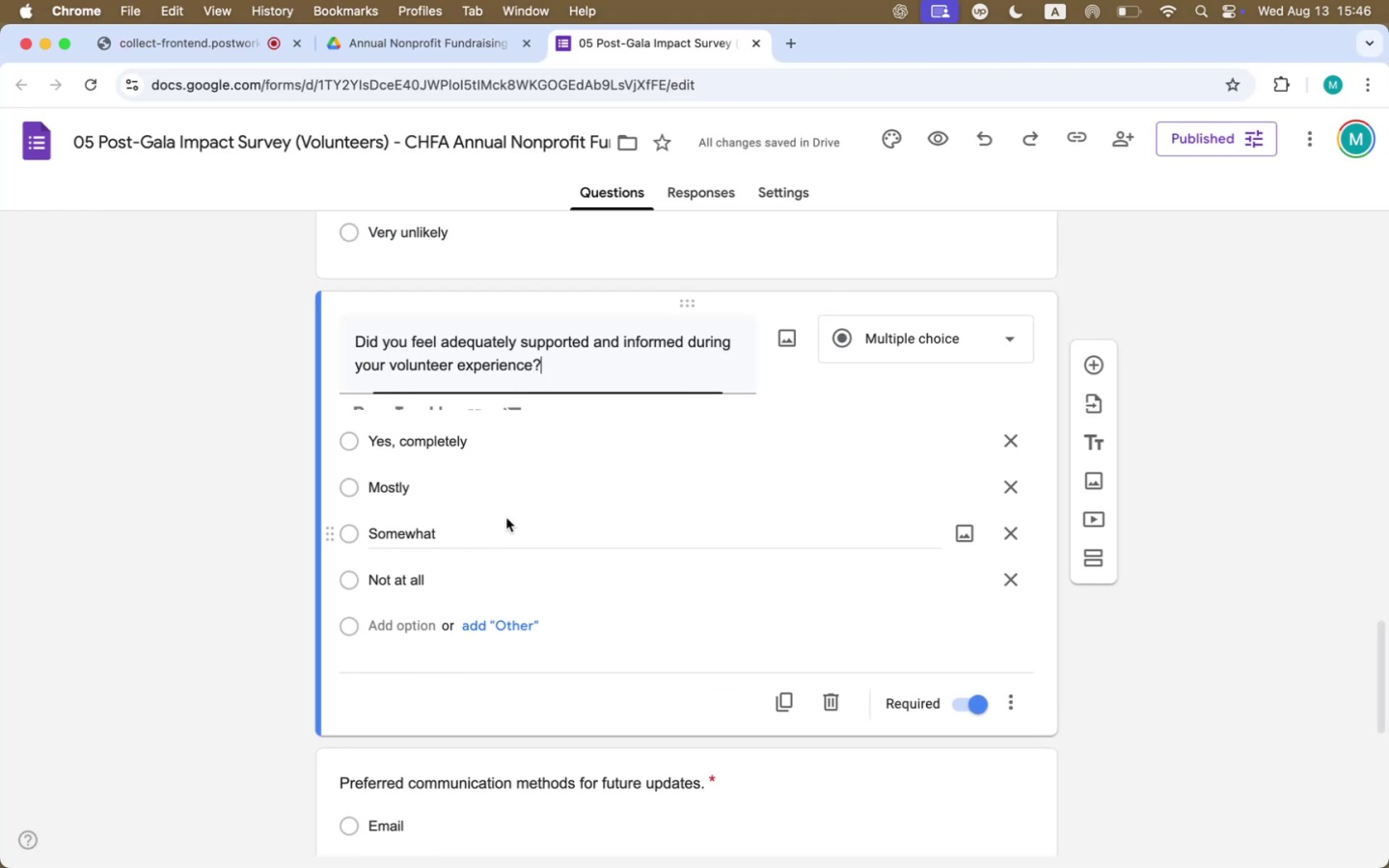 
scroll: coordinate [522, 541], scroll_direction: down, amount: 30.0
 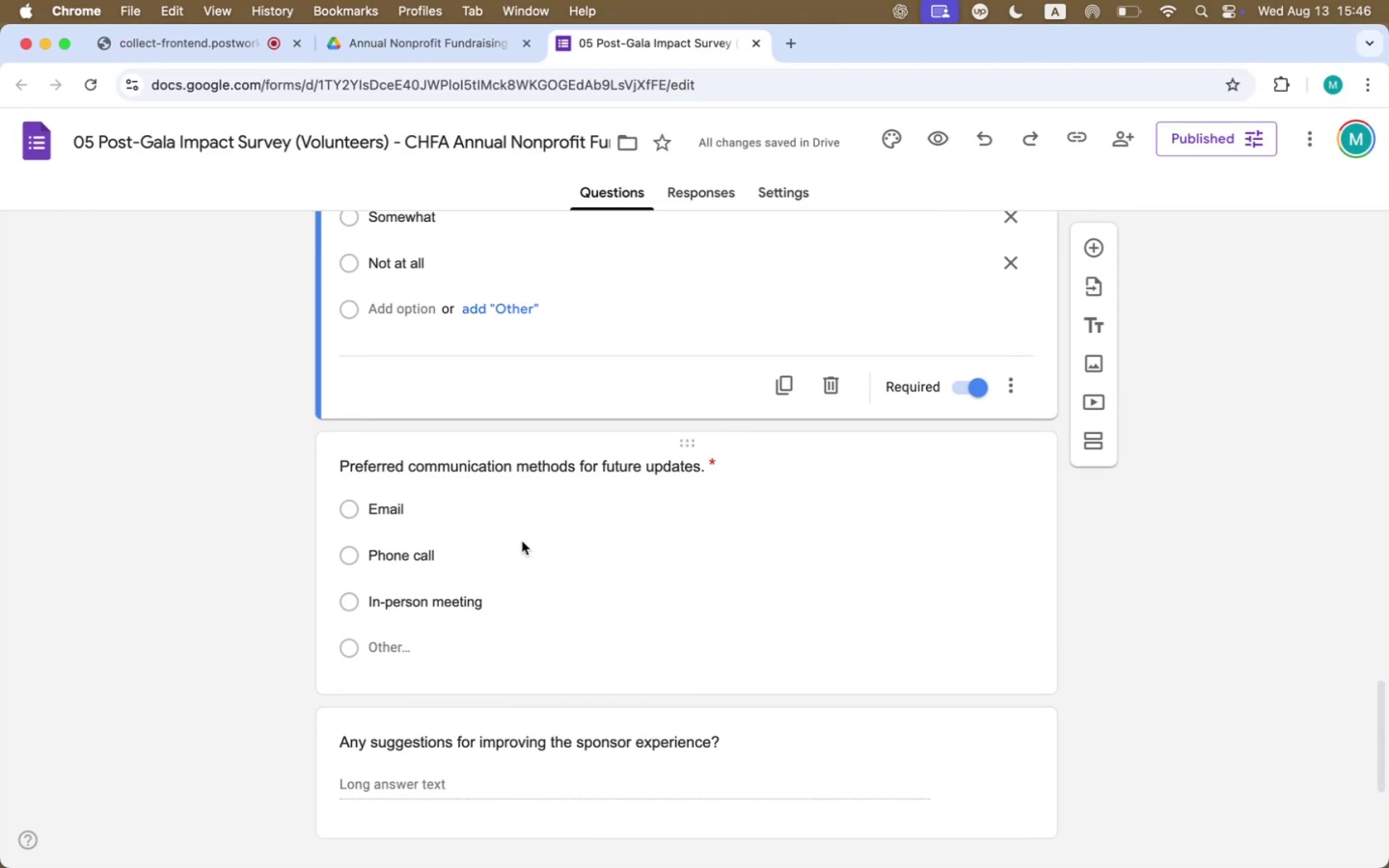 
key(Meta+CommandLeft)
 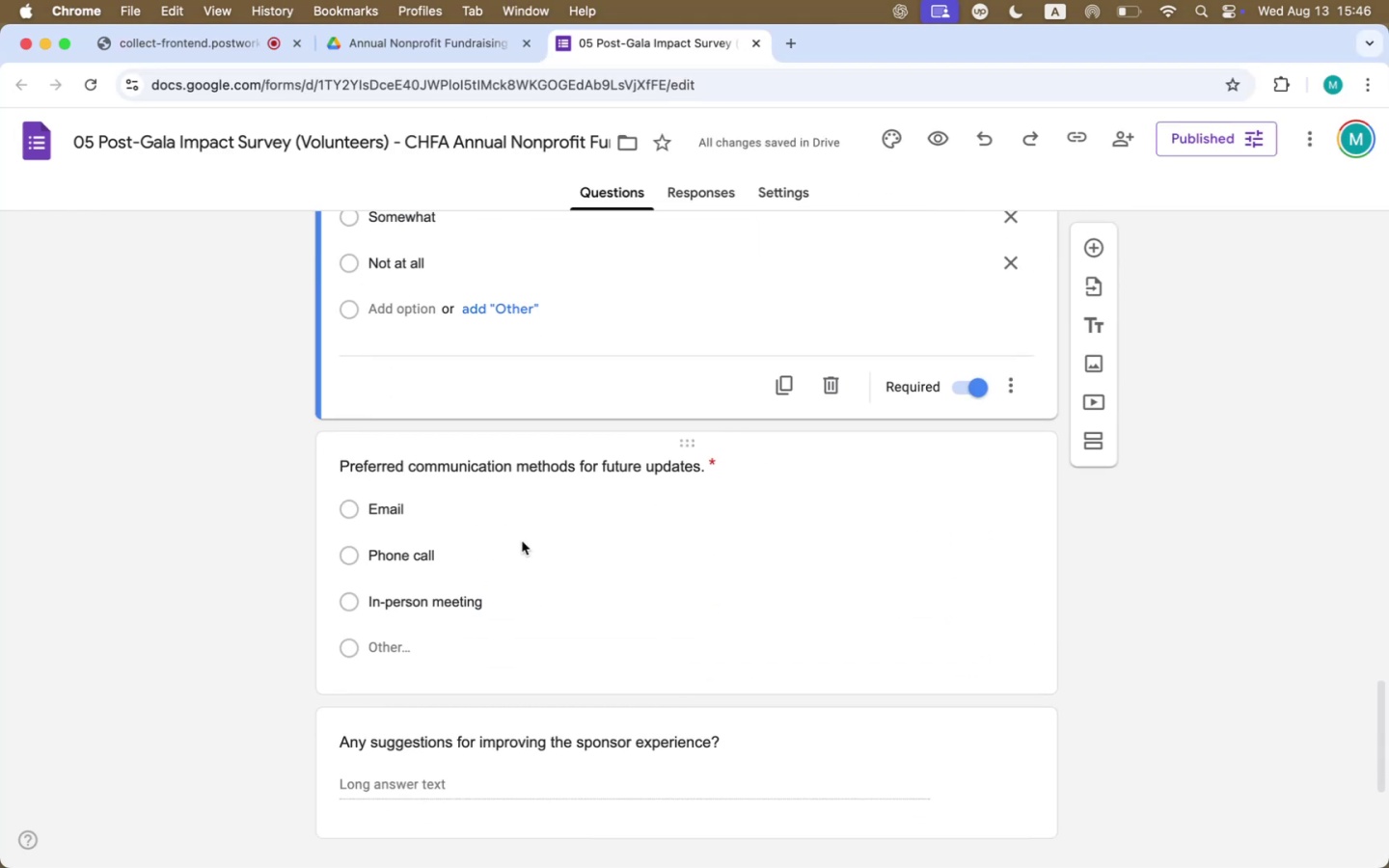 
key(Meta+Tab)
 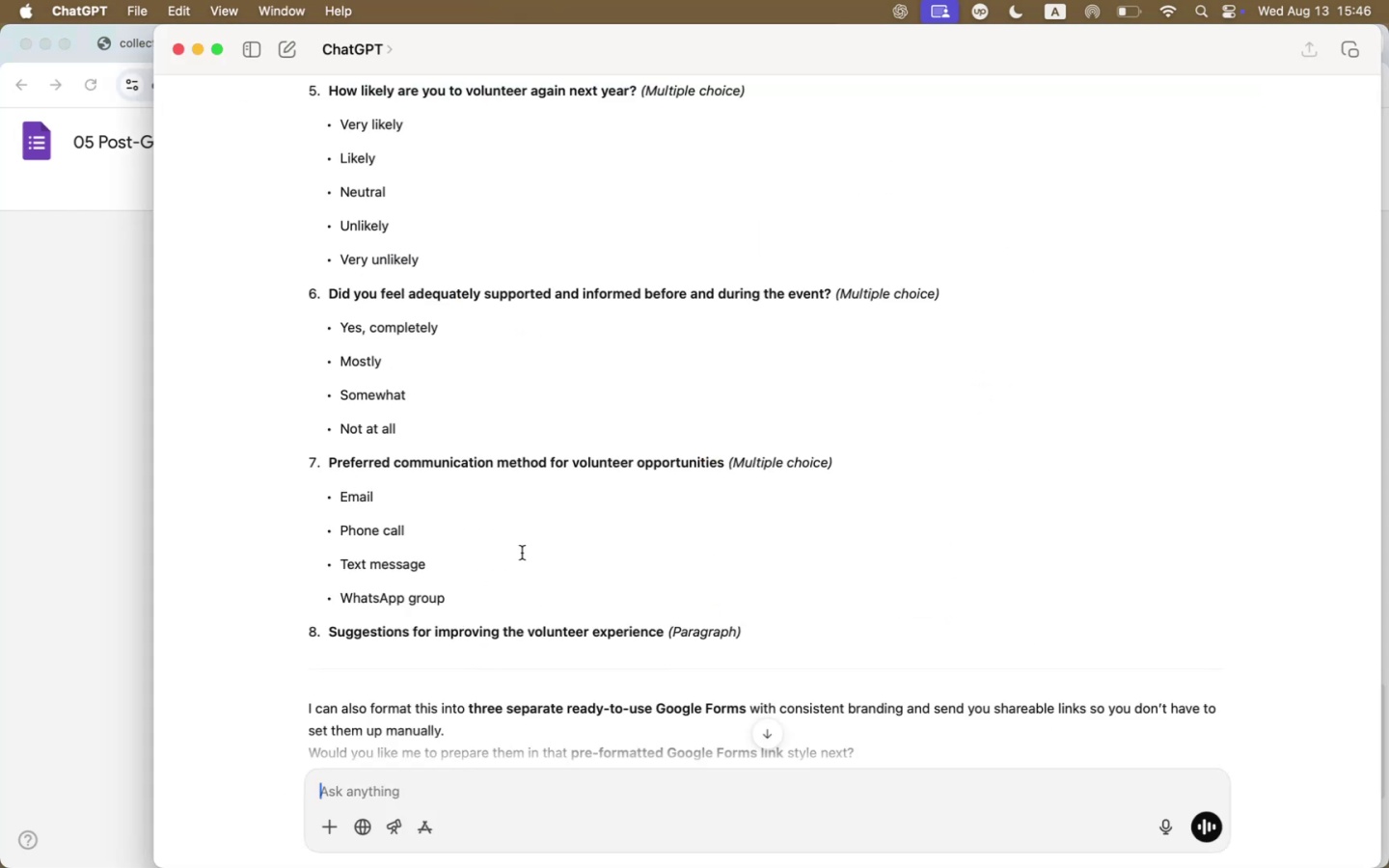 
key(Meta+CommandLeft)
 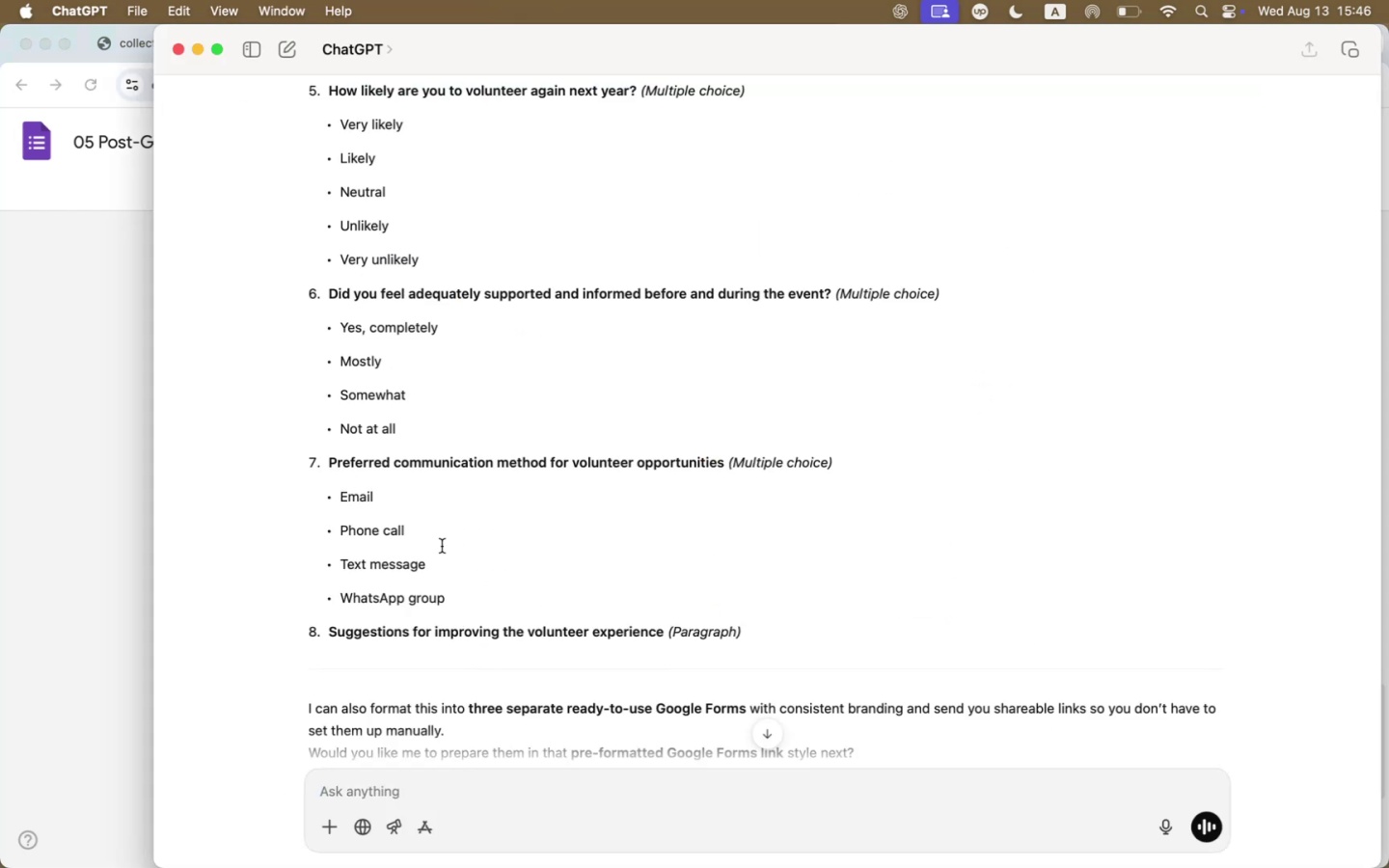 
key(Meta+Tab)
 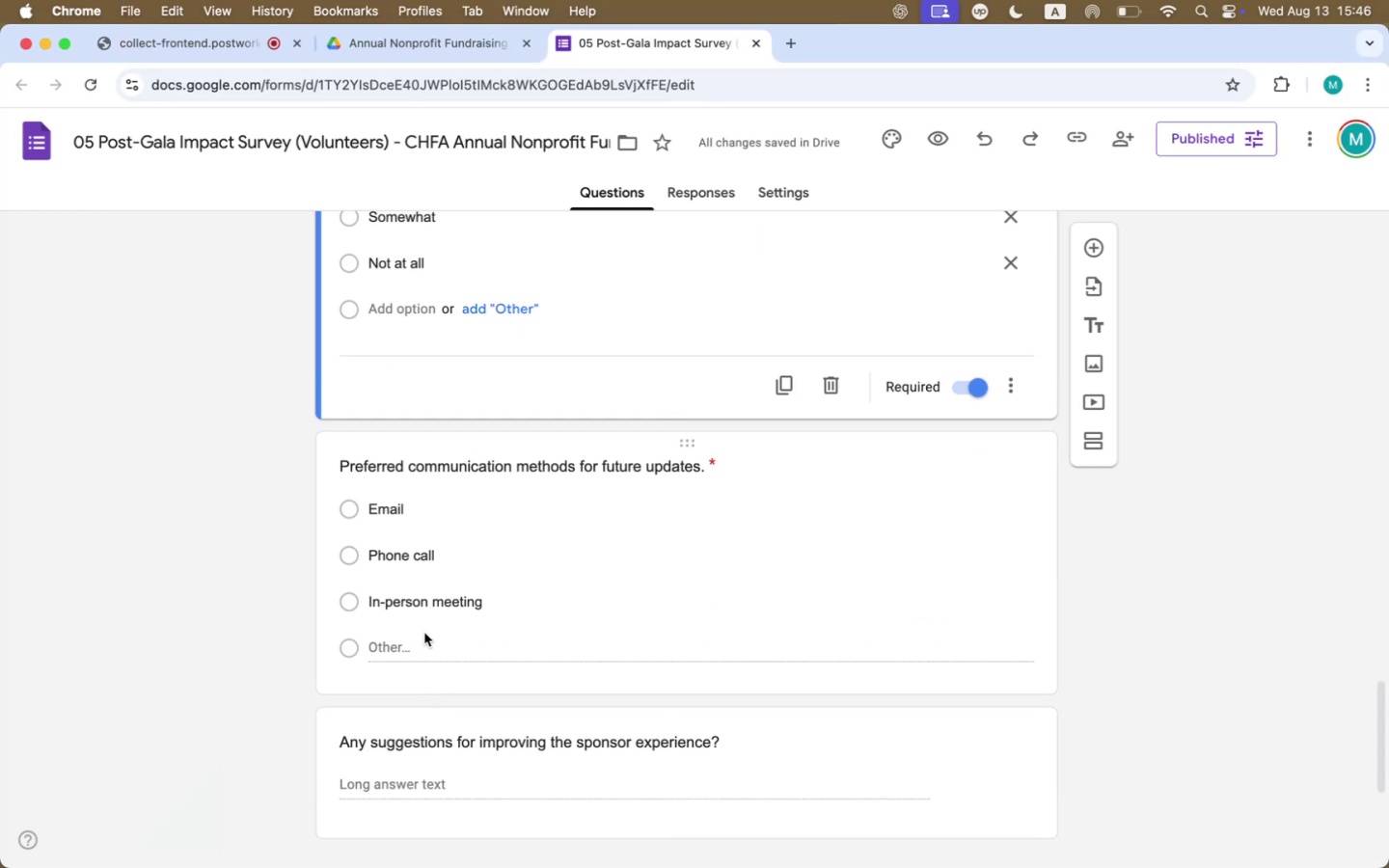 
left_click([430, 600])
 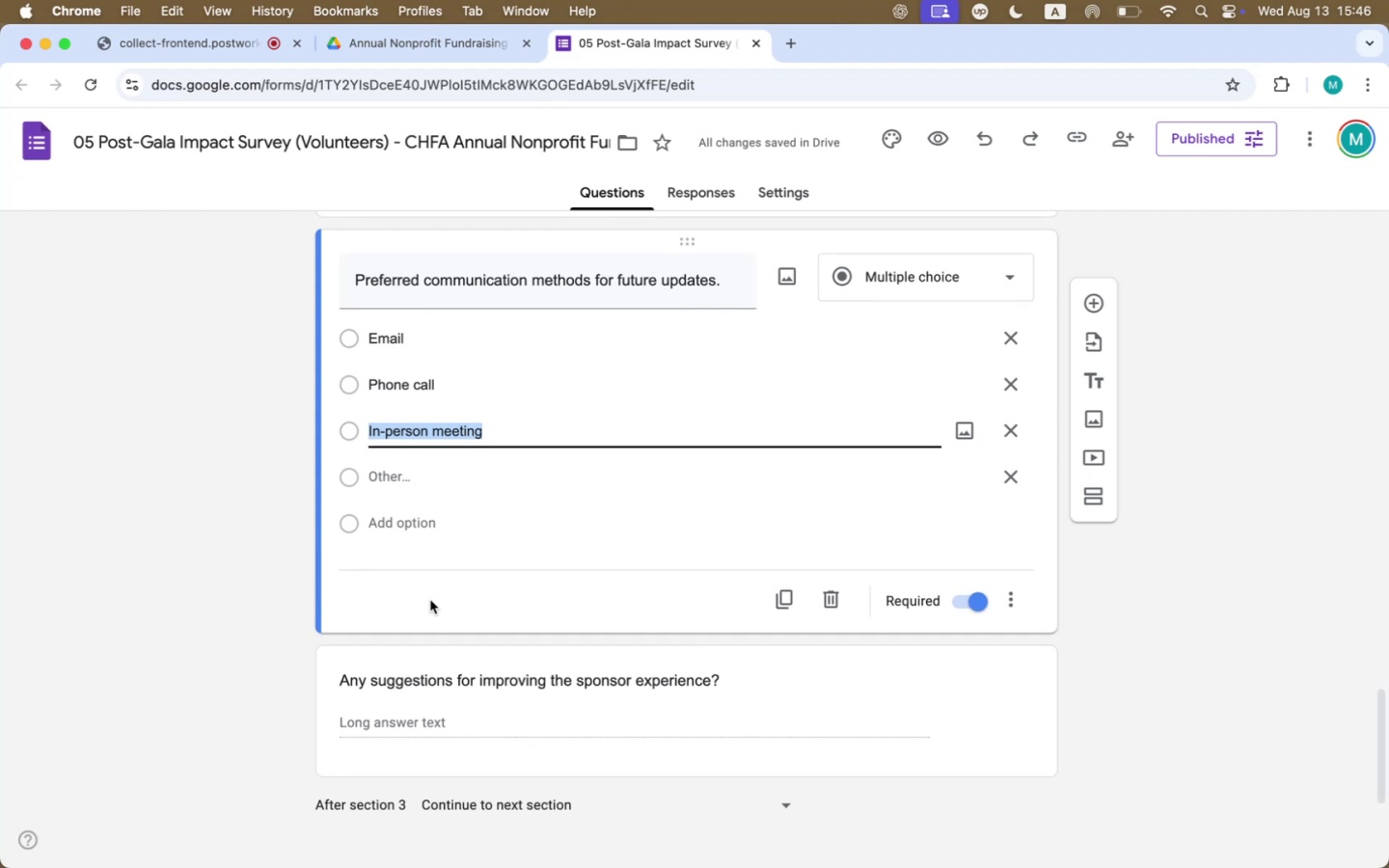 
type(text m)
key(Backspace)
key(Backspace)
key(Backspace)
key(Backspace)
key(Backspace)
key(Backspace)
type(text)
key(Backspace)
key(Backspace)
key(Backspace)
key(Backspace)
type(Text message)
 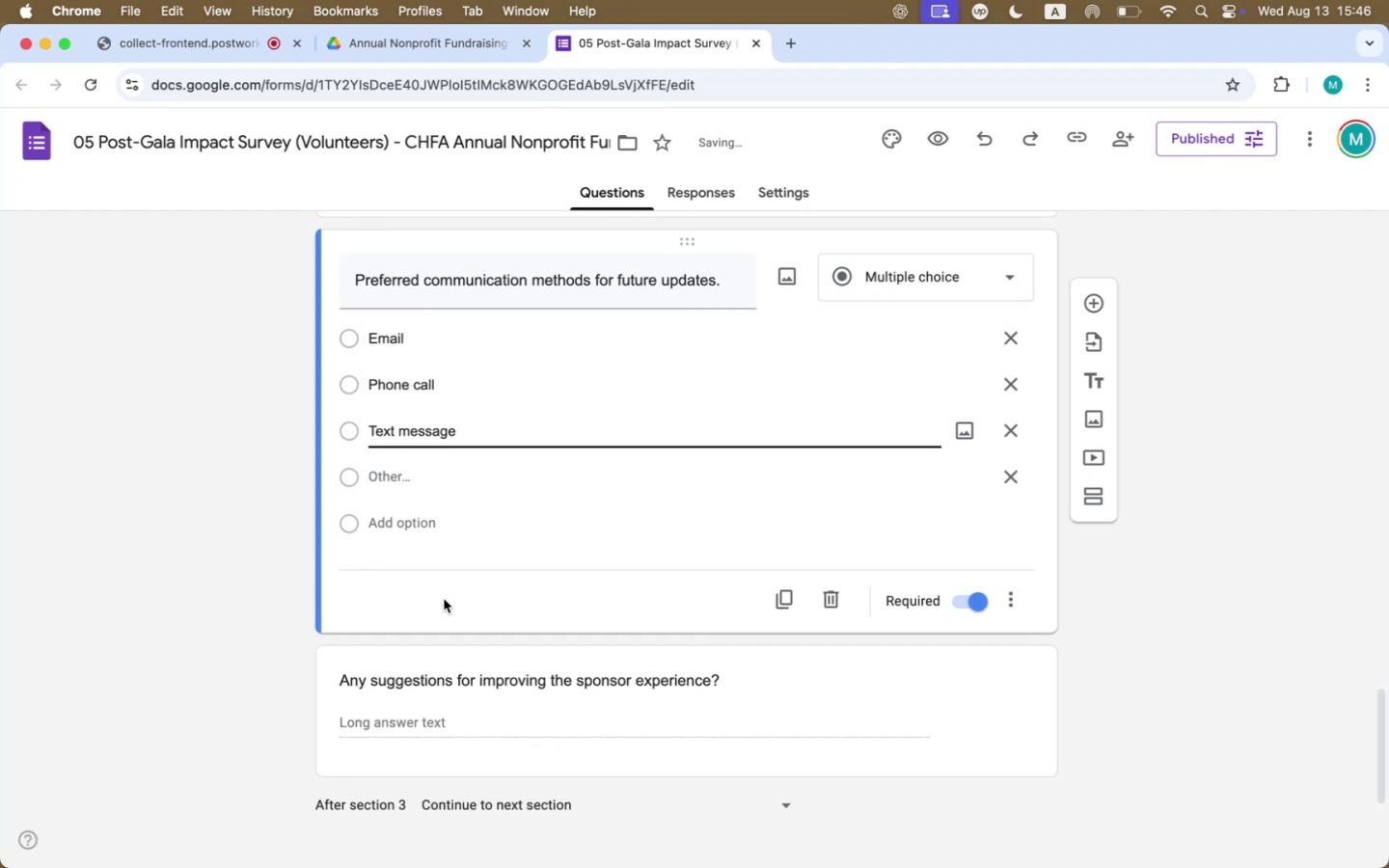 
left_click([582, 682])
 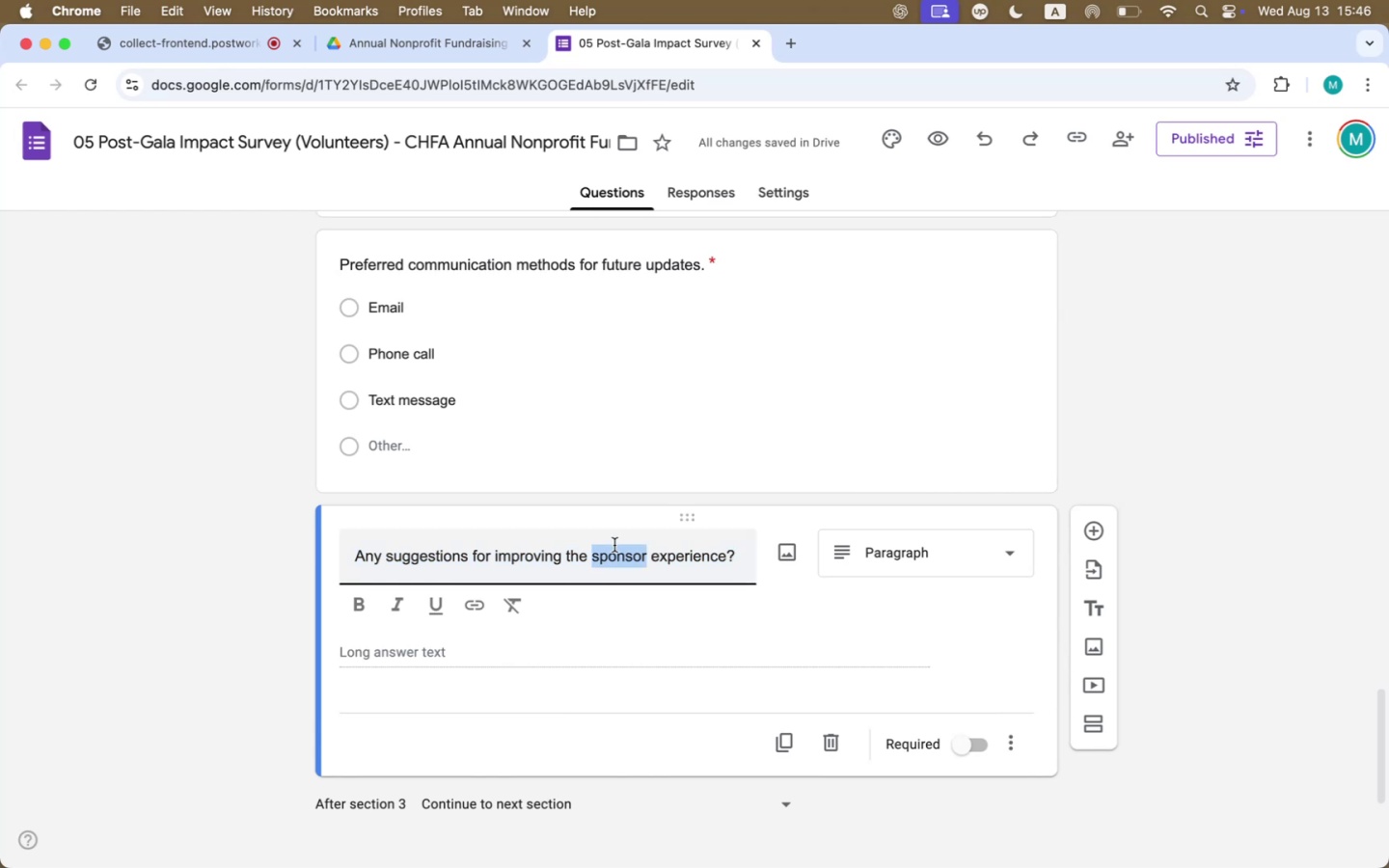 
type(volunteer)
 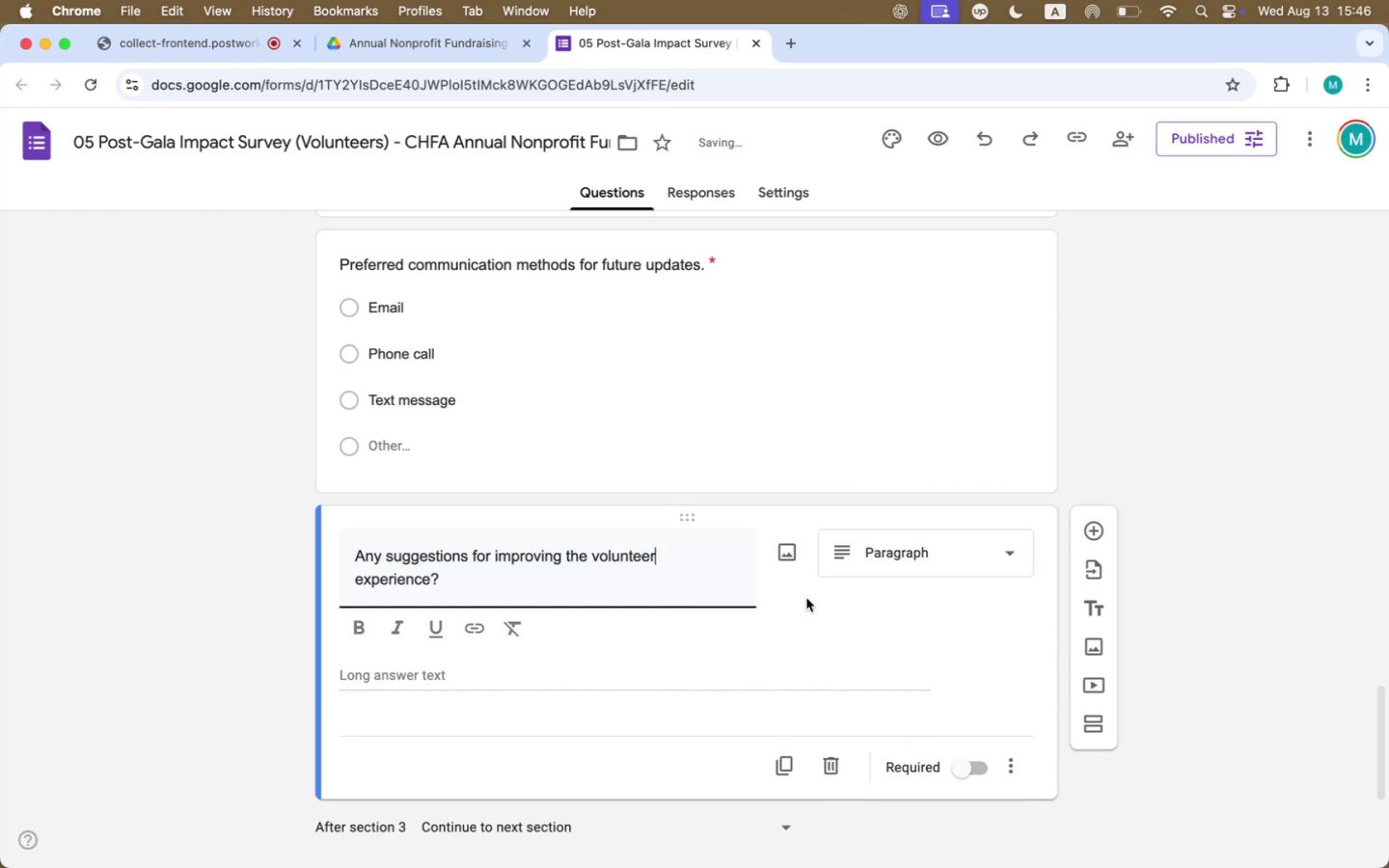 
left_click([1215, 669])
 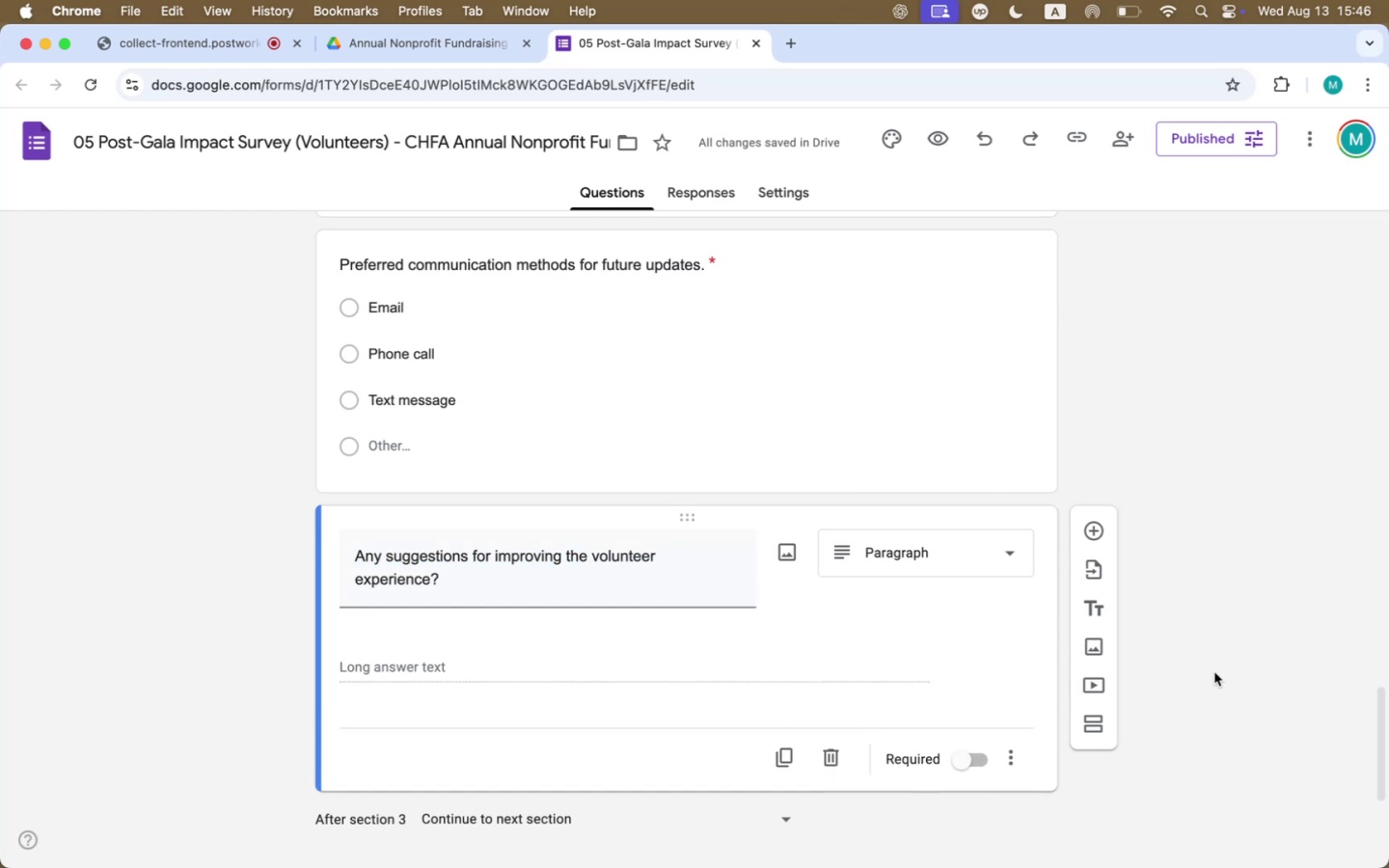 
scroll: coordinate [1206, 682], scroll_direction: down, amount: 25.0
 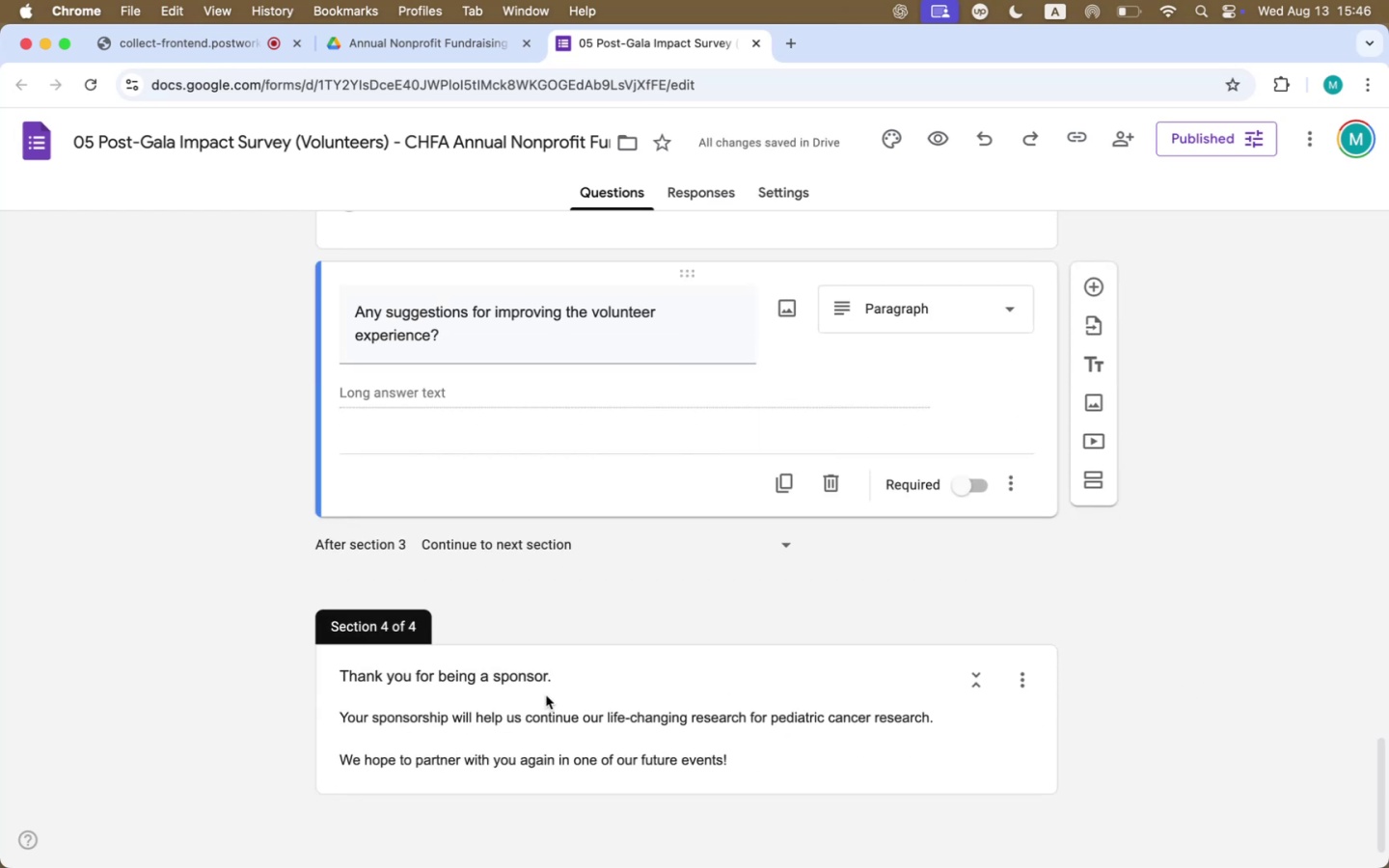 
left_click([542, 688])
 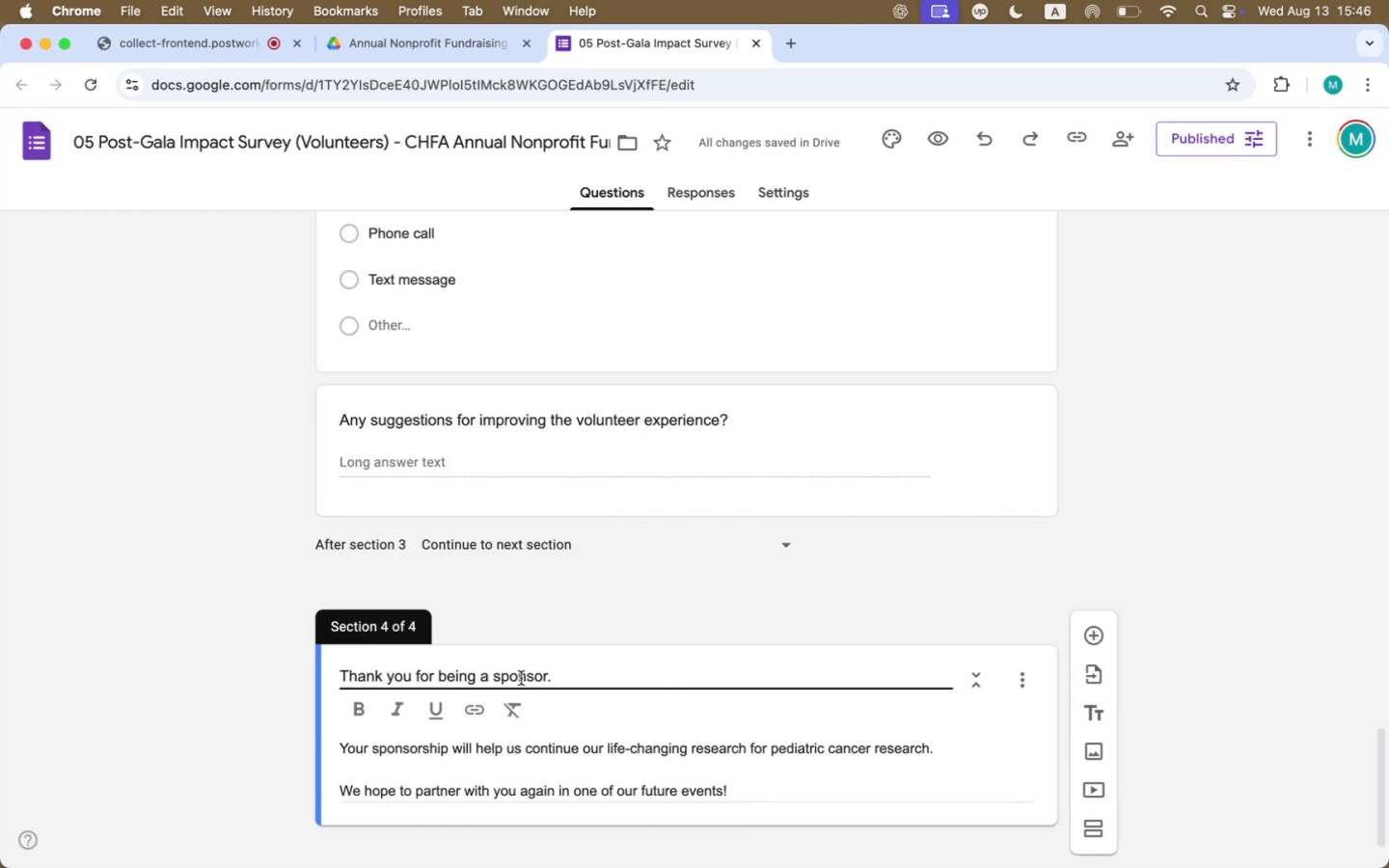 
double_click([517, 677])
 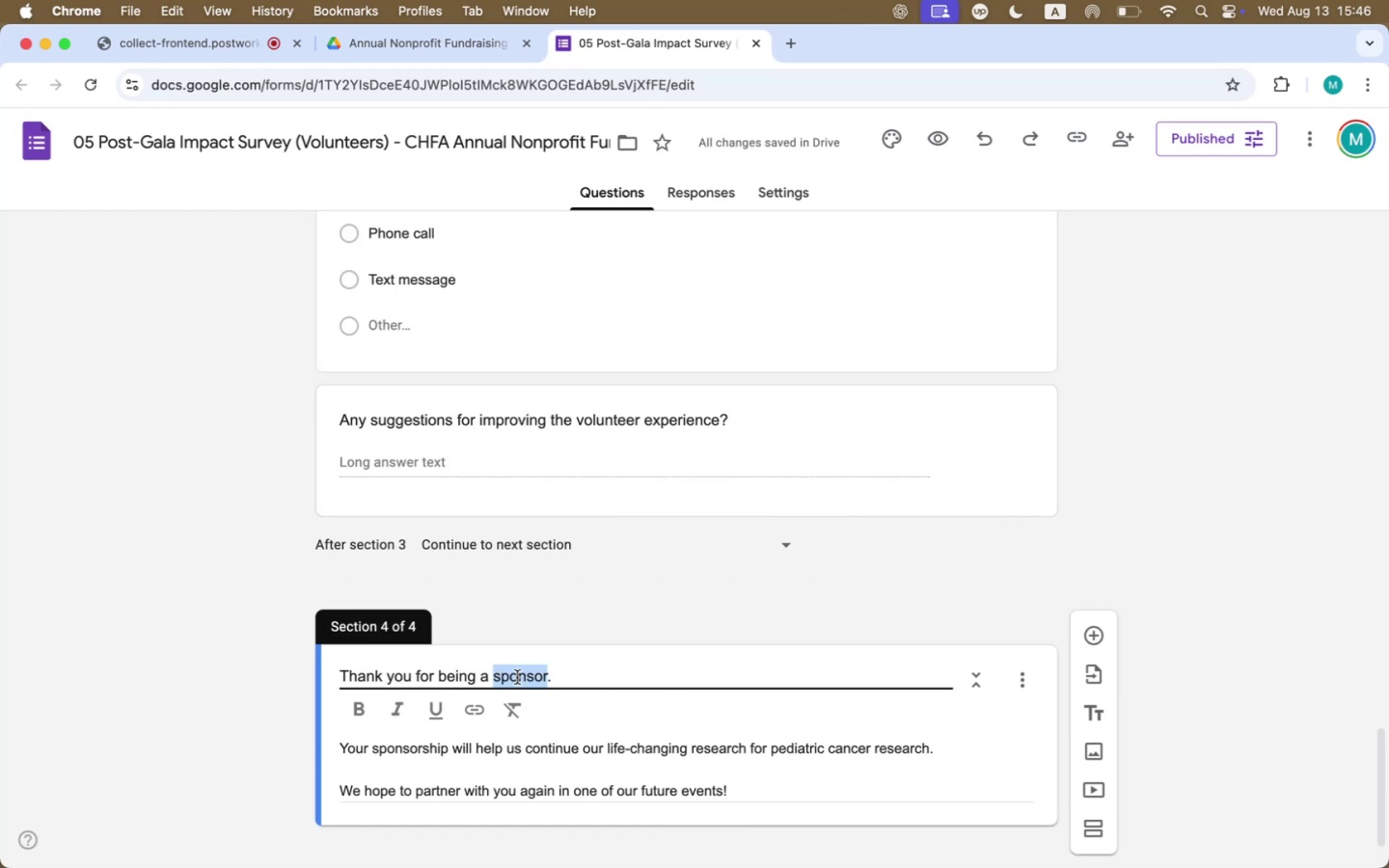 
type(volunteer)
 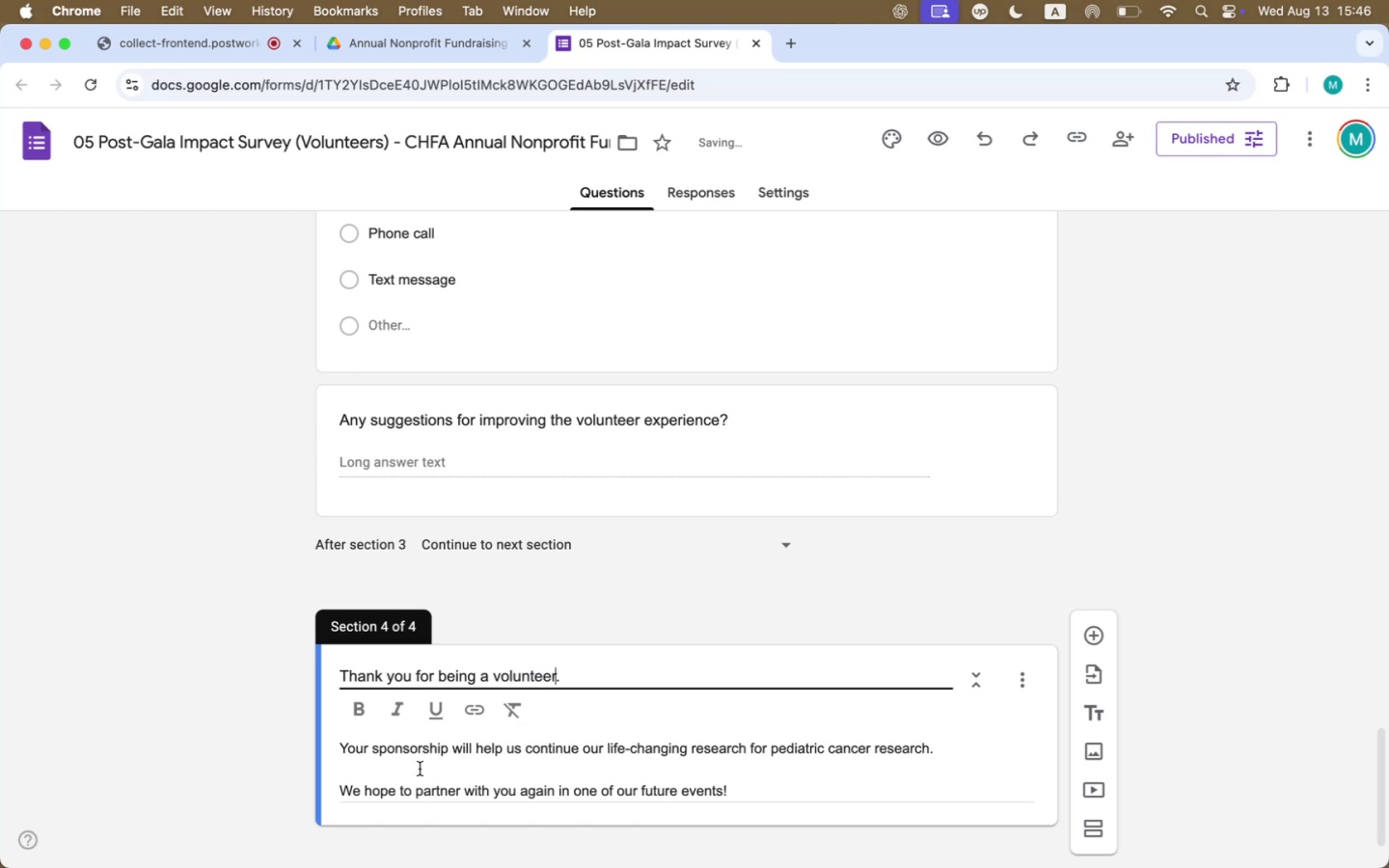 
double_click([414, 748])
 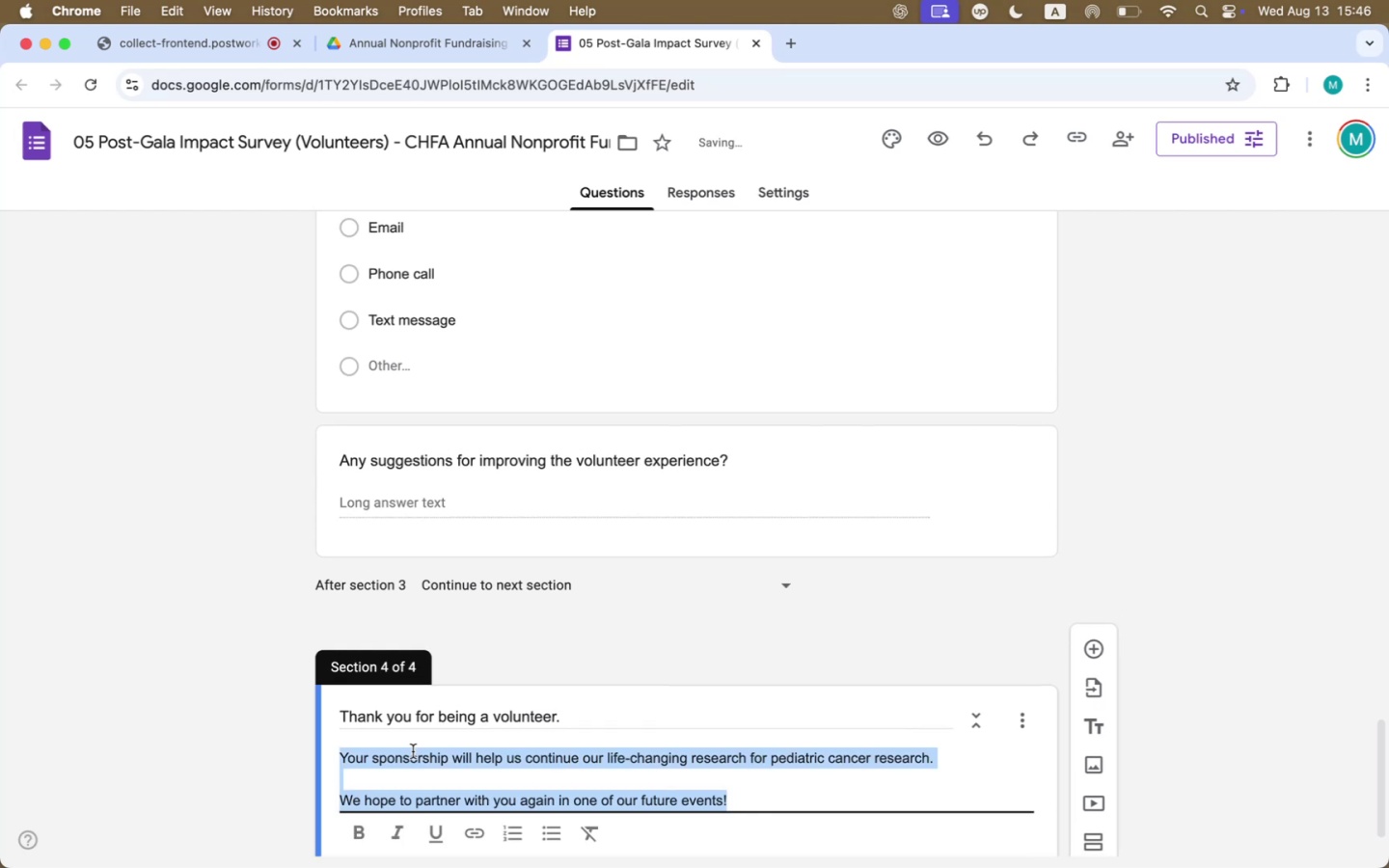 
double_click([408, 759])
 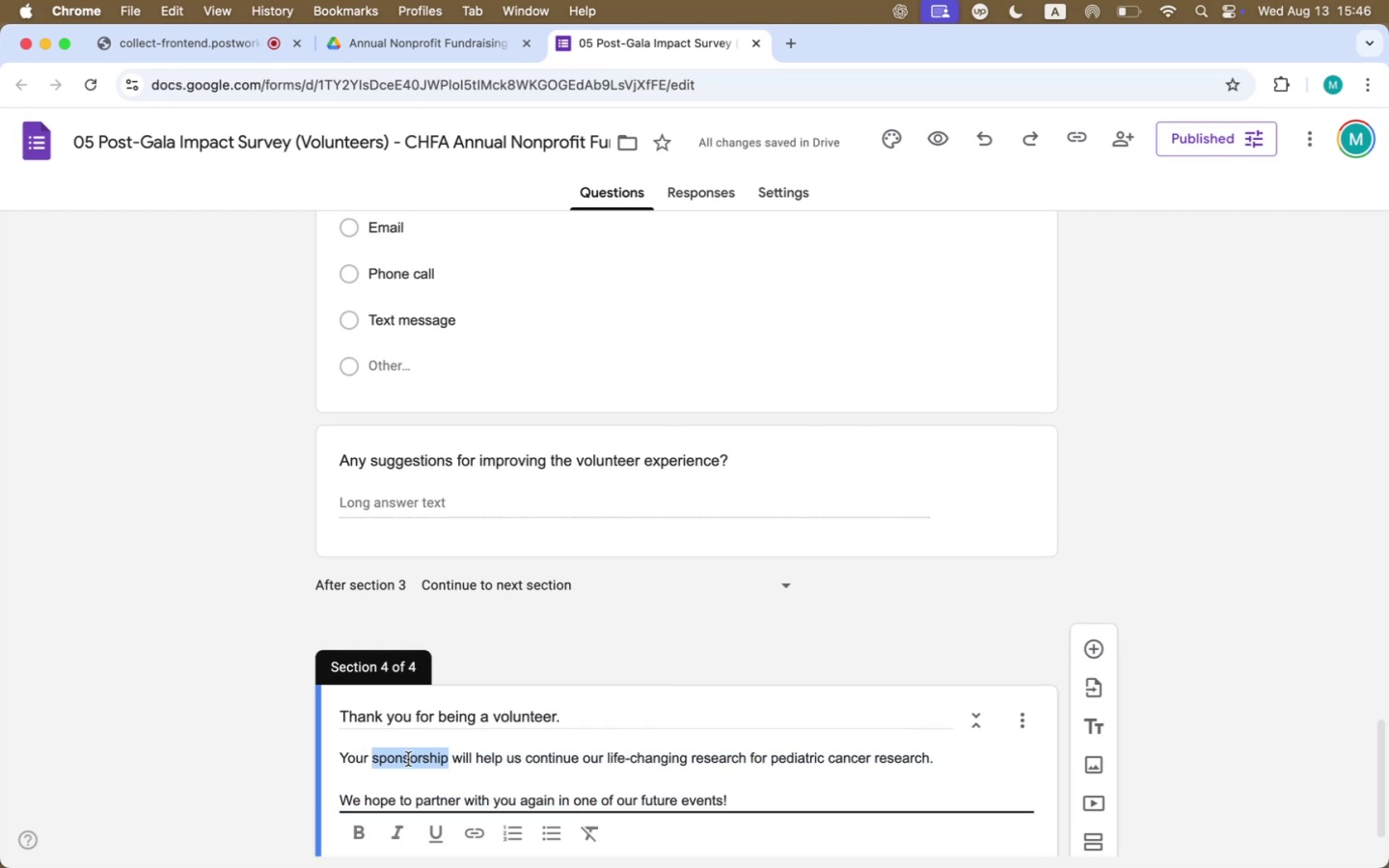 
type(time and efforts)
 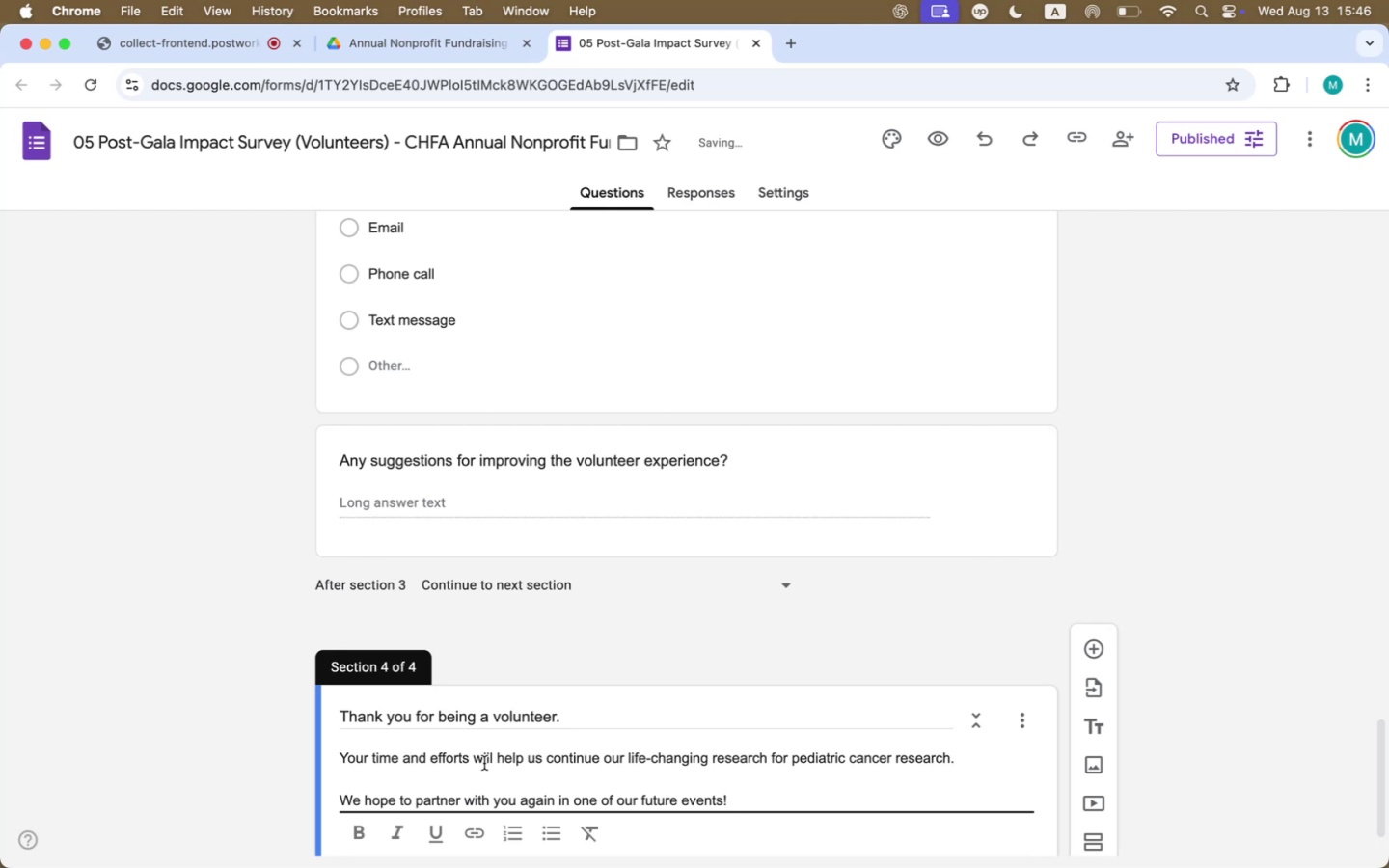 
double_click([484, 760])
 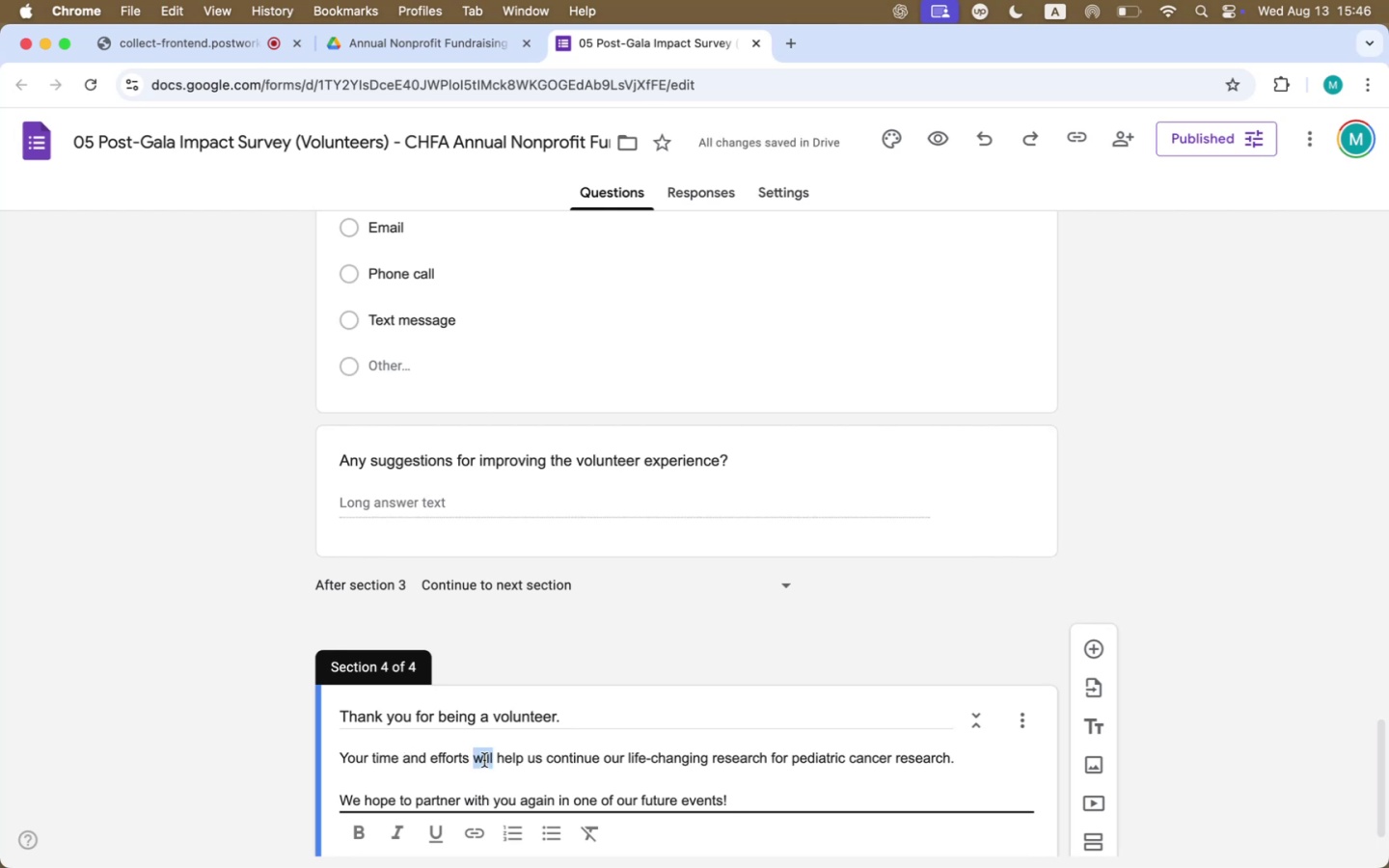 
type(haved)
key(Backspace)
 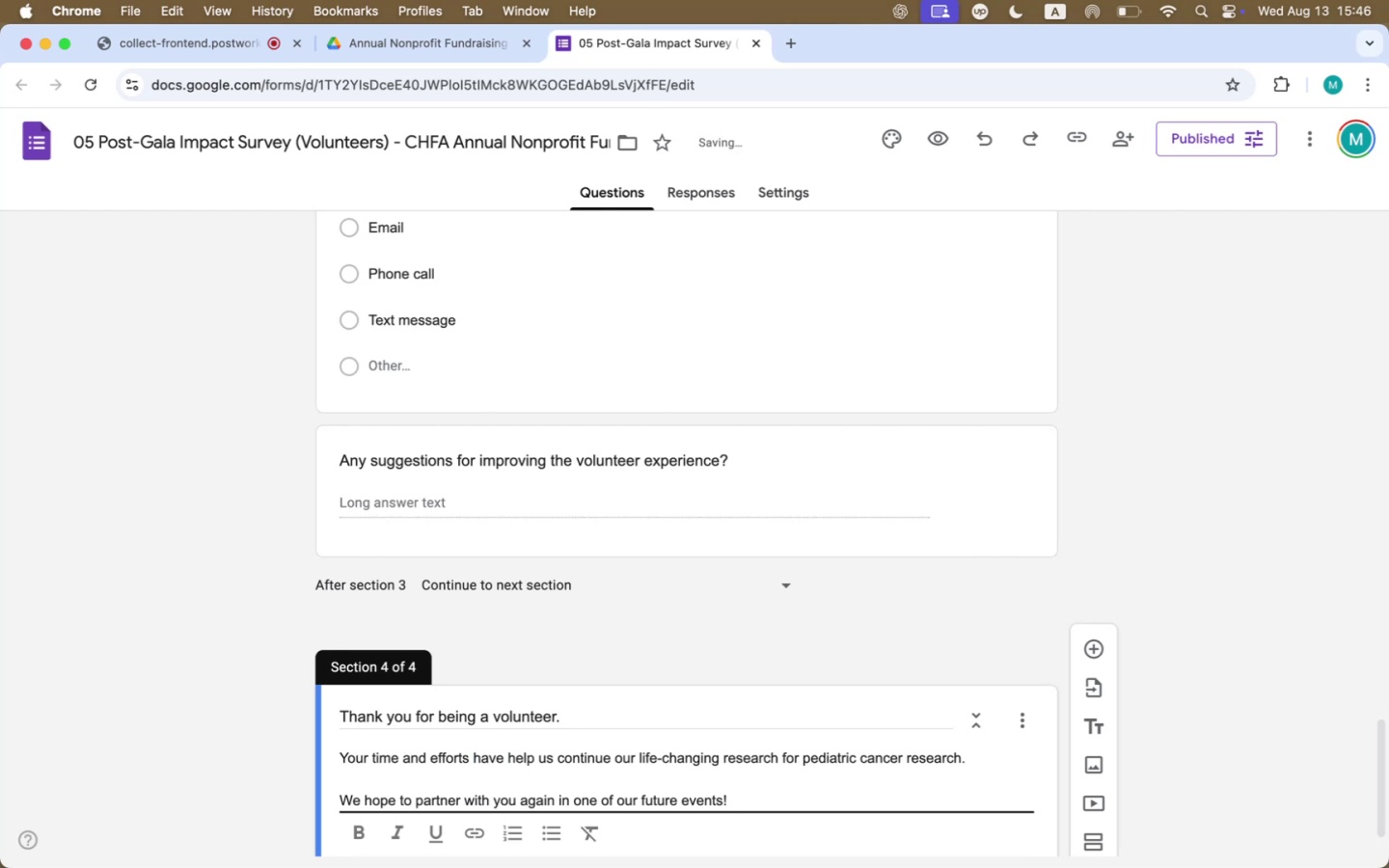 
key(ArrowRight)
 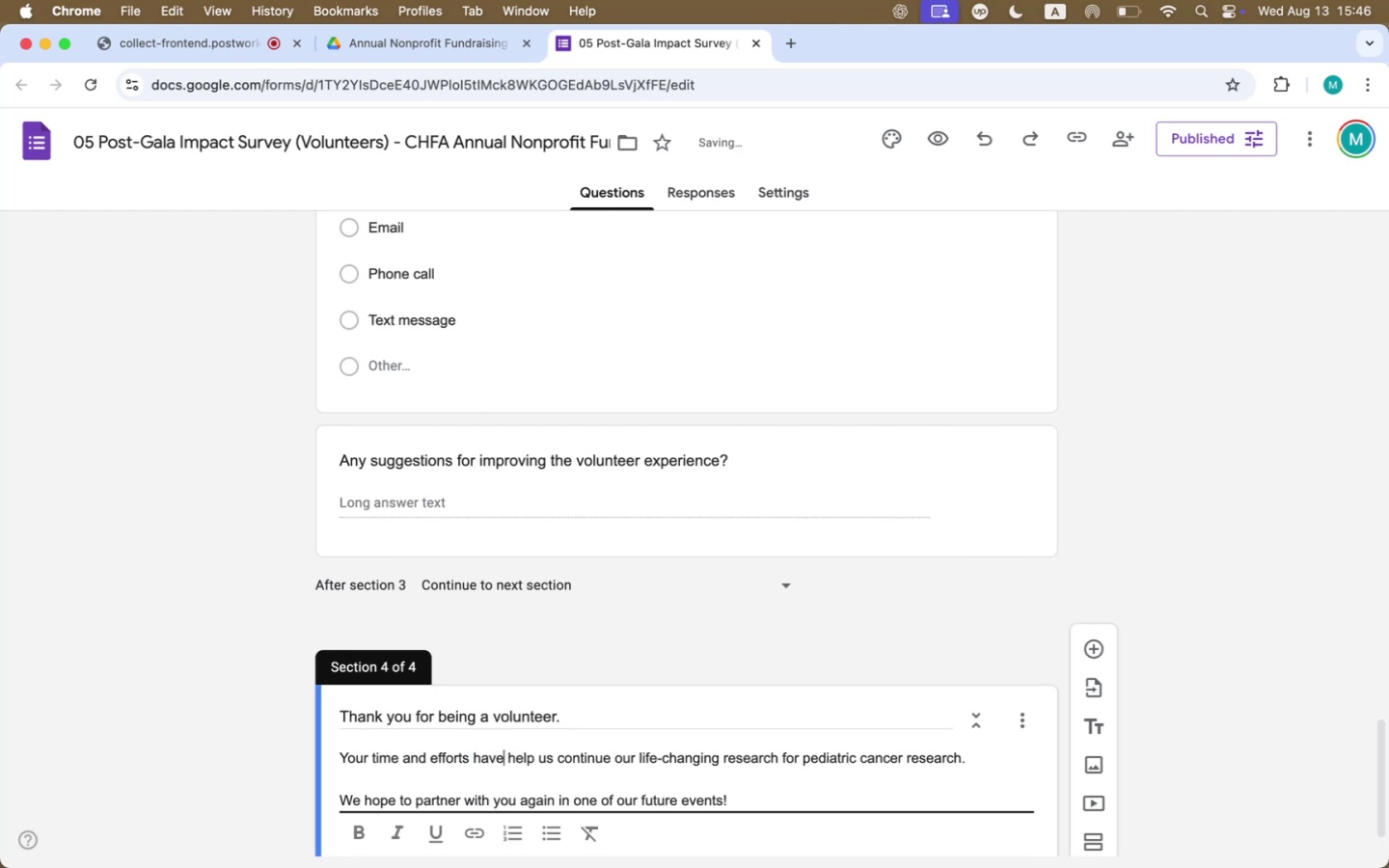 
key(ArrowRight)
 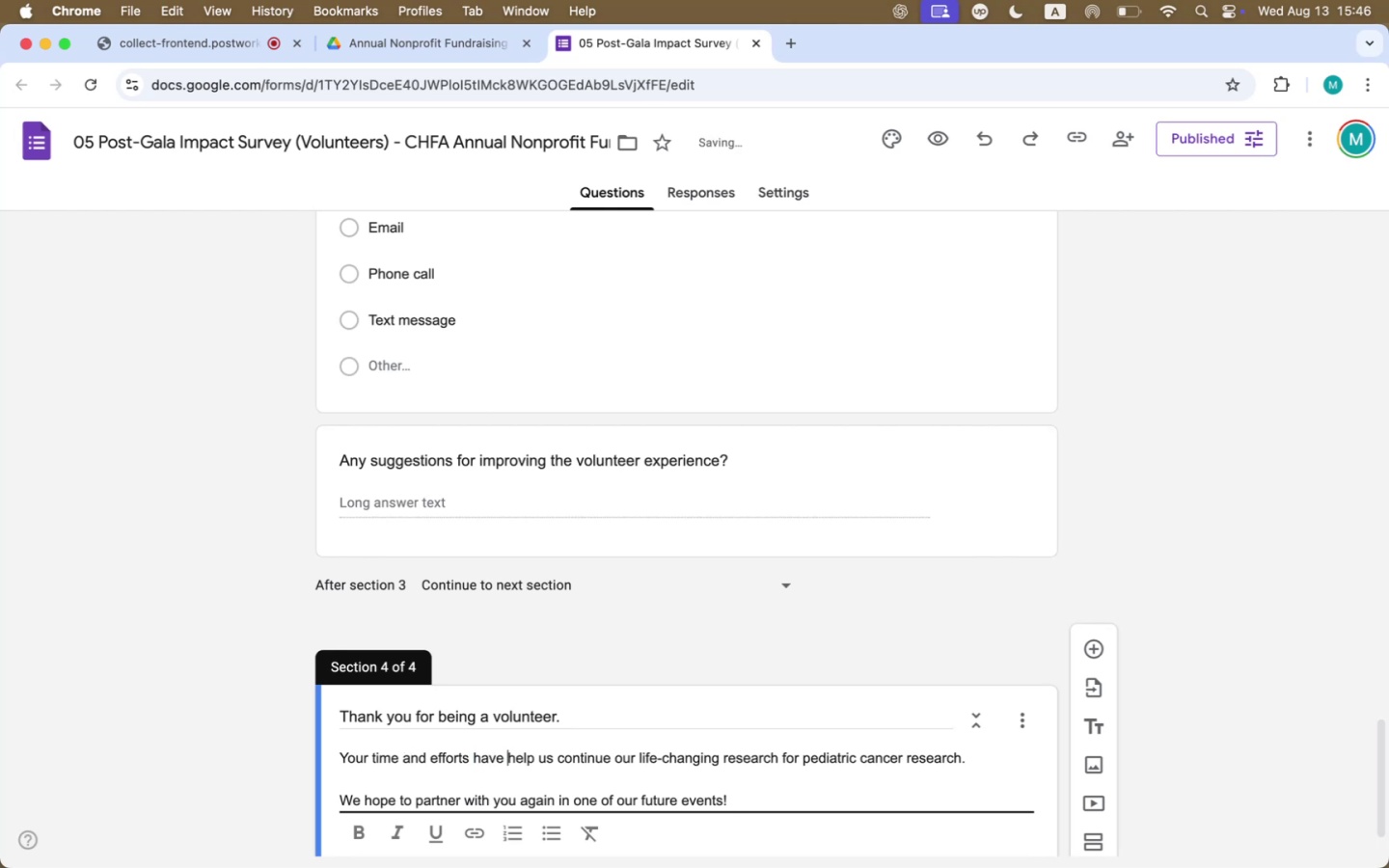 
key(ArrowRight)
 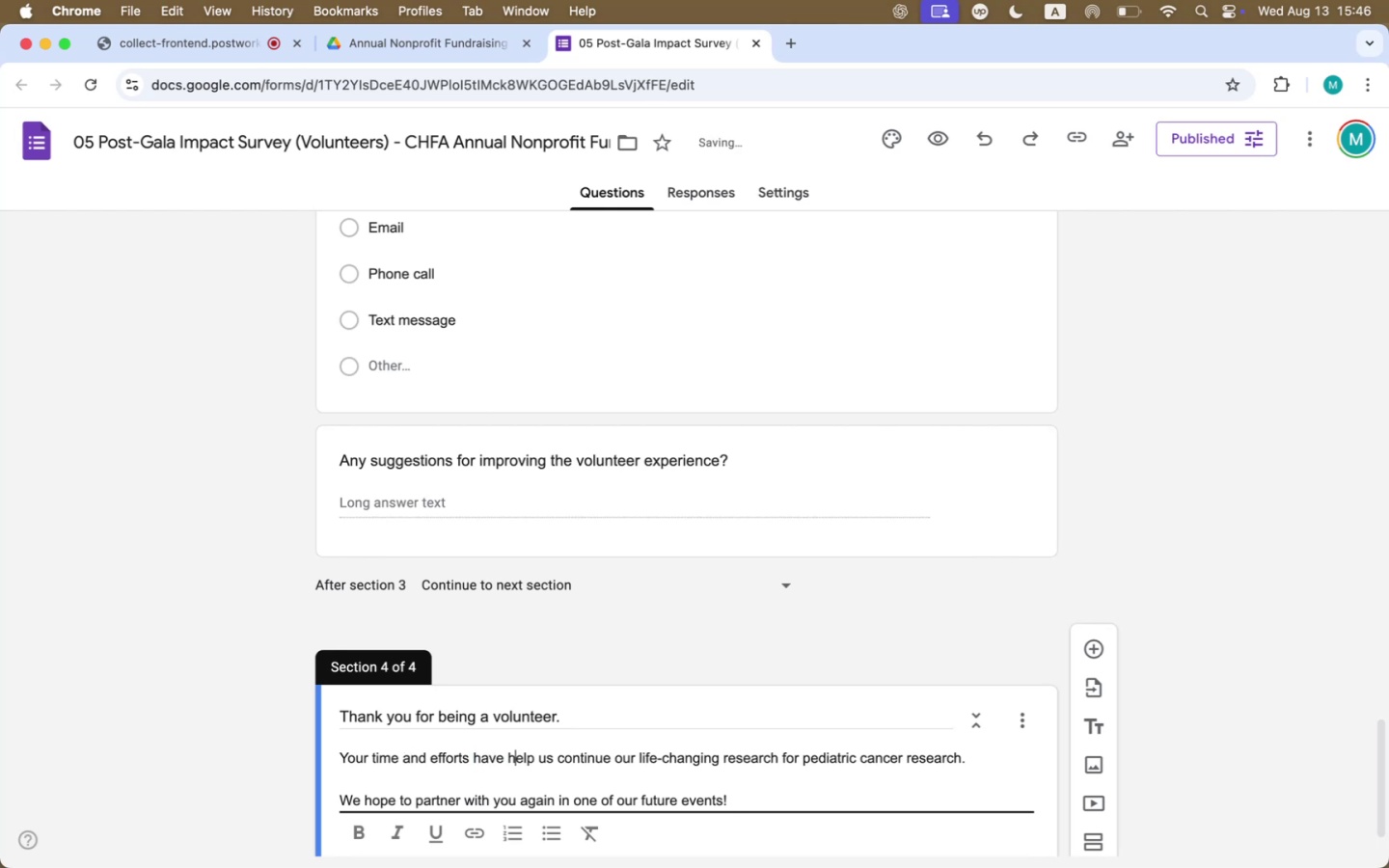 
key(ArrowRight)
 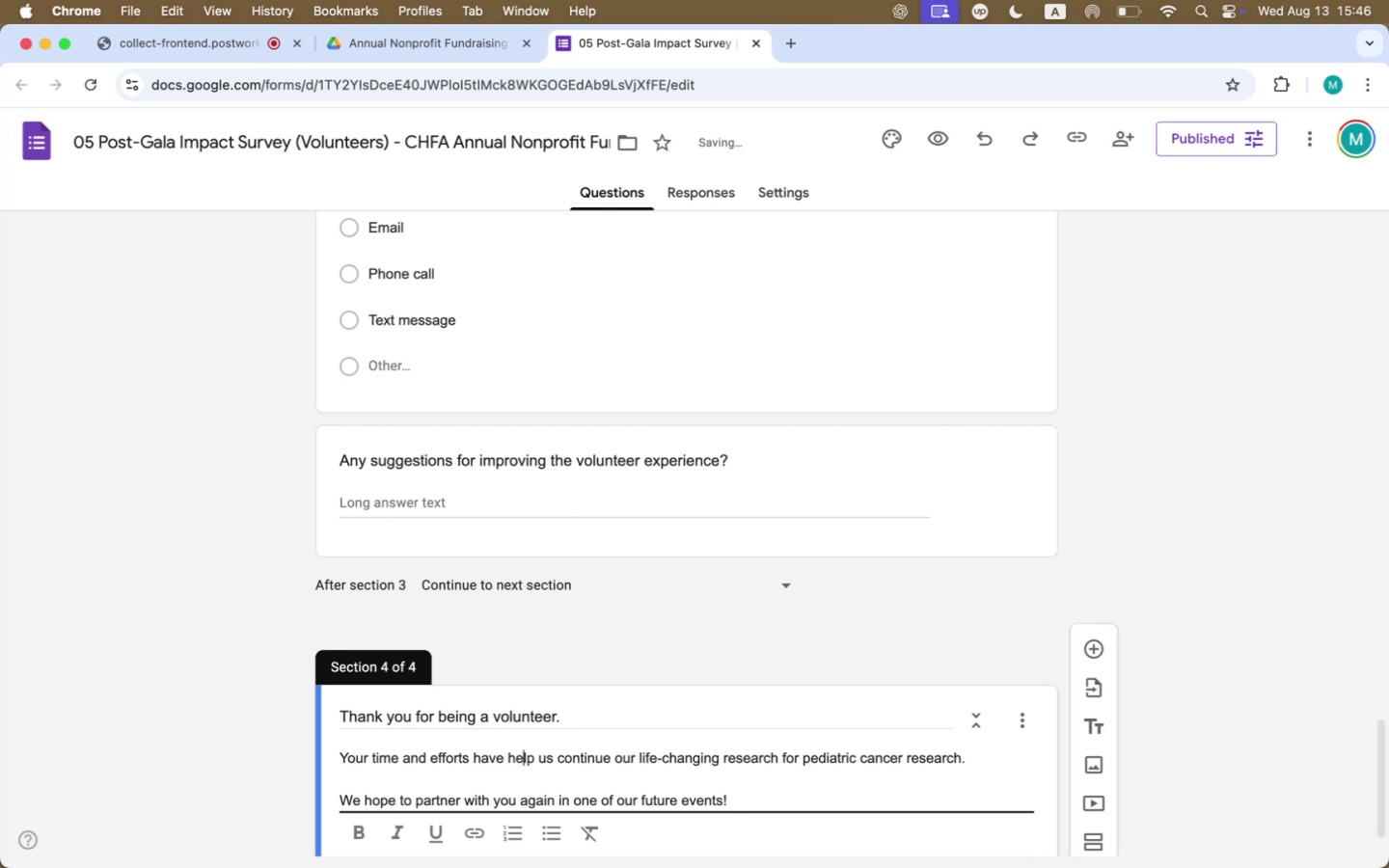 
key(ArrowRight)
 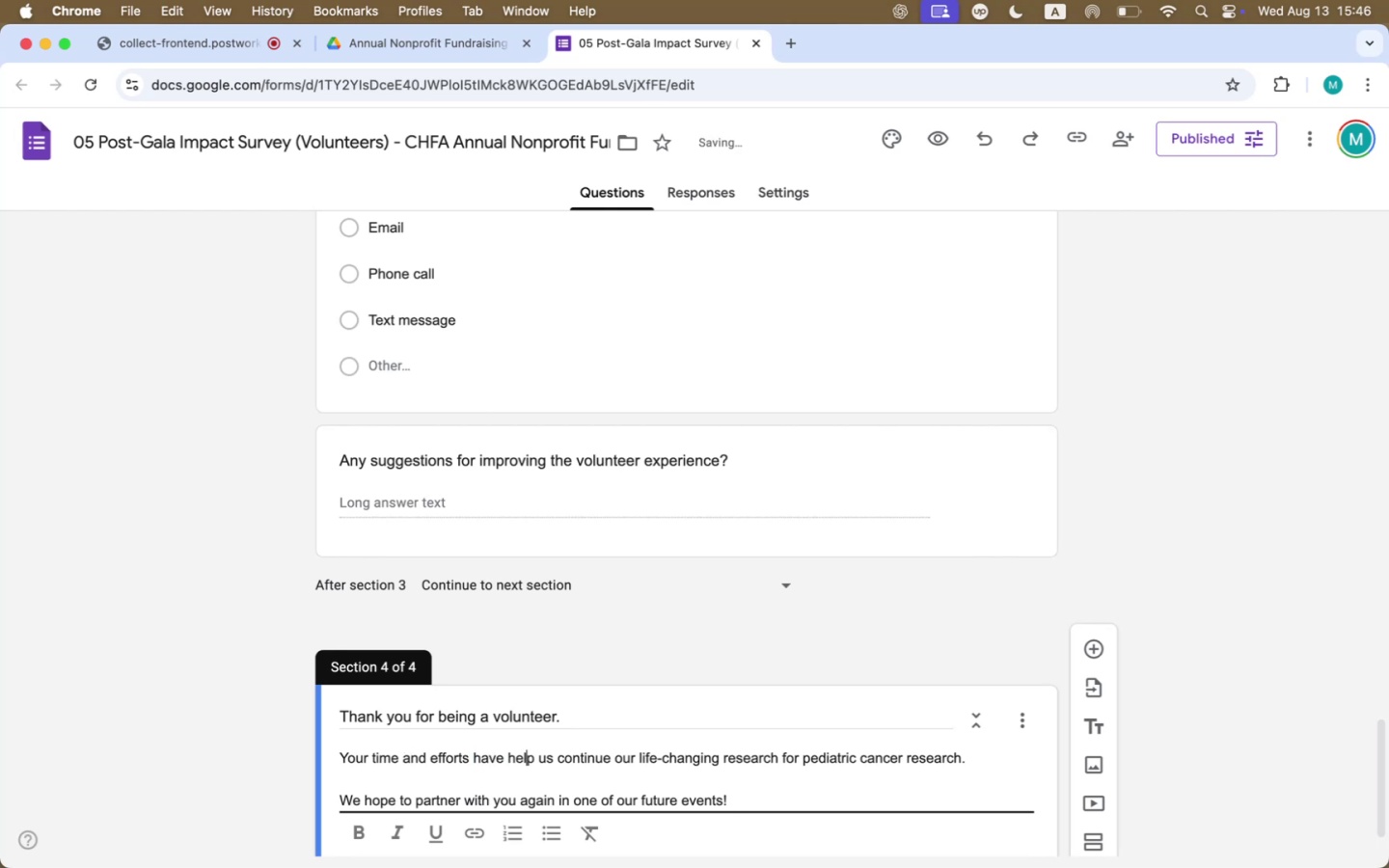 
type(ed)
 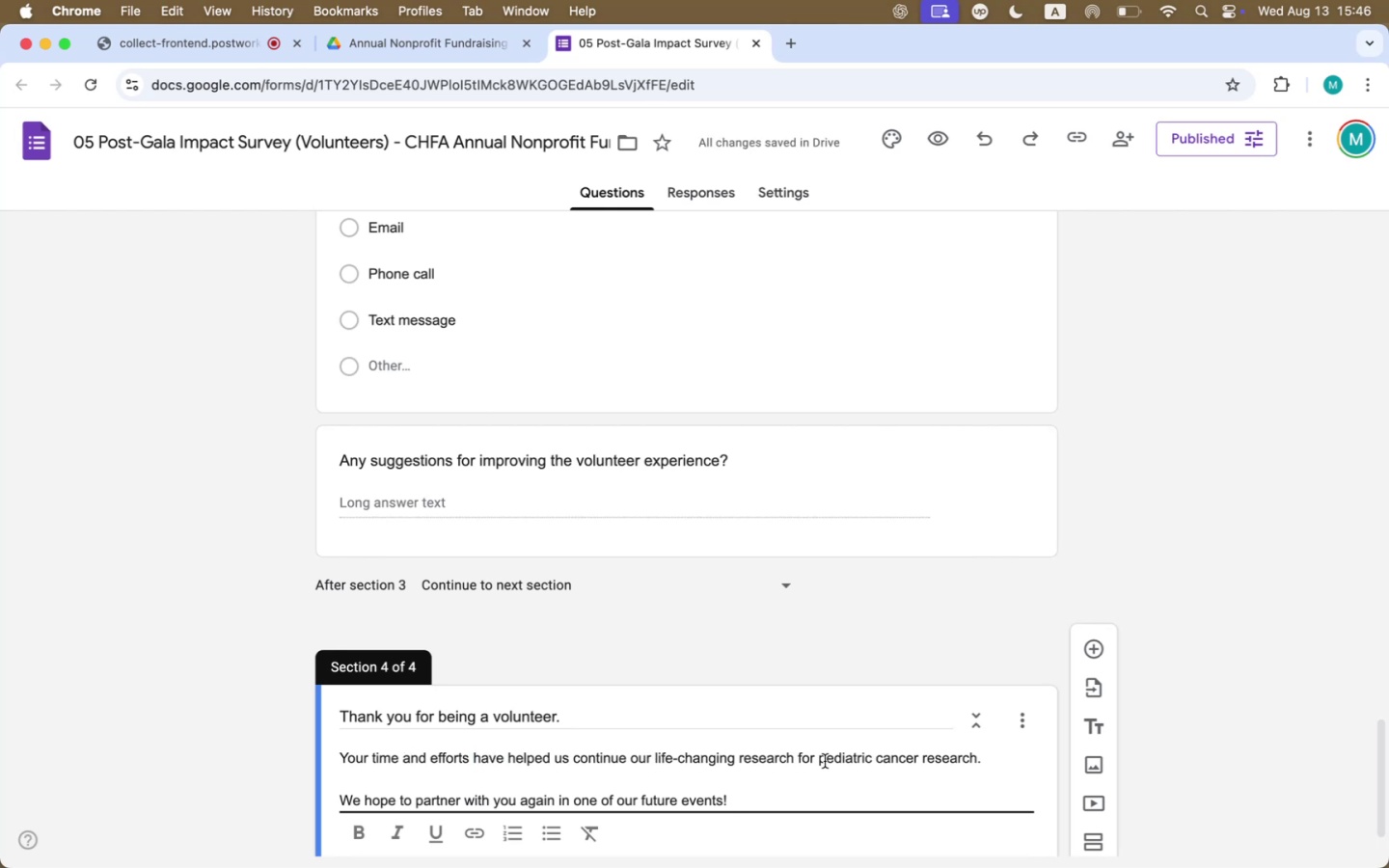 
wait(5.46)
 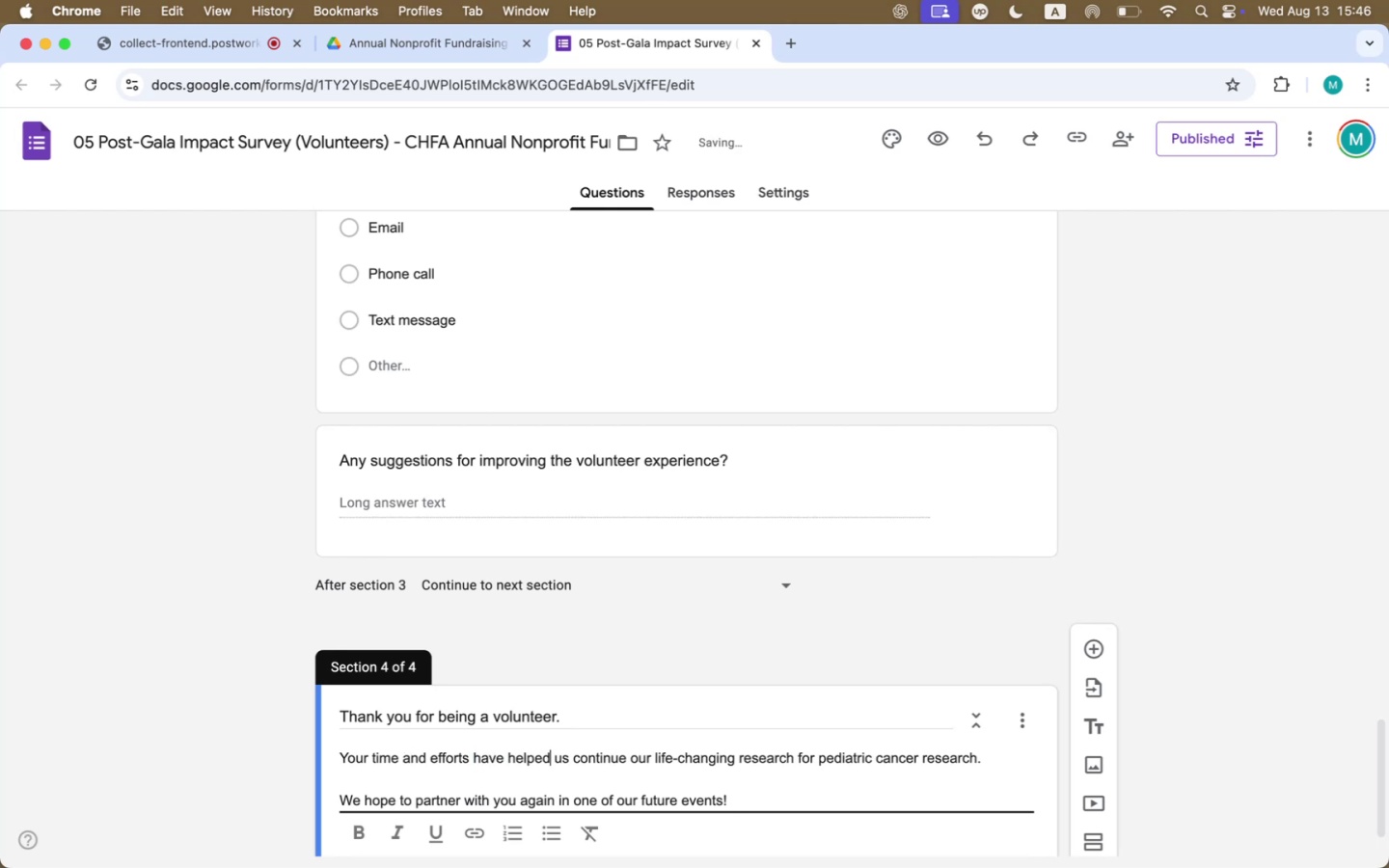 
double_click([950, 758])
 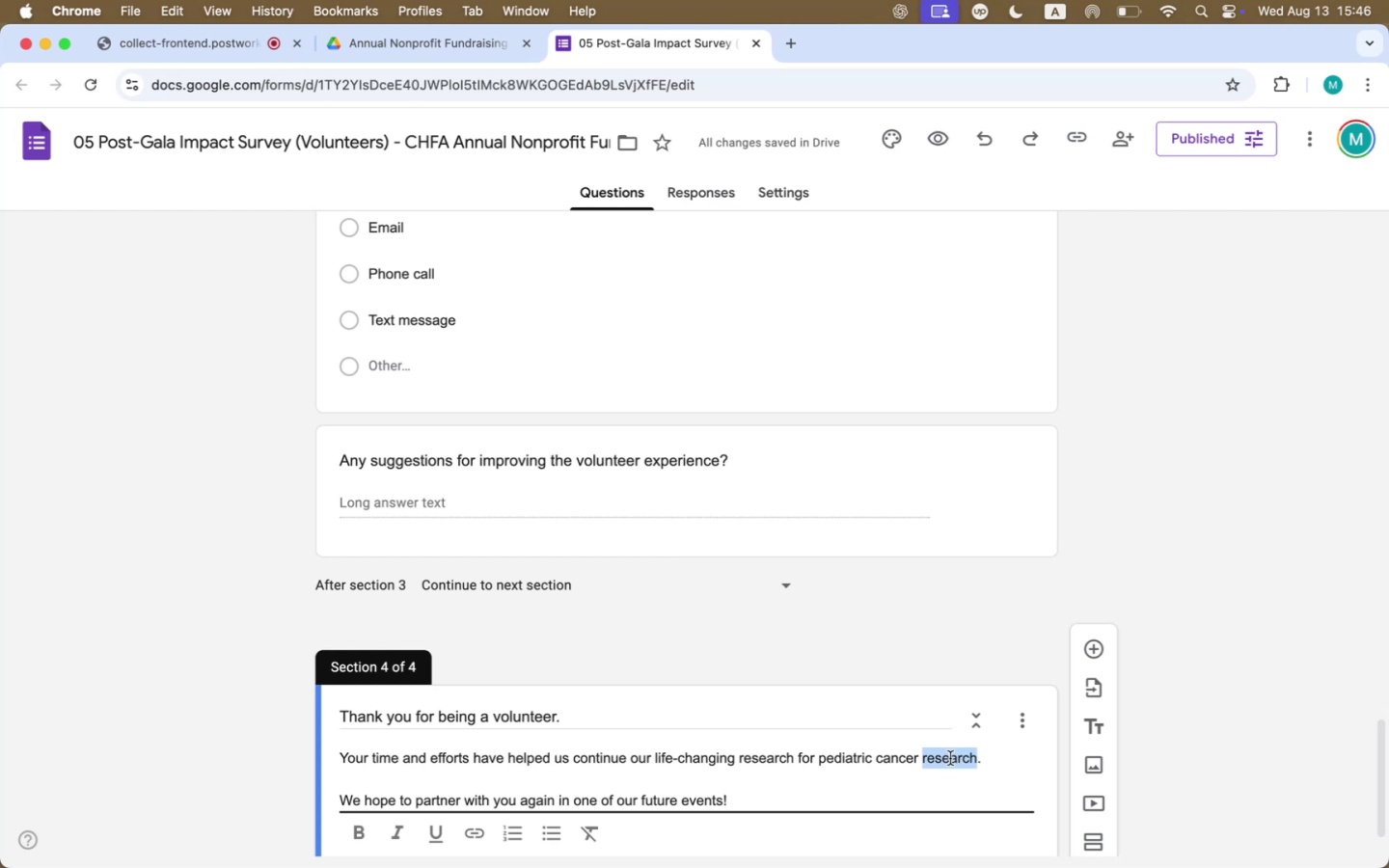 
key(Backspace)
 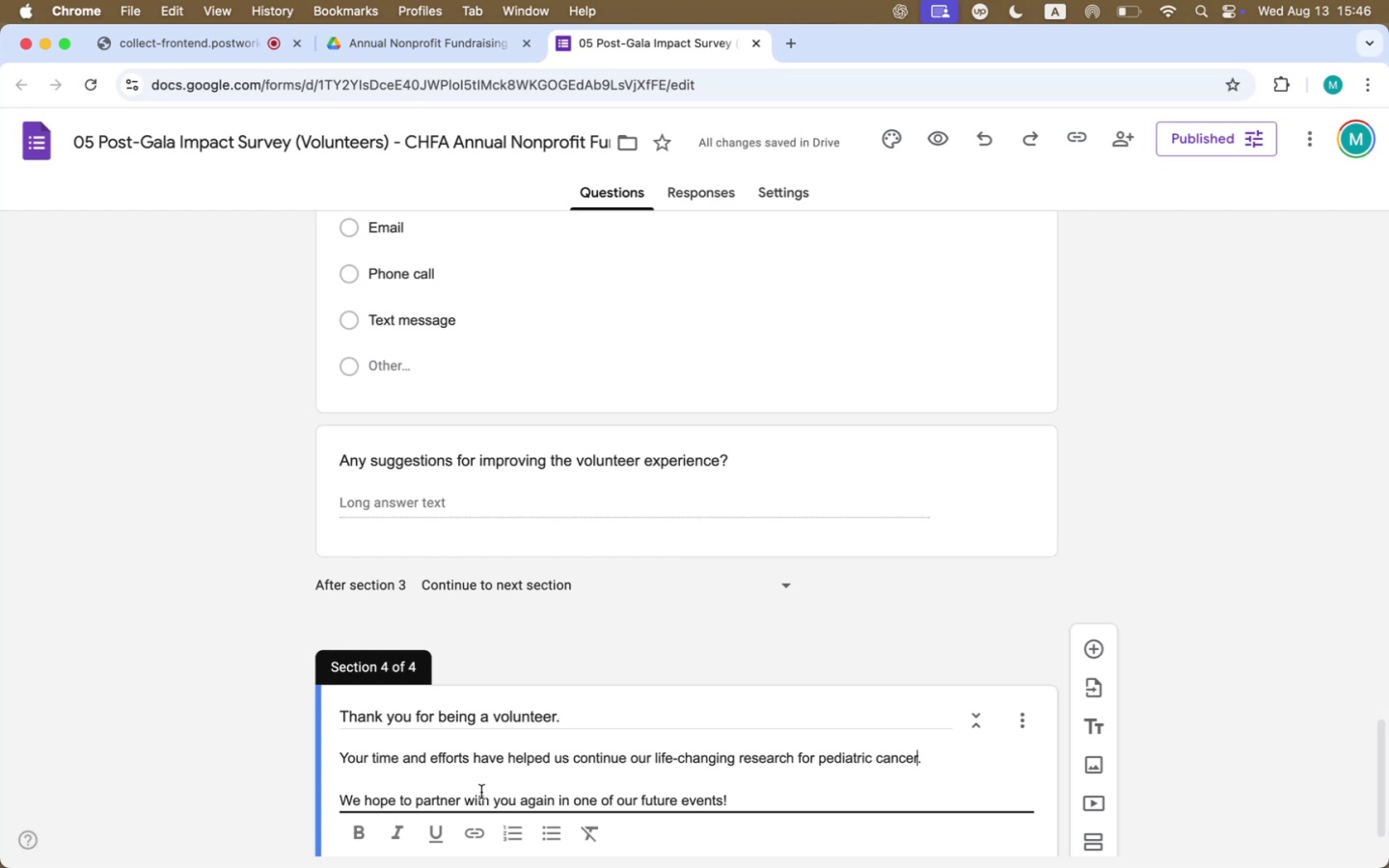 
wait(5.66)
 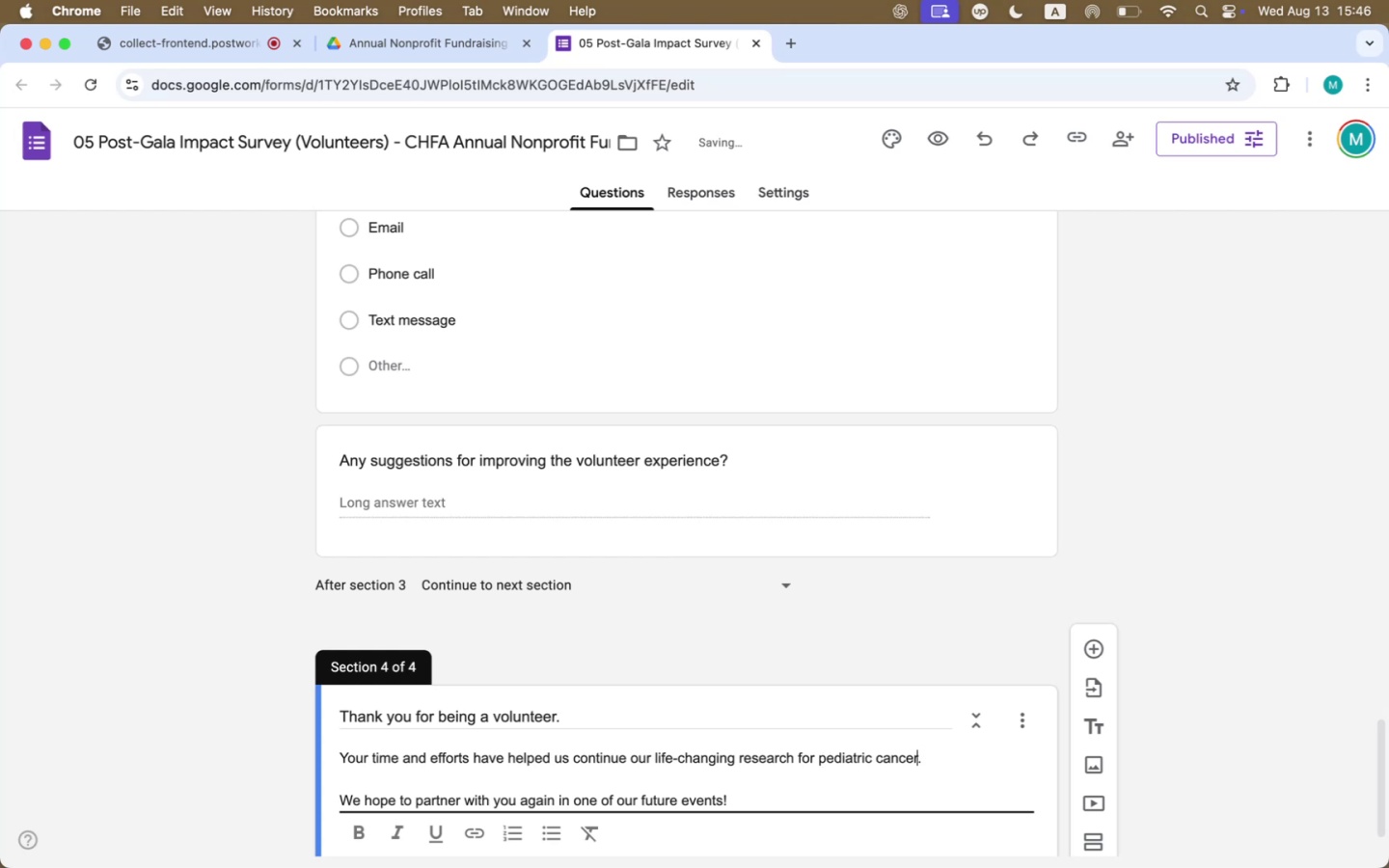 
left_click_drag(start_coordinate=[515, 761], to_coordinate=[820, 756])
 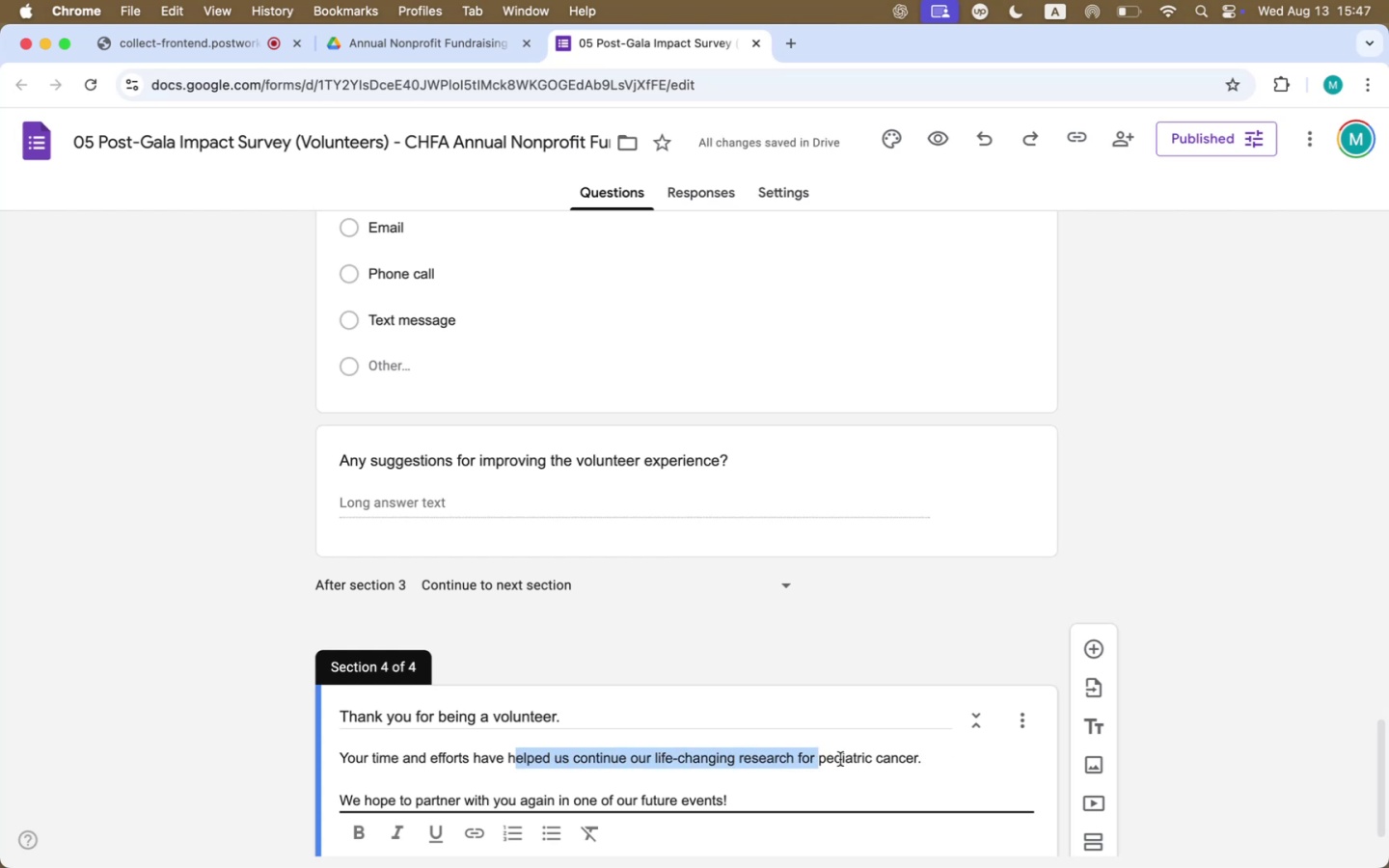 
scroll: coordinate [847, 768], scroll_direction: down, amount: 21.0
 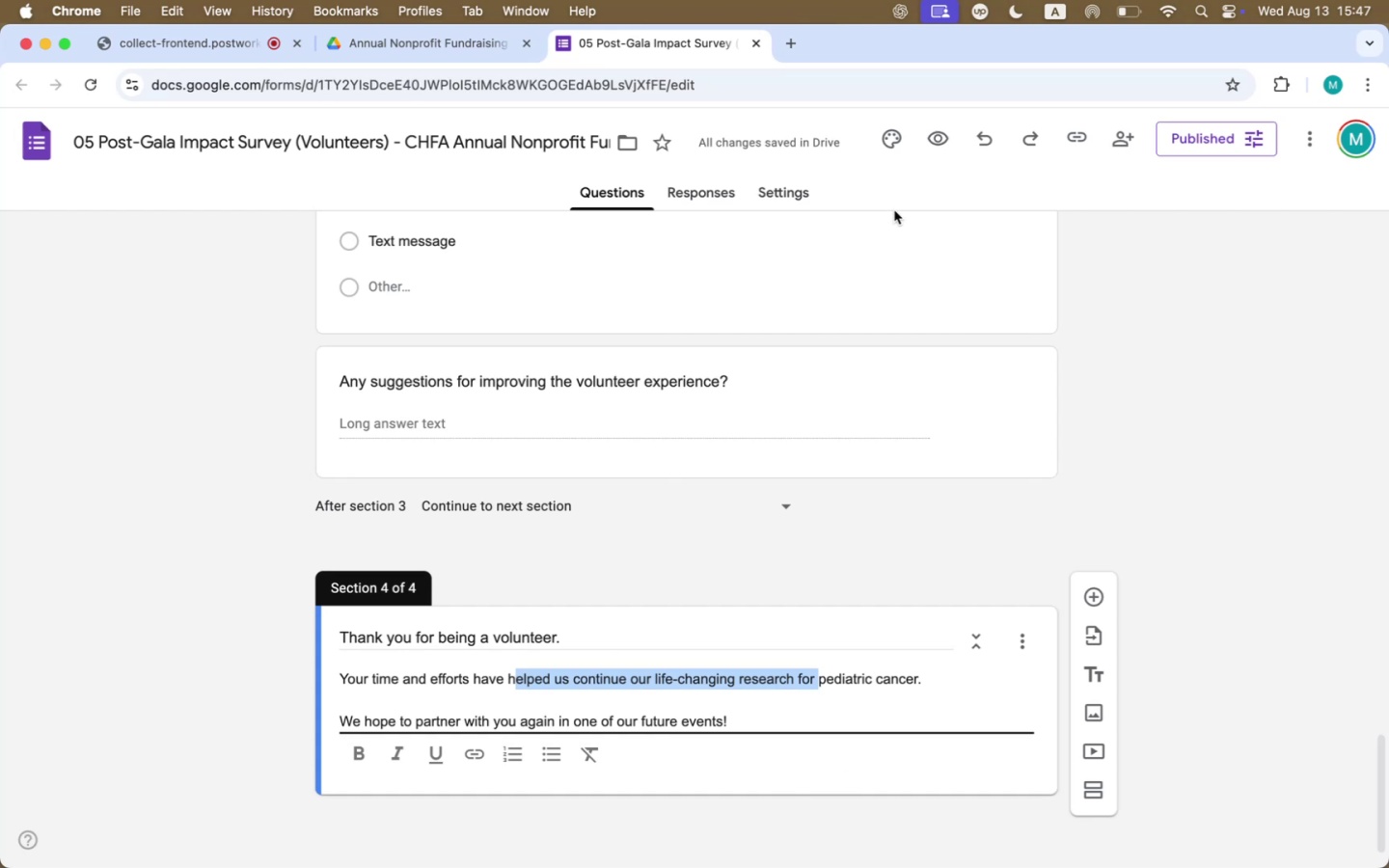 
scroll: coordinate [892, 141], scroll_direction: up, amount: 398.0
 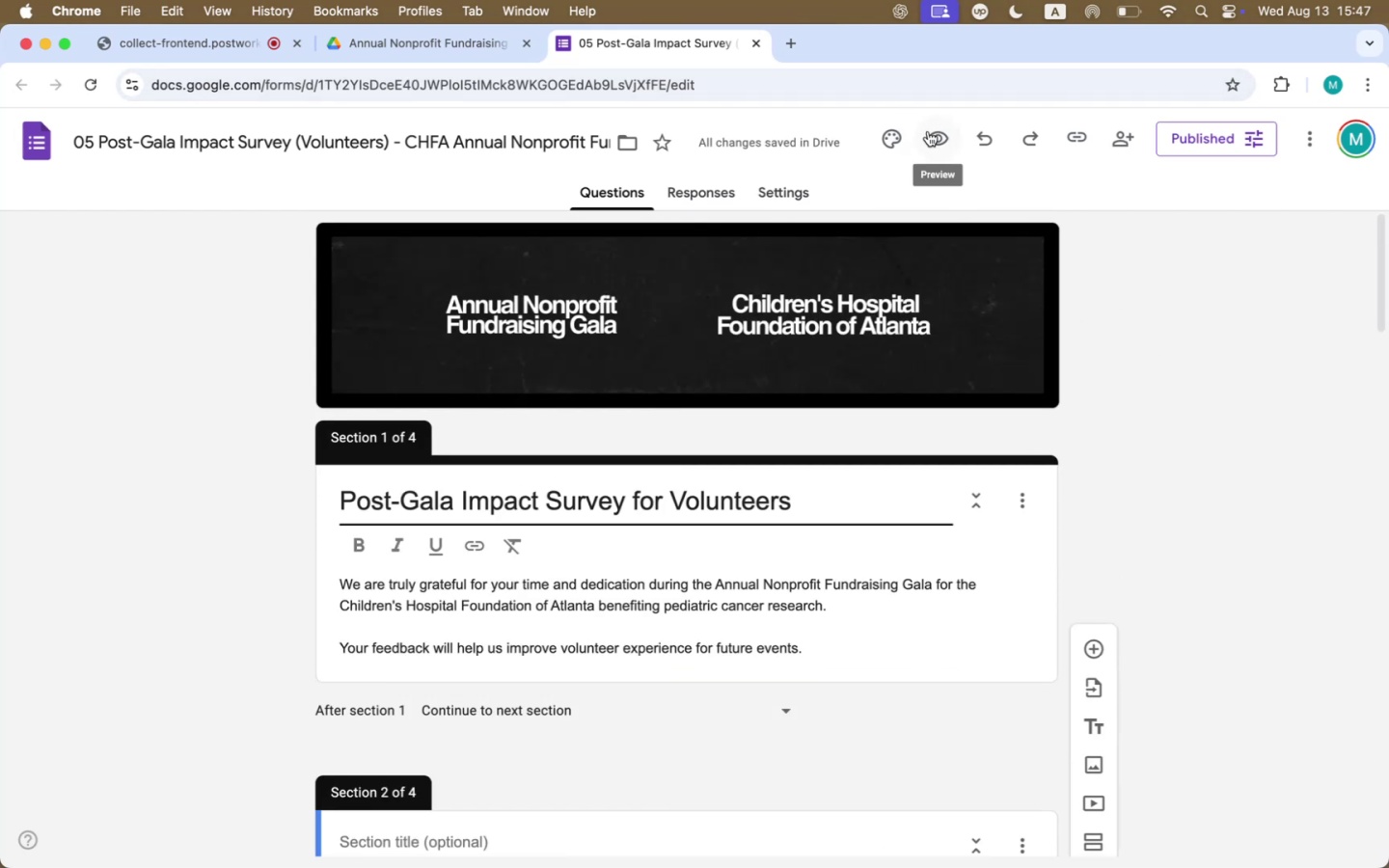 
left_click([929, 131])
 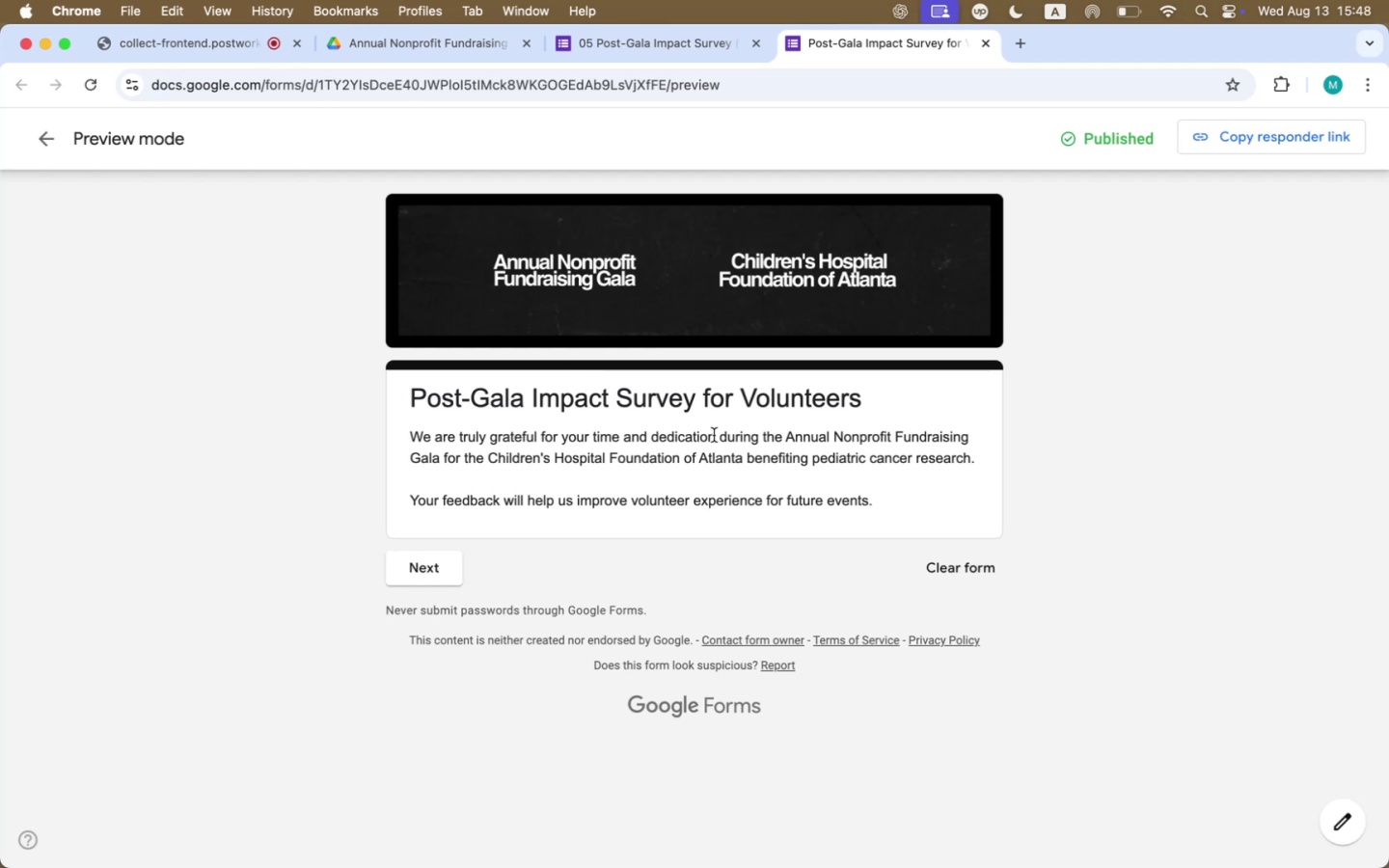 
wait(55.26)
 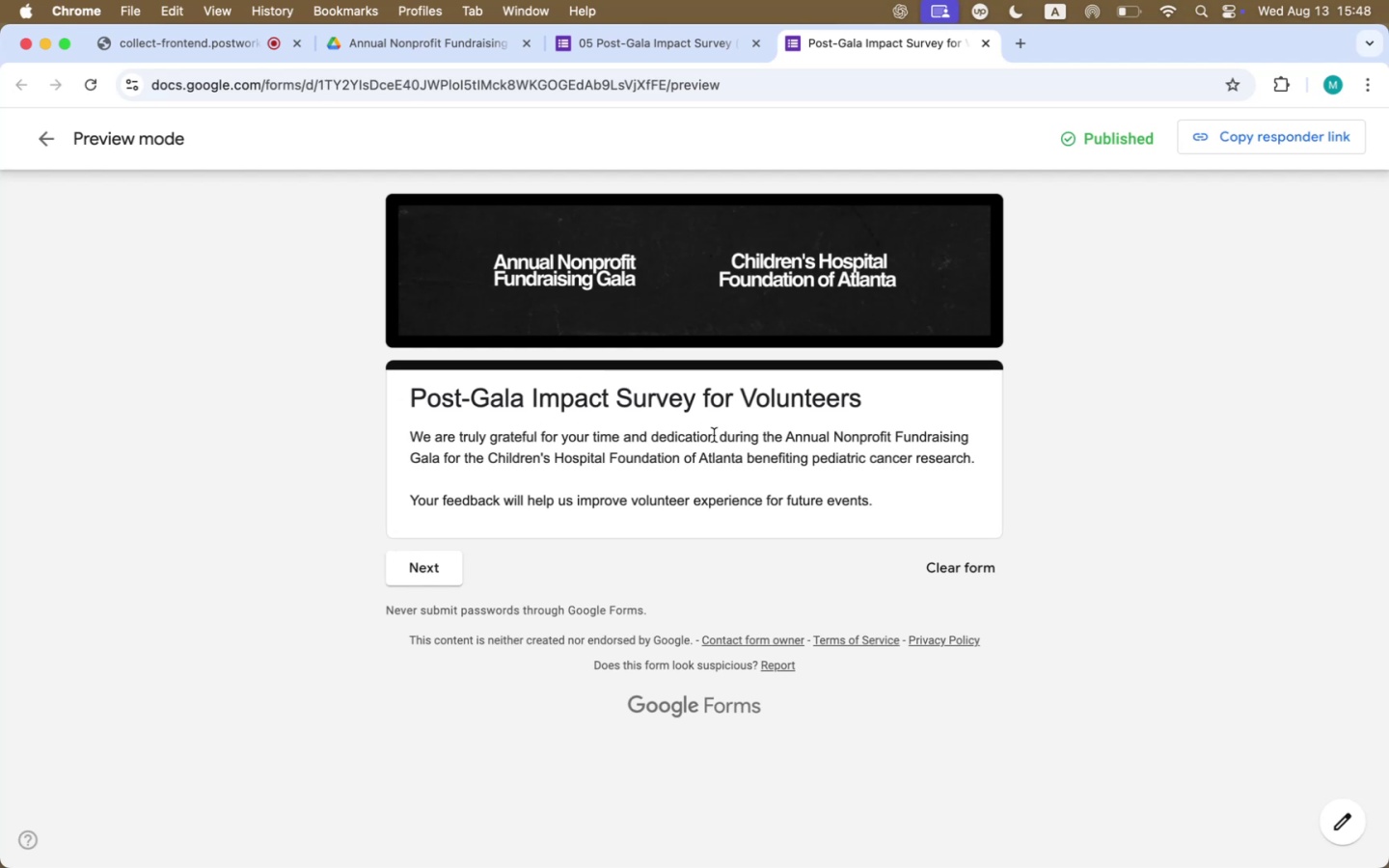 
left_click([419, 574])
 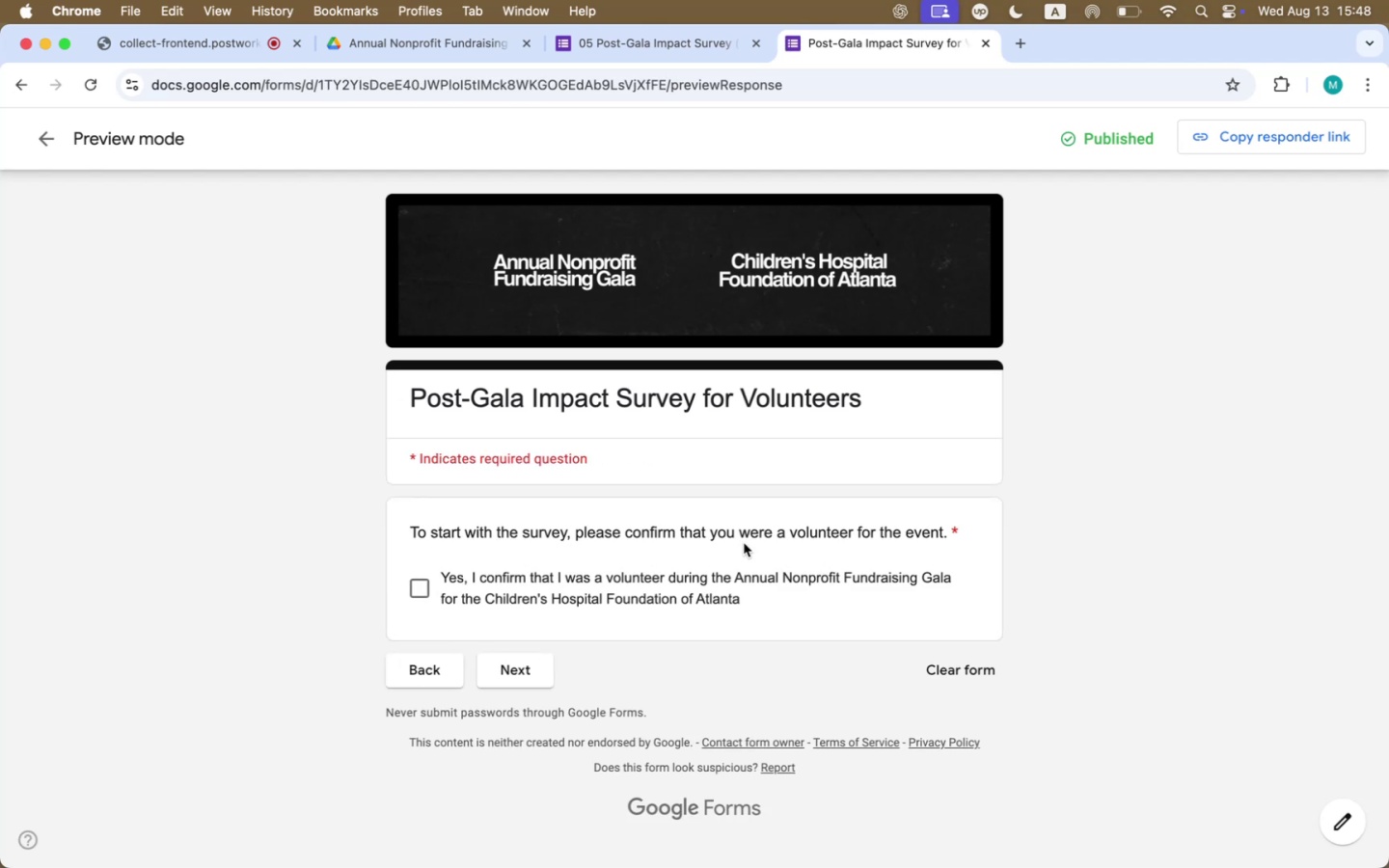 
wait(5.68)
 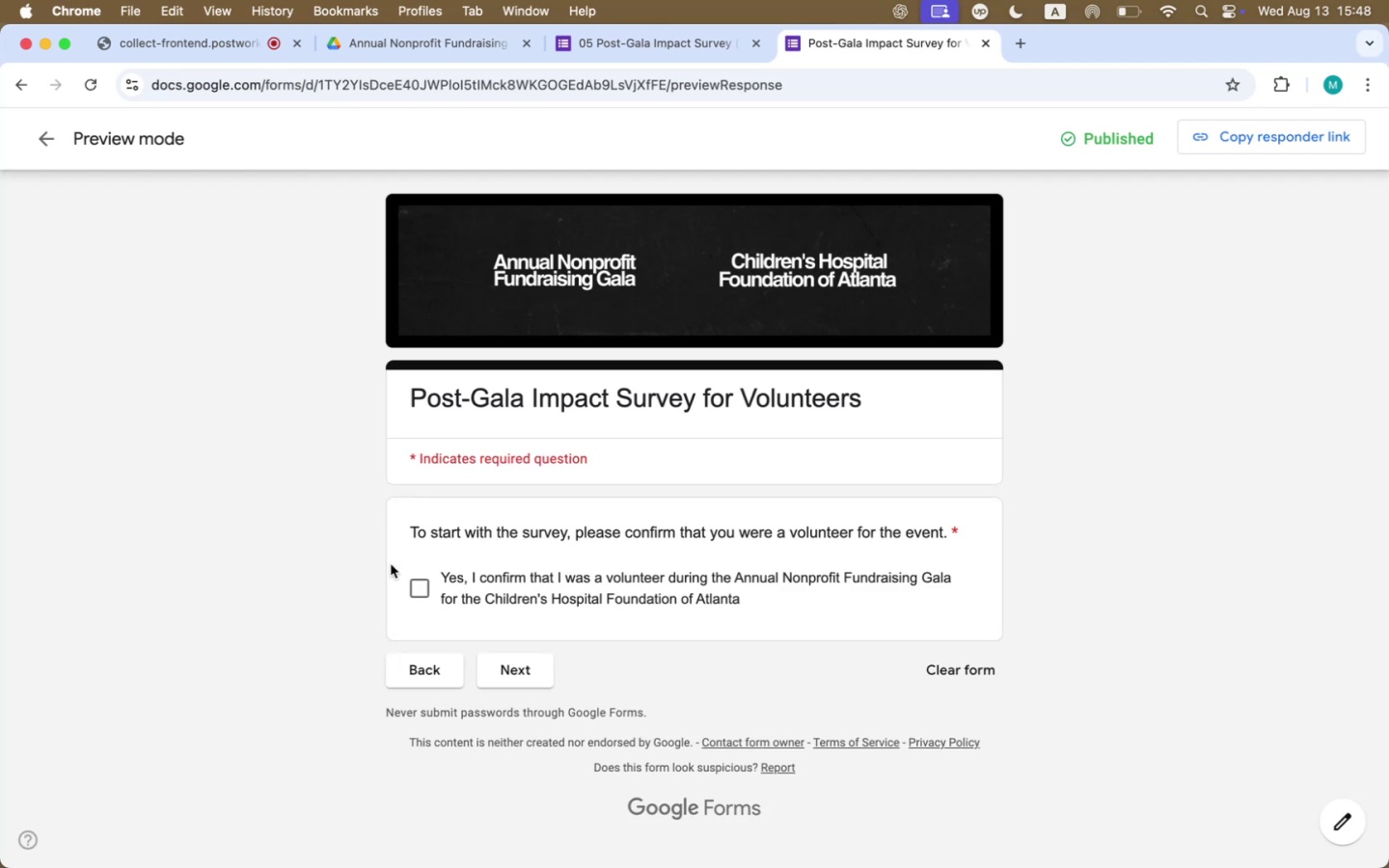 
left_click_drag(start_coordinate=[488, 580], to_coordinate=[758, 594])
 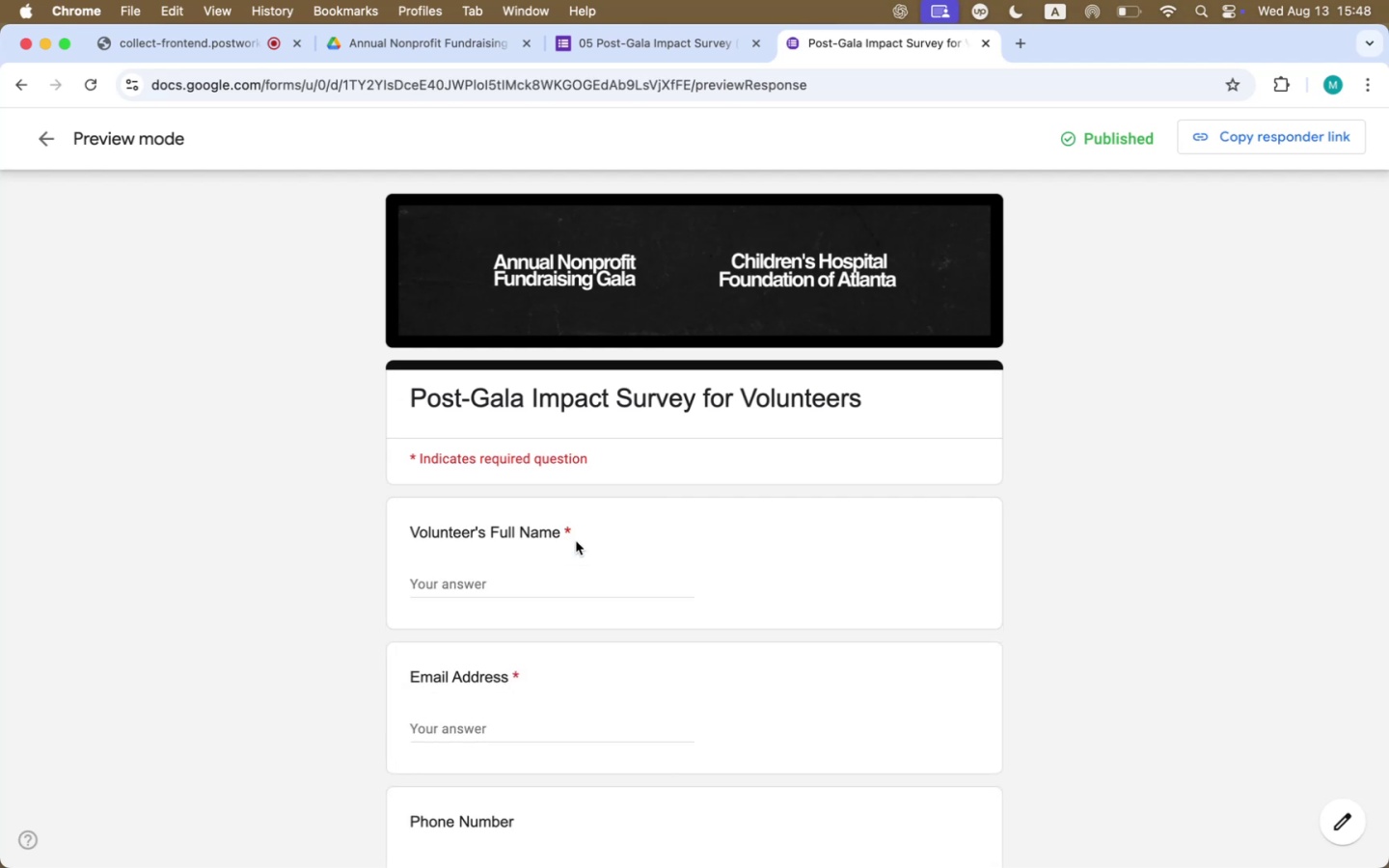 
left_click([528, 578])
 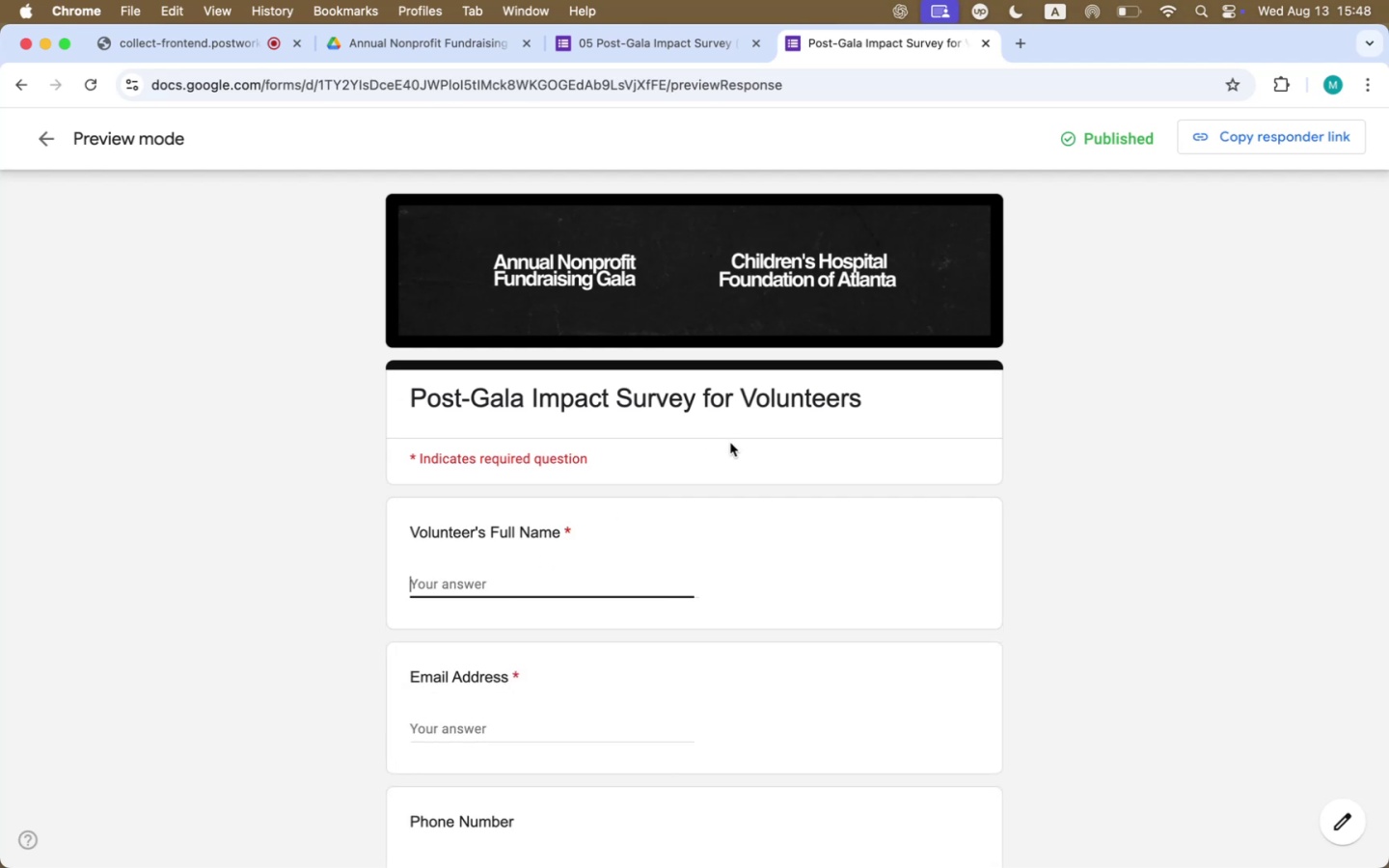 
type(er sdf )
 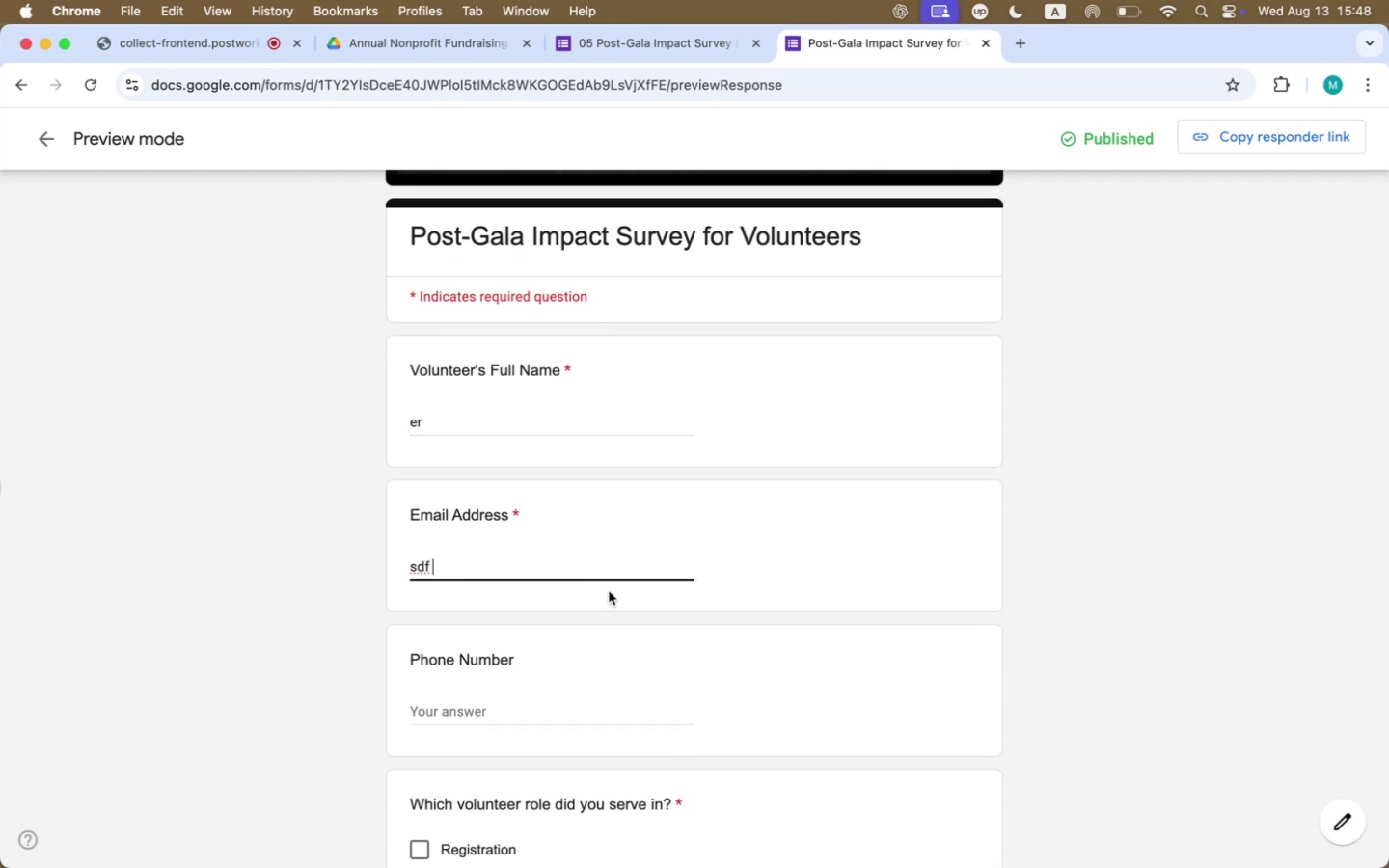 
scroll: coordinate [612, 594], scroll_direction: down, amount: 28.0
 